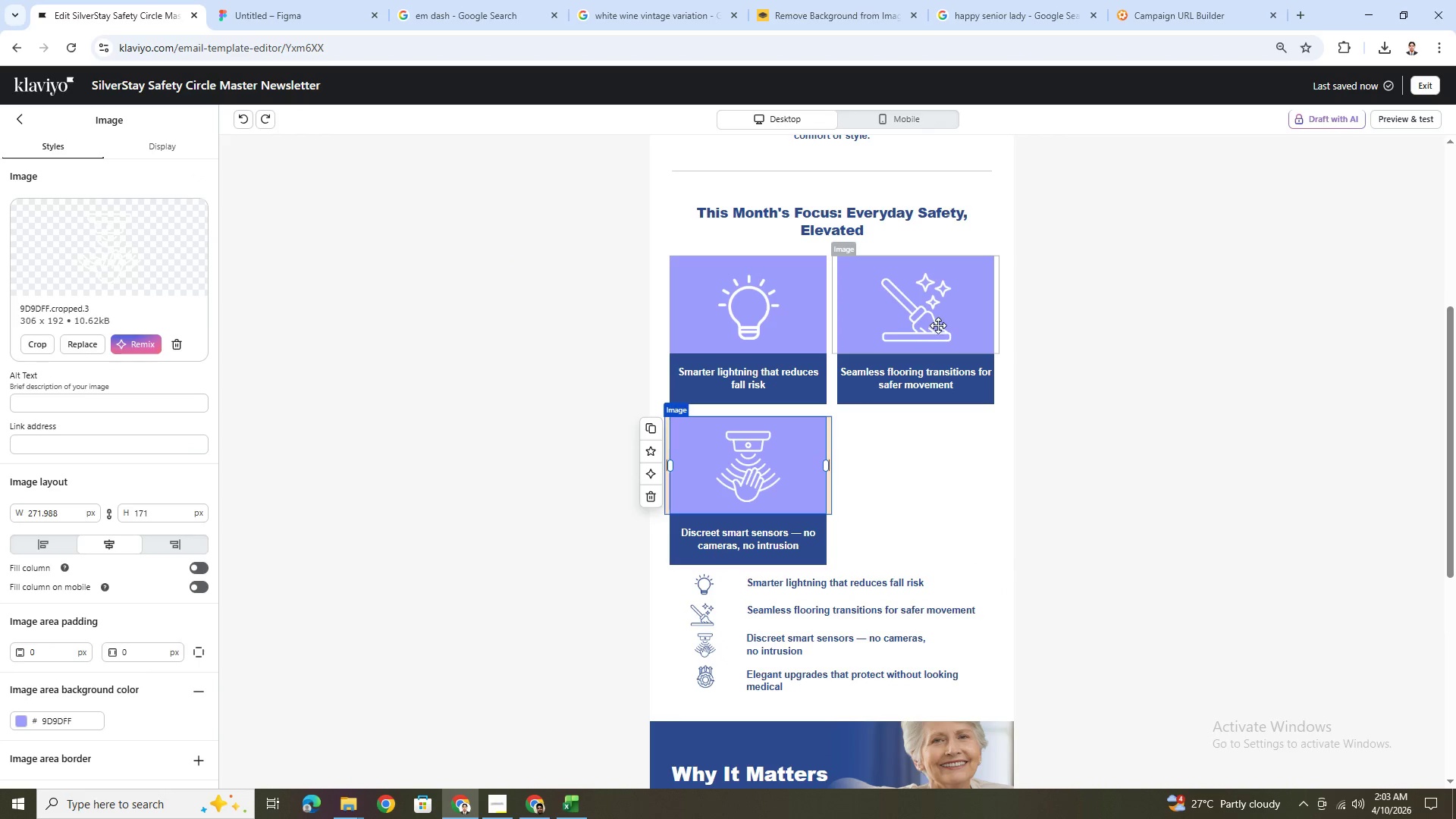 
left_click([655, 434])
 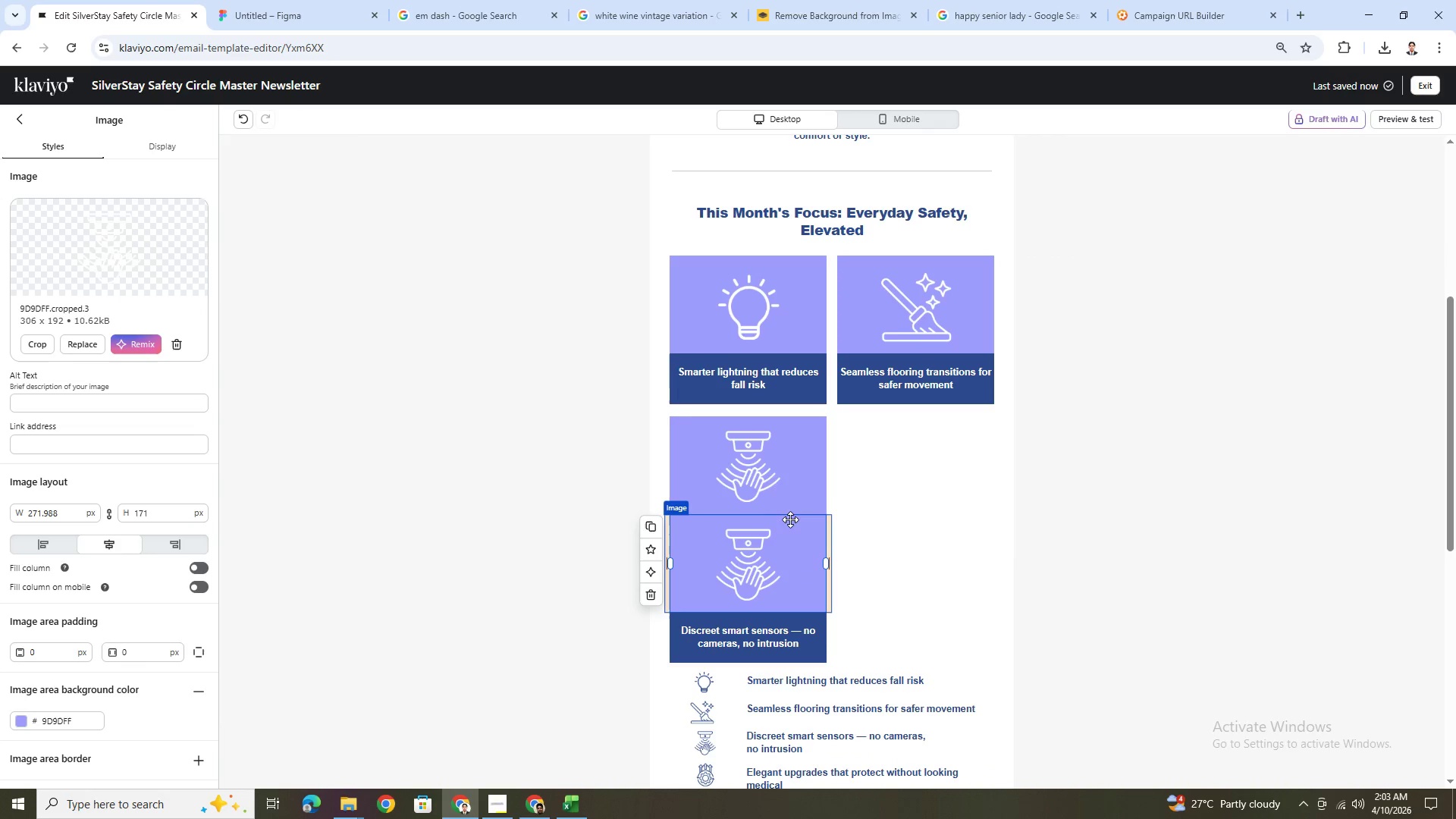 
left_click_drag(start_coordinate=[742, 562], to_coordinate=[922, 425])
 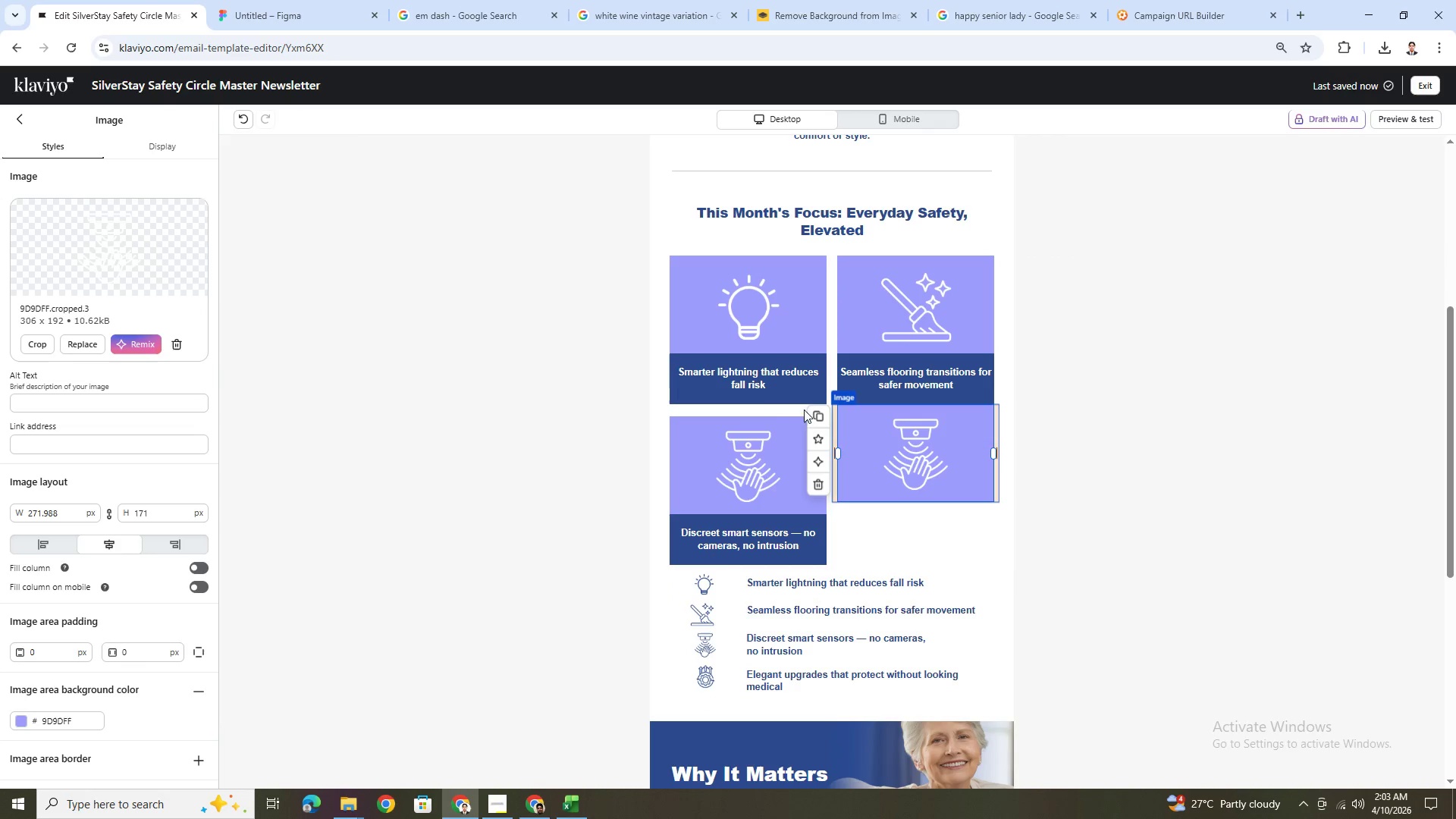 
left_click([774, 412])
 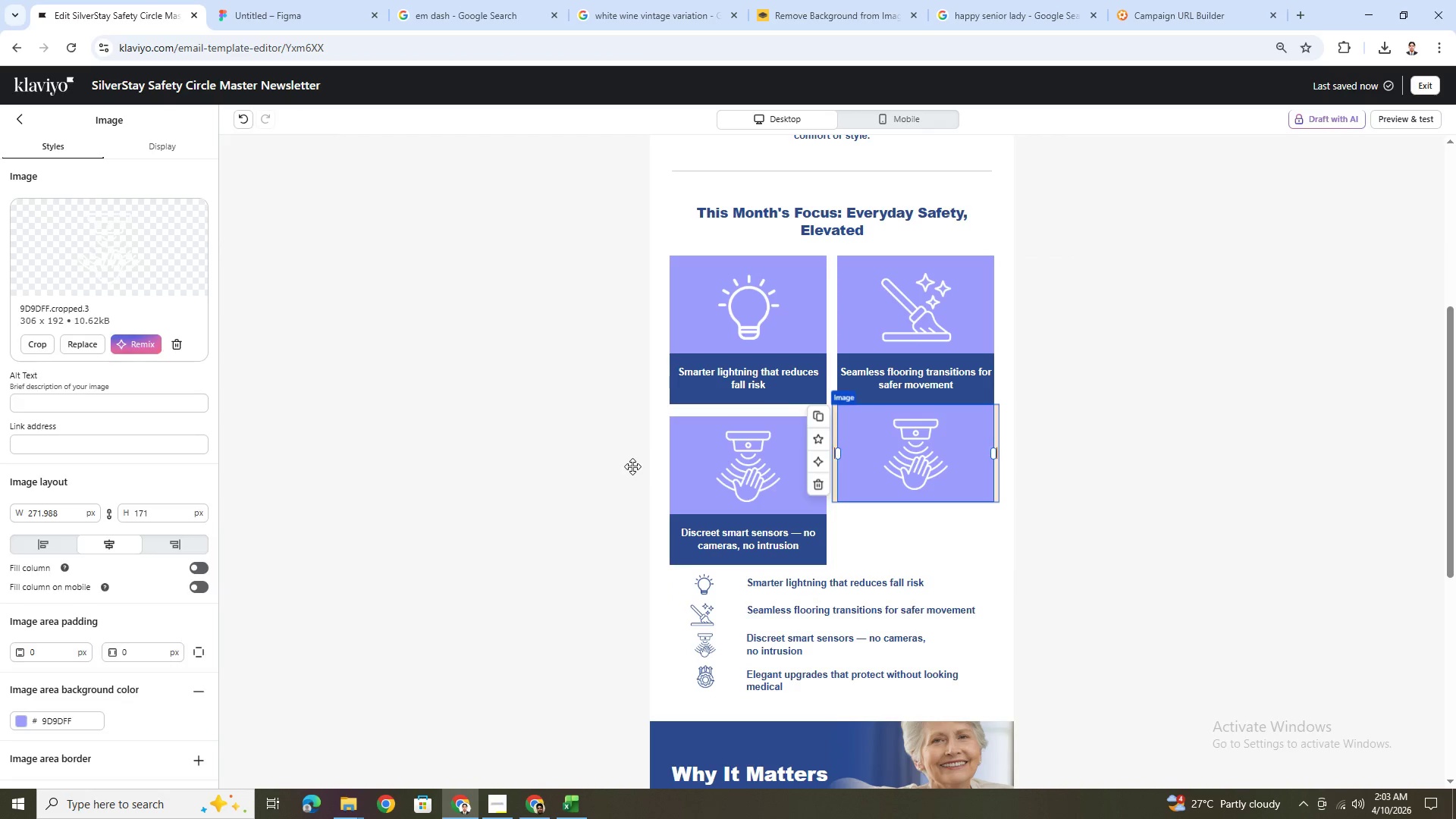 
left_click([633, 466])
 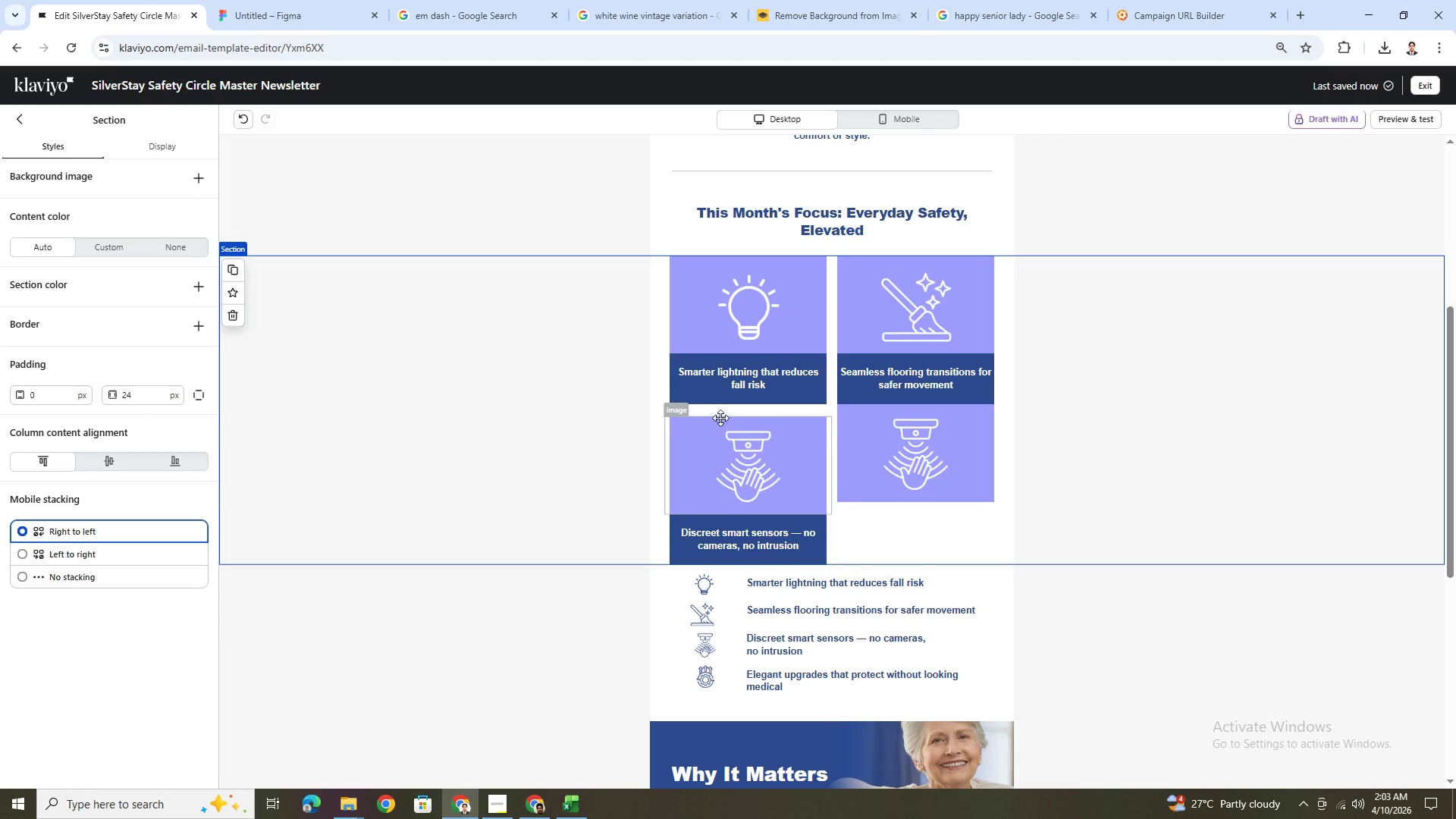 
left_click([723, 413])
 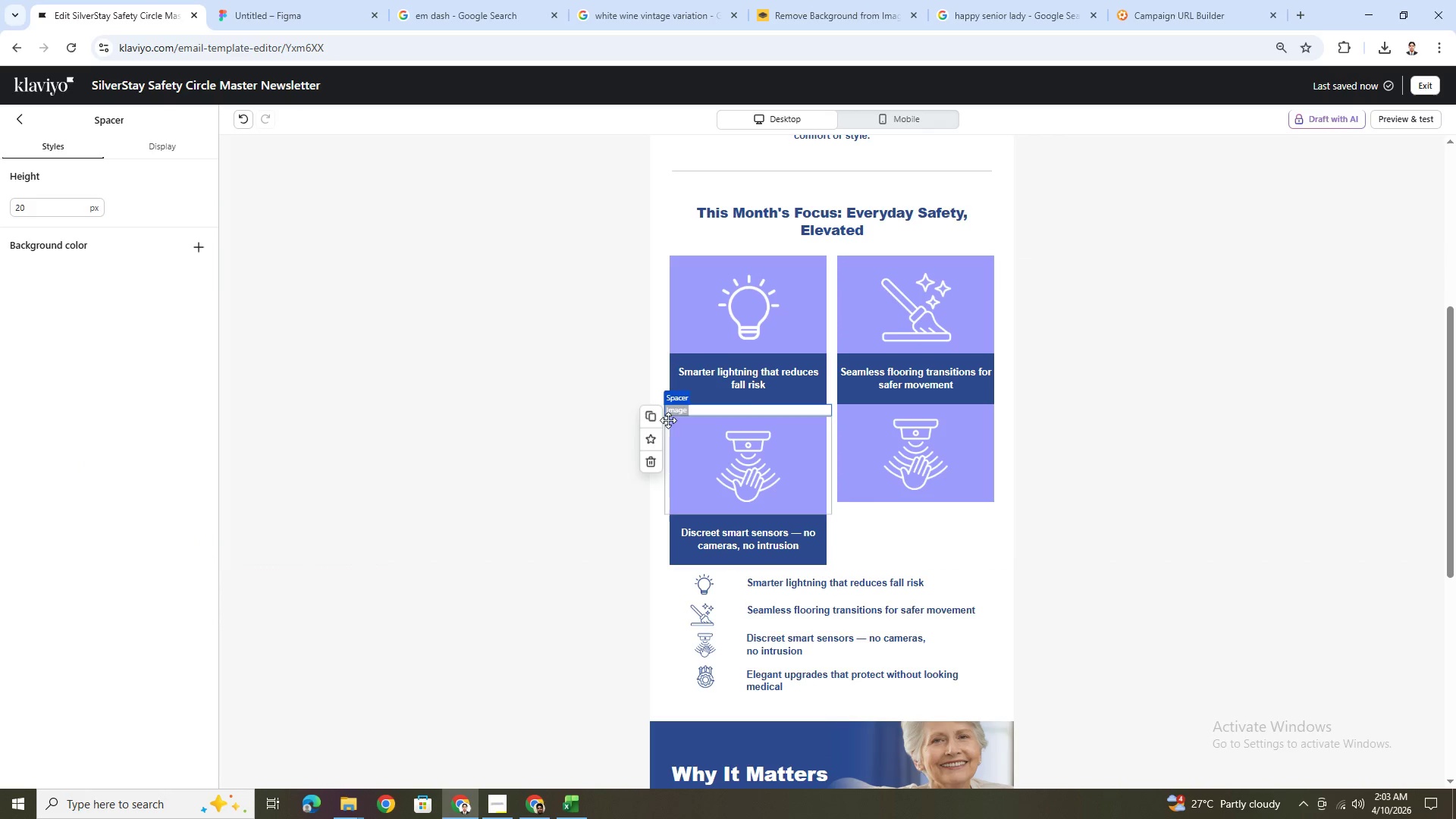 
left_click([657, 418])
 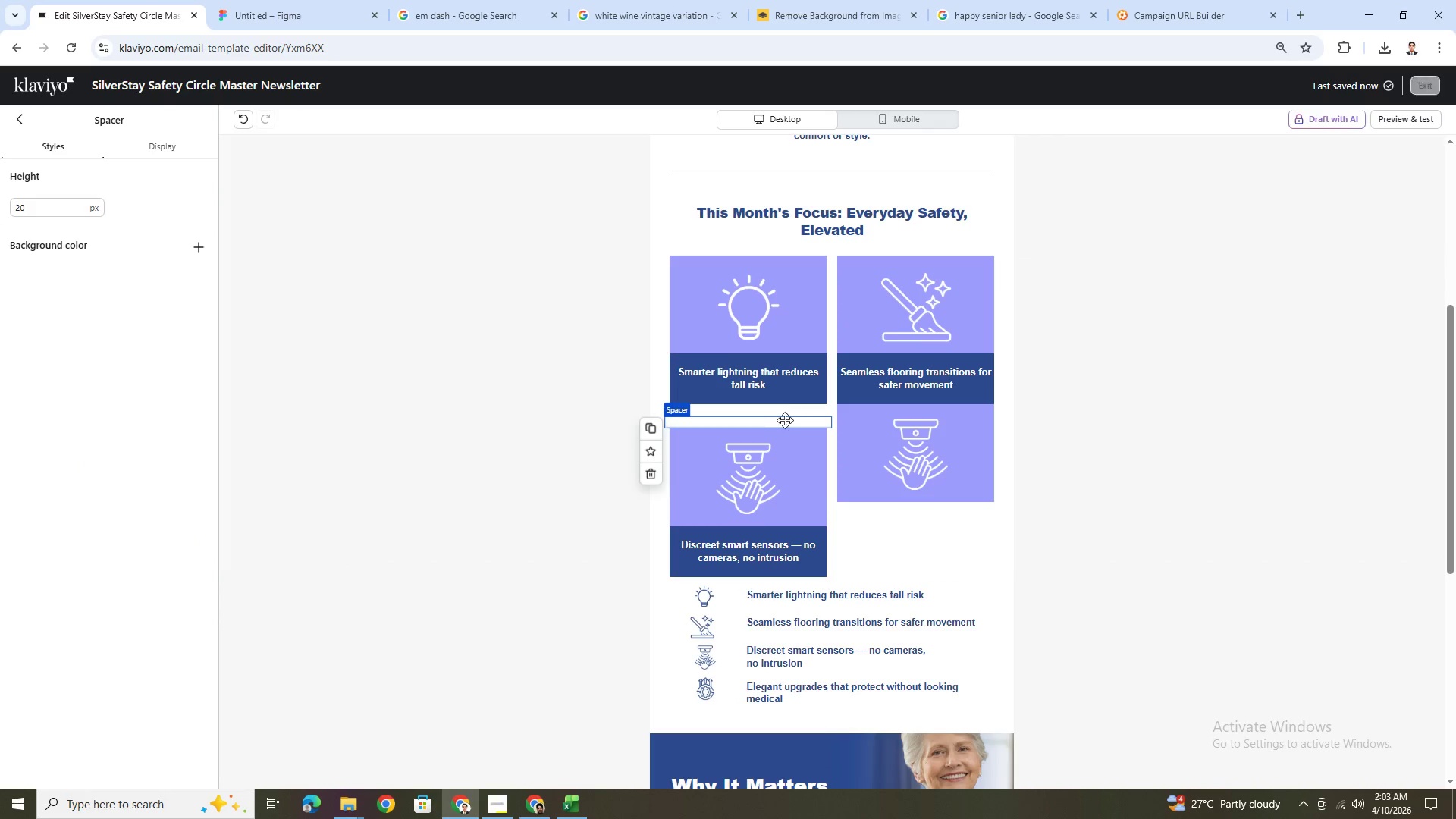 
left_click_drag(start_coordinate=[776, 424], to_coordinate=[897, 407])
 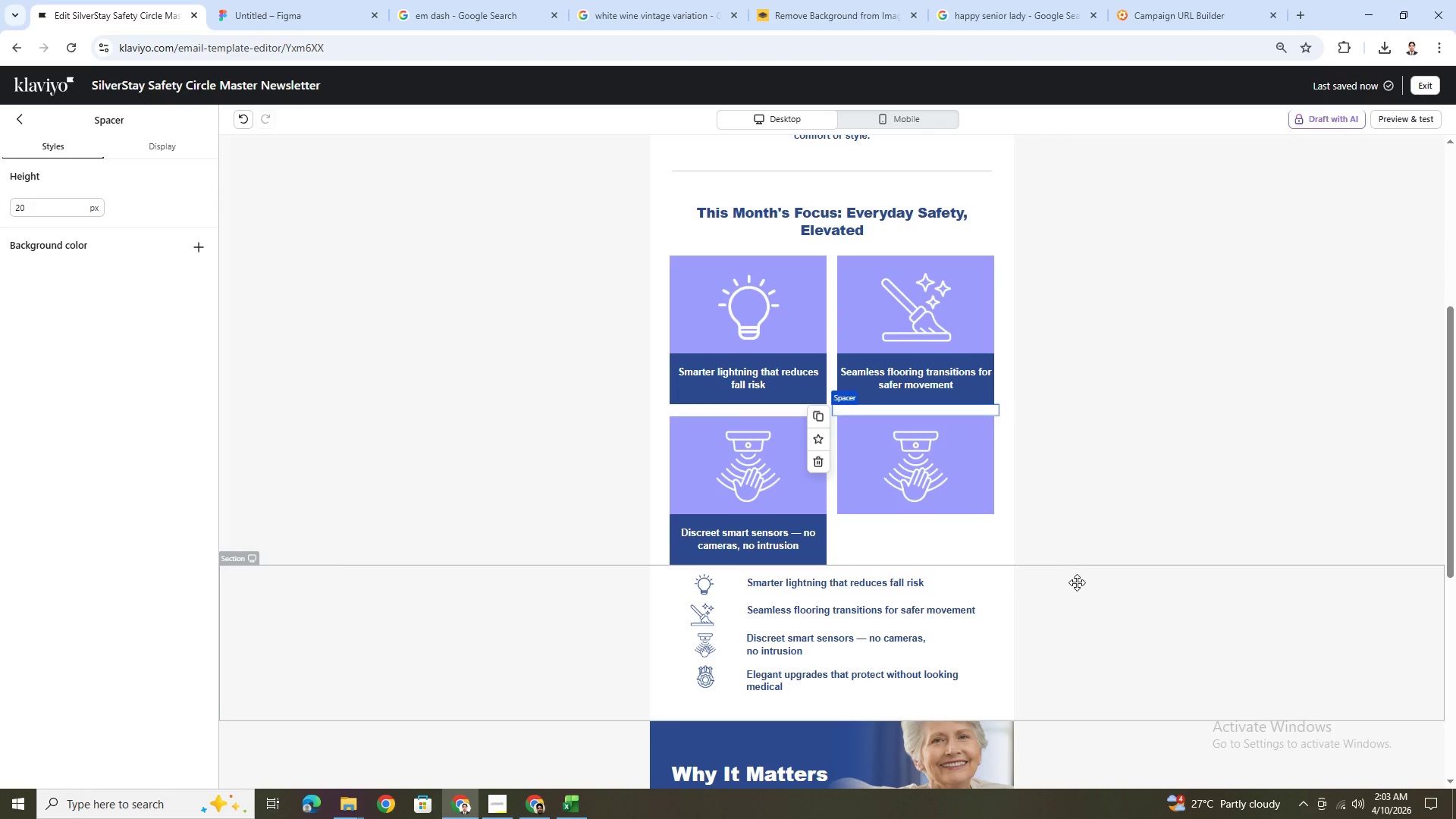 
left_click([1077, 629])
 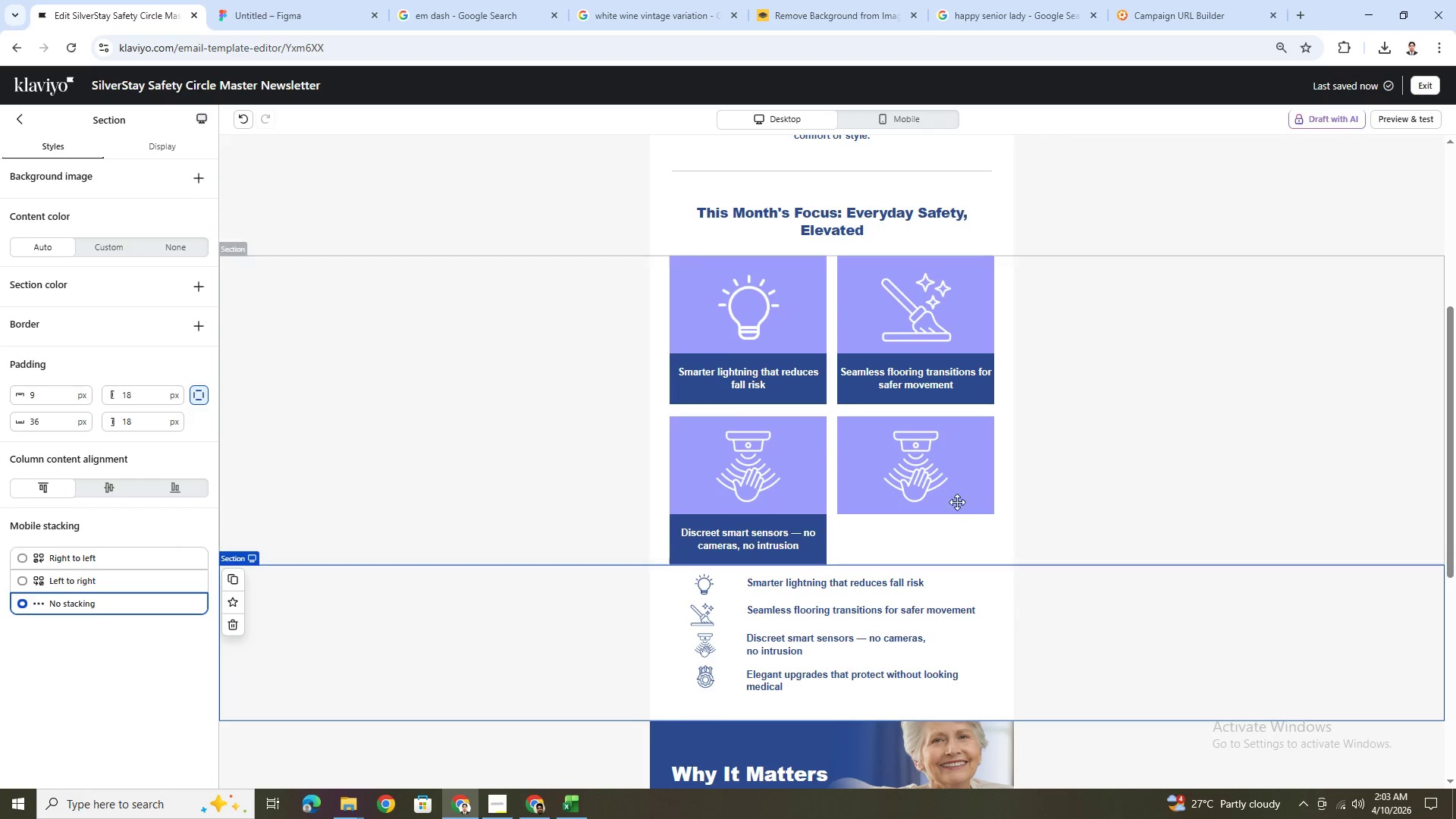 
left_click([908, 377])
 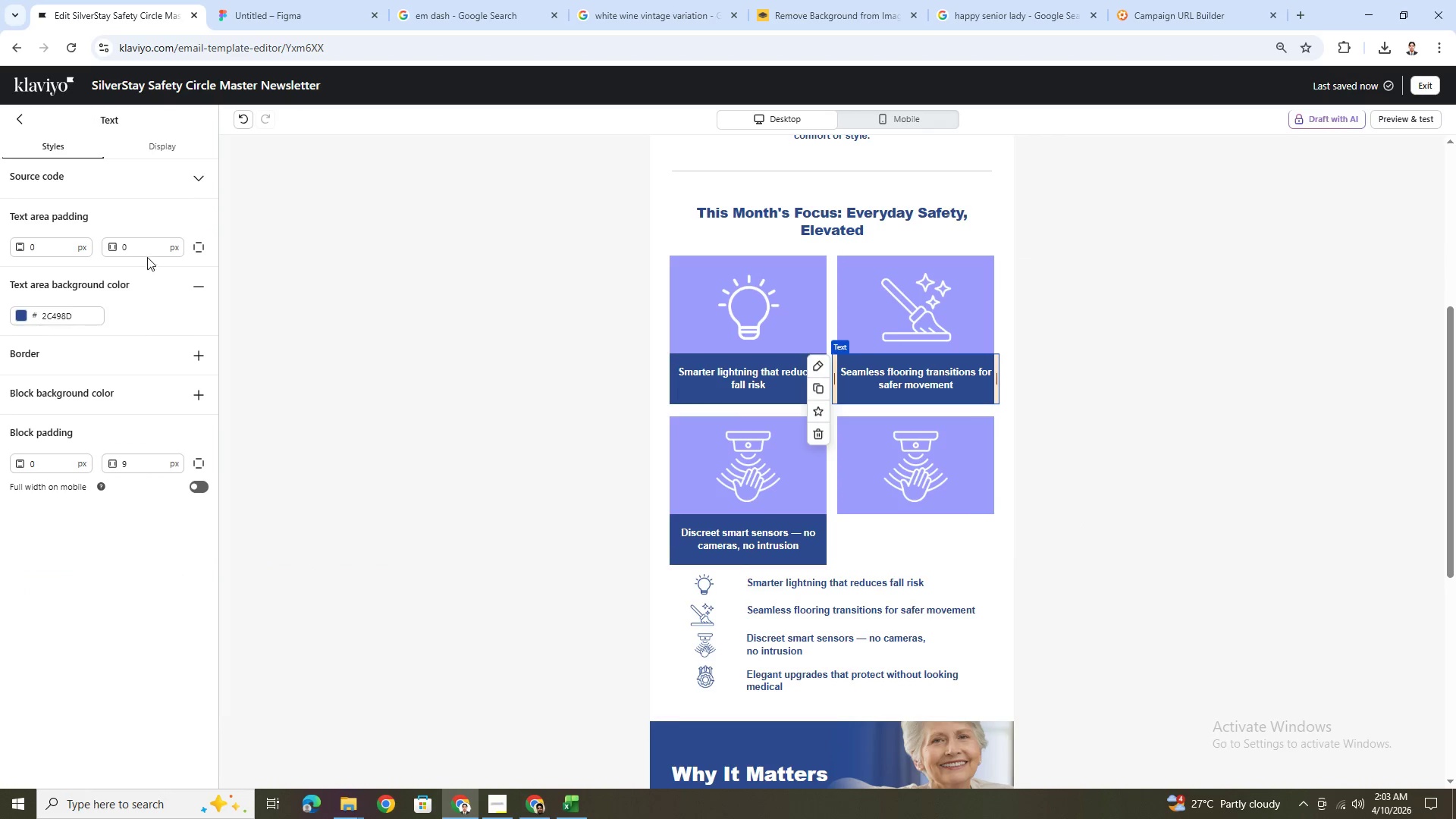 
double_click([143, 250])
 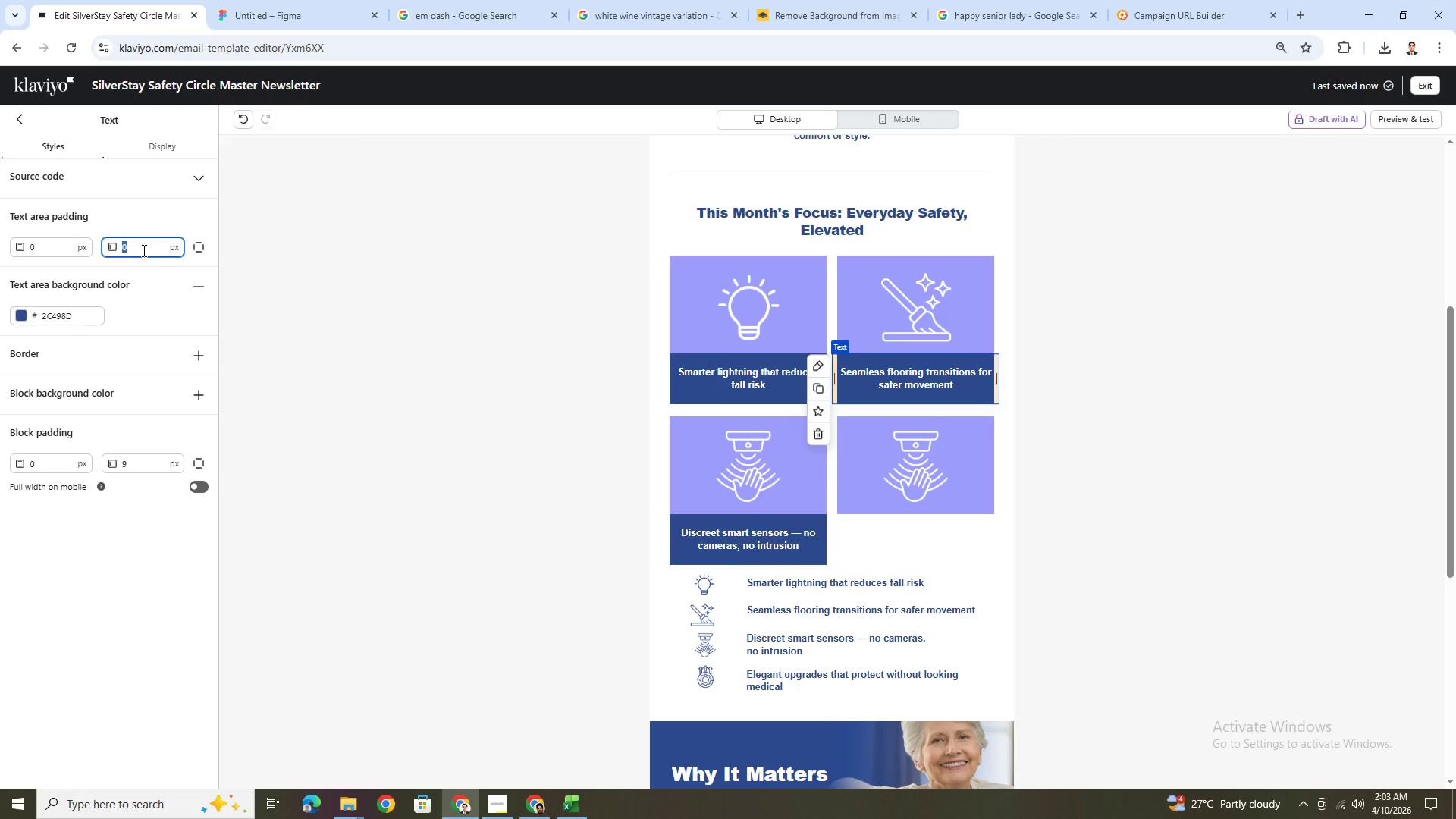 
key(Numpad9)
 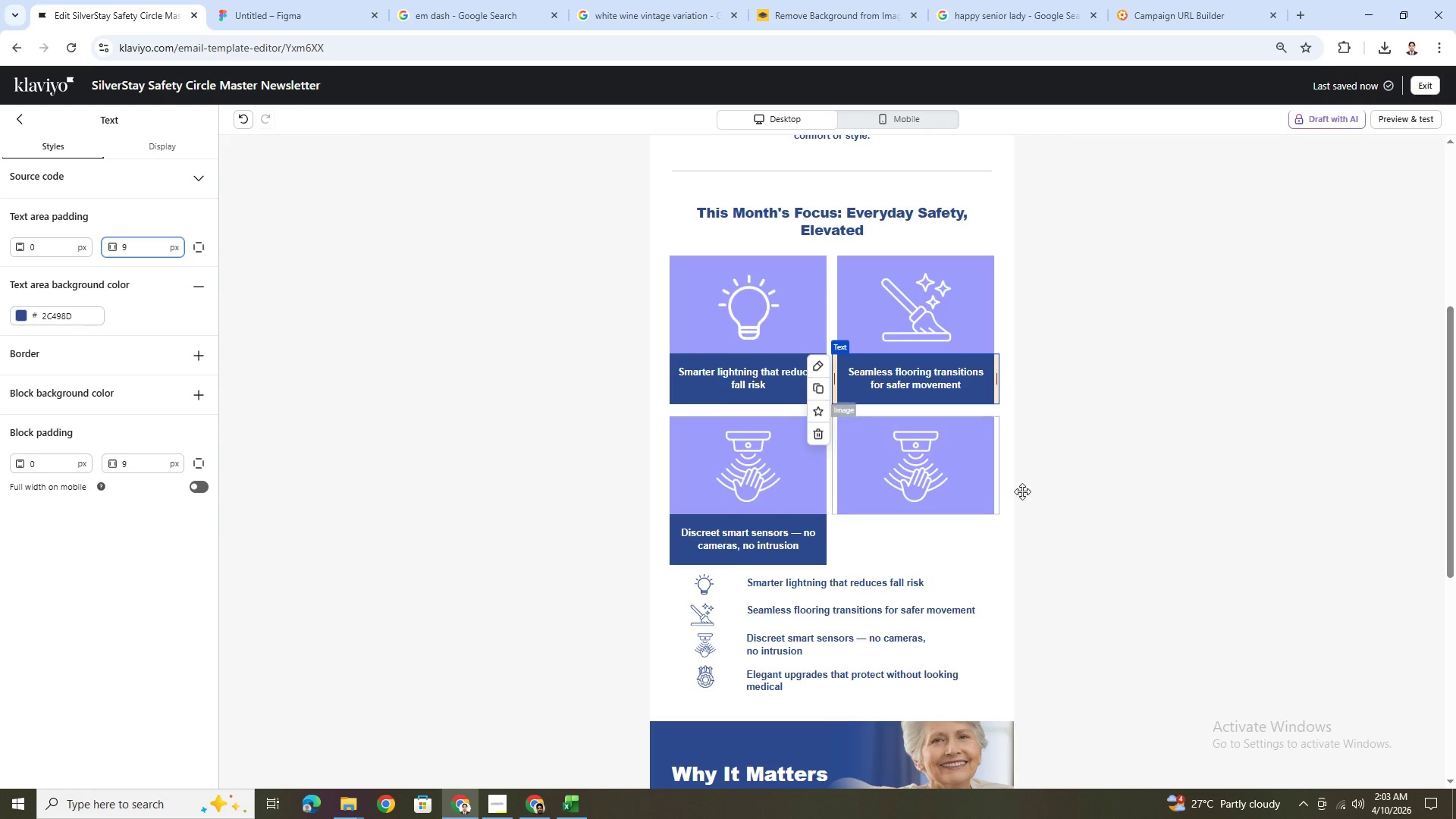 
left_click([1144, 525])
 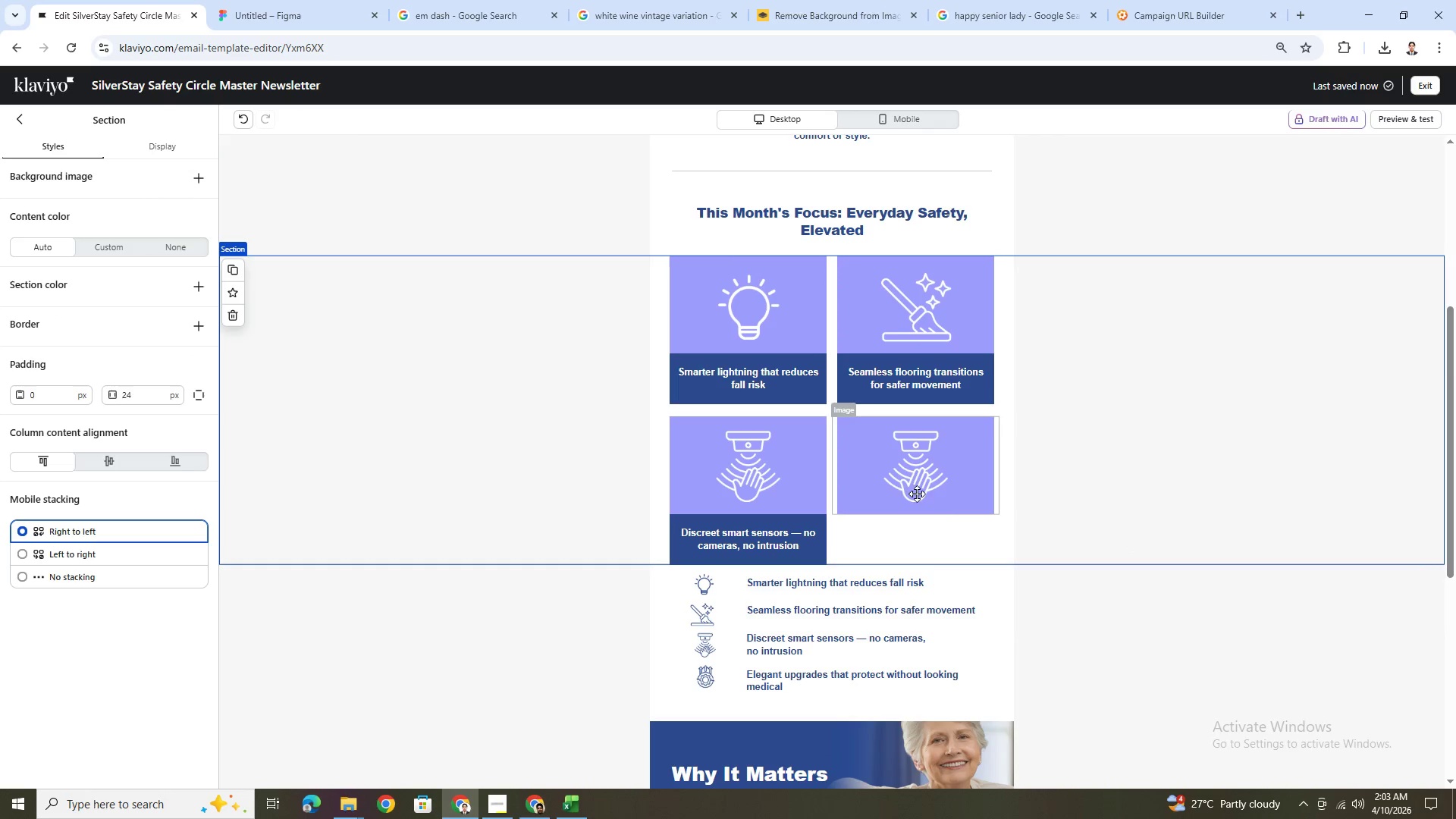 
left_click([706, 379])
 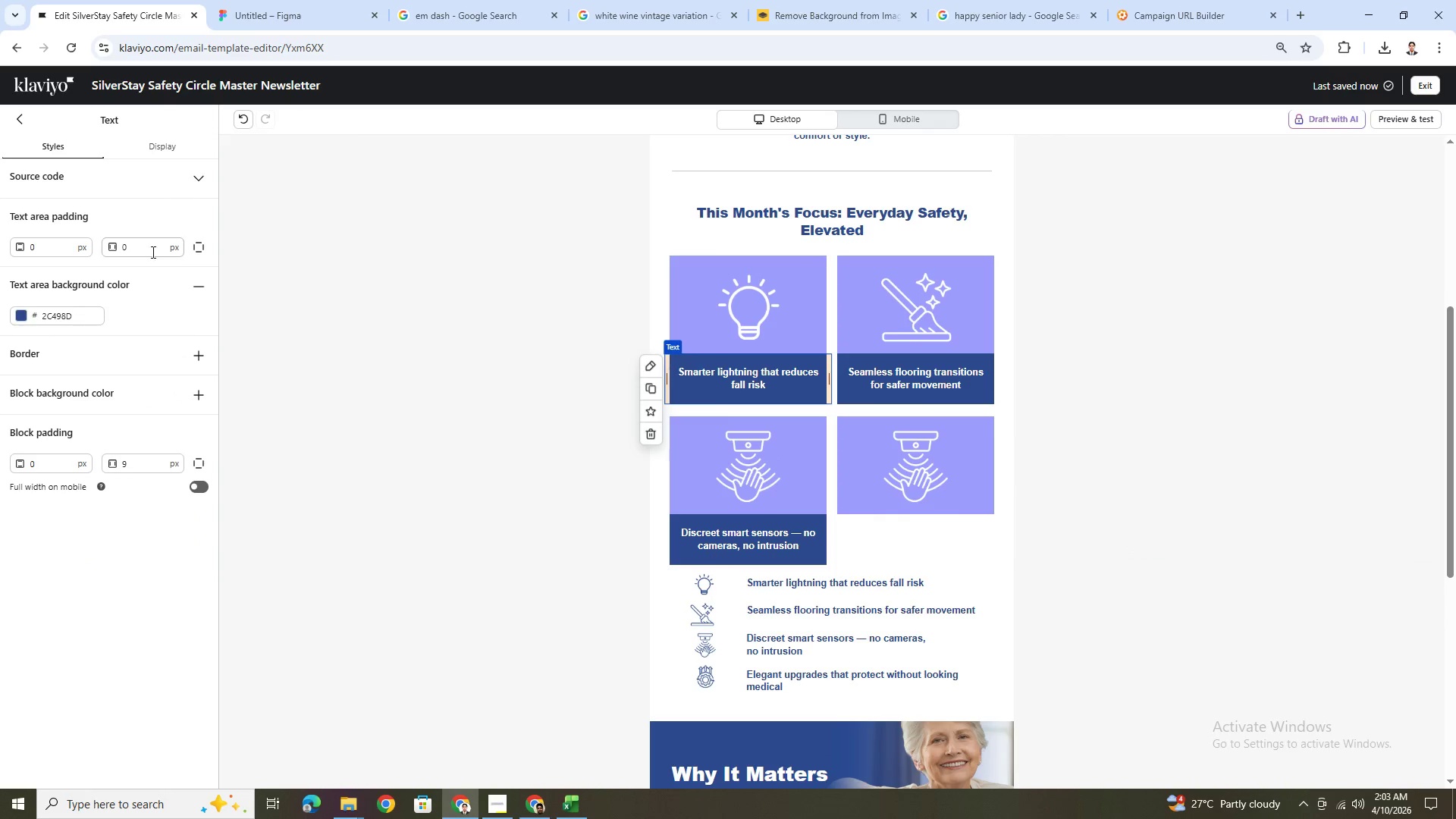 
double_click([152, 251])
 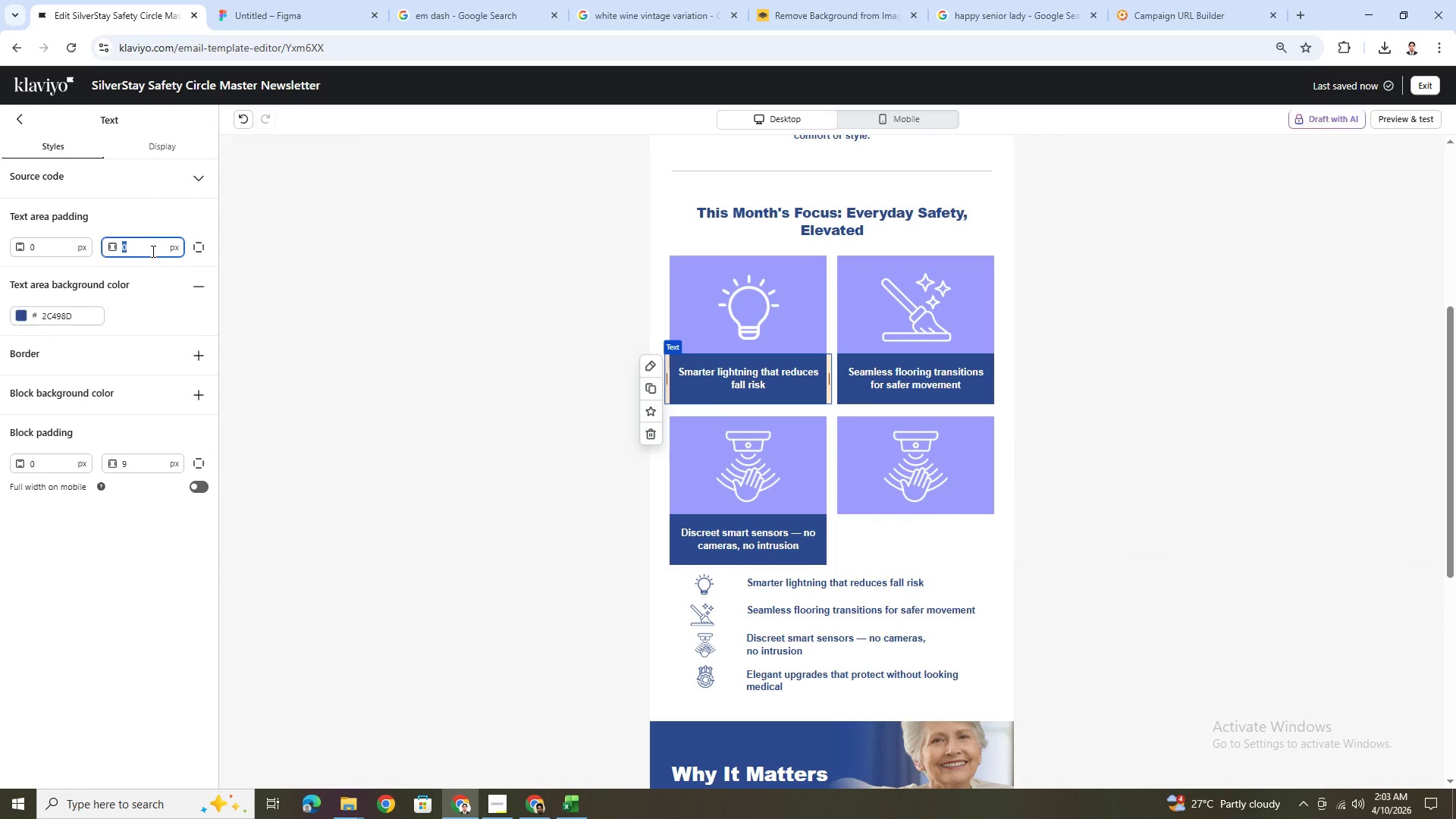 
key(Numpad9)
 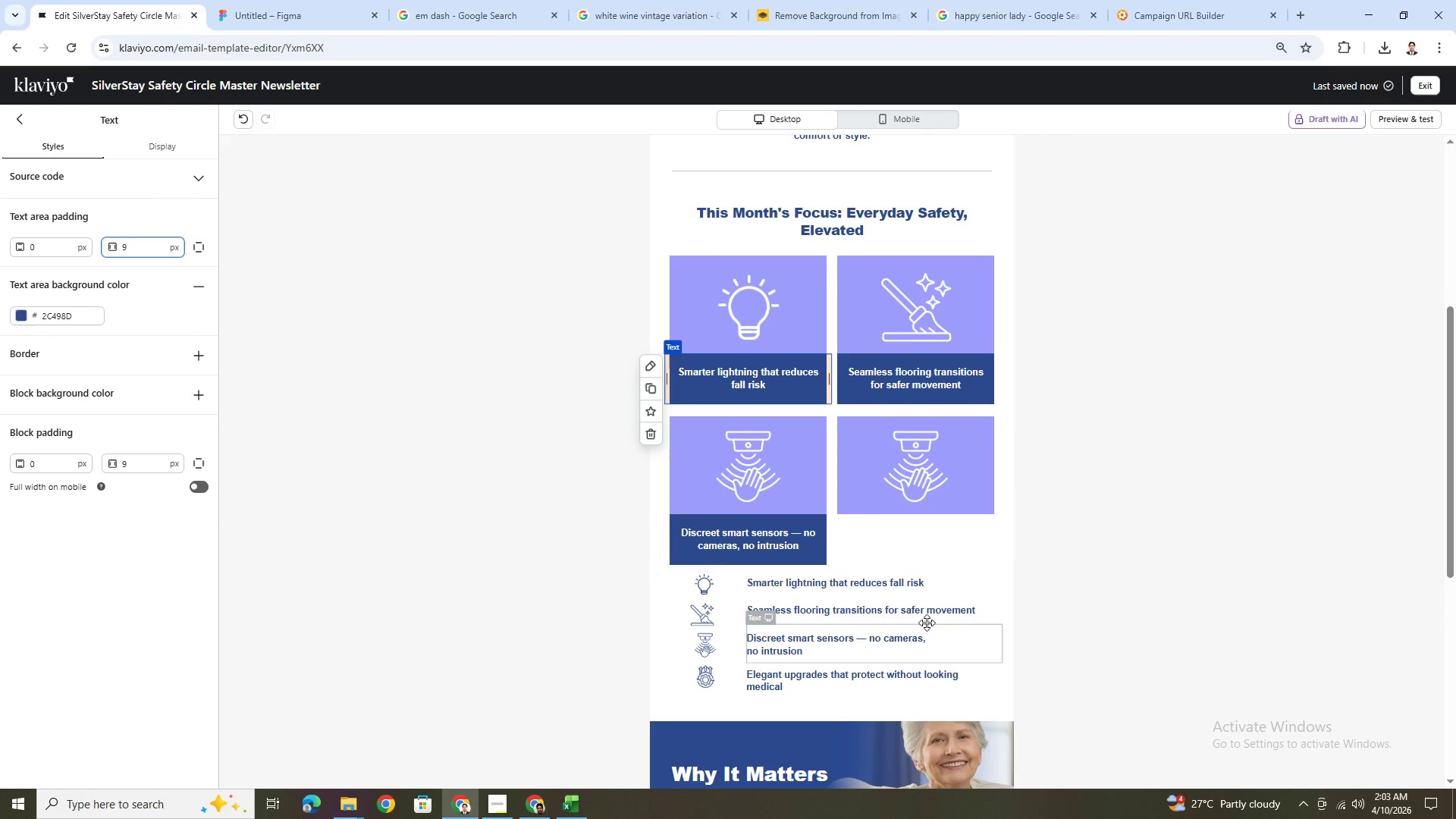 
left_click([925, 559])
 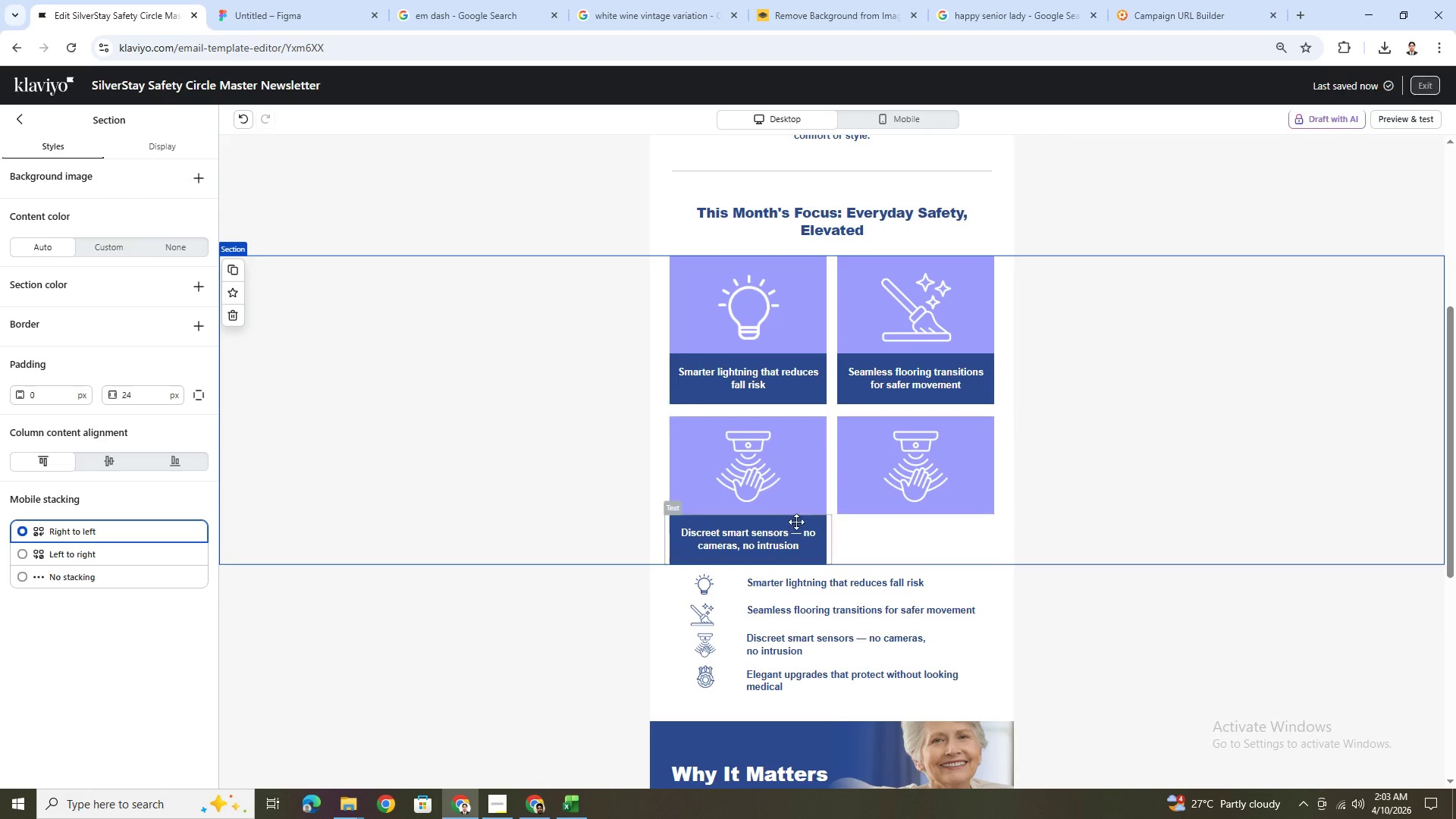 
left_click([793, 528])
 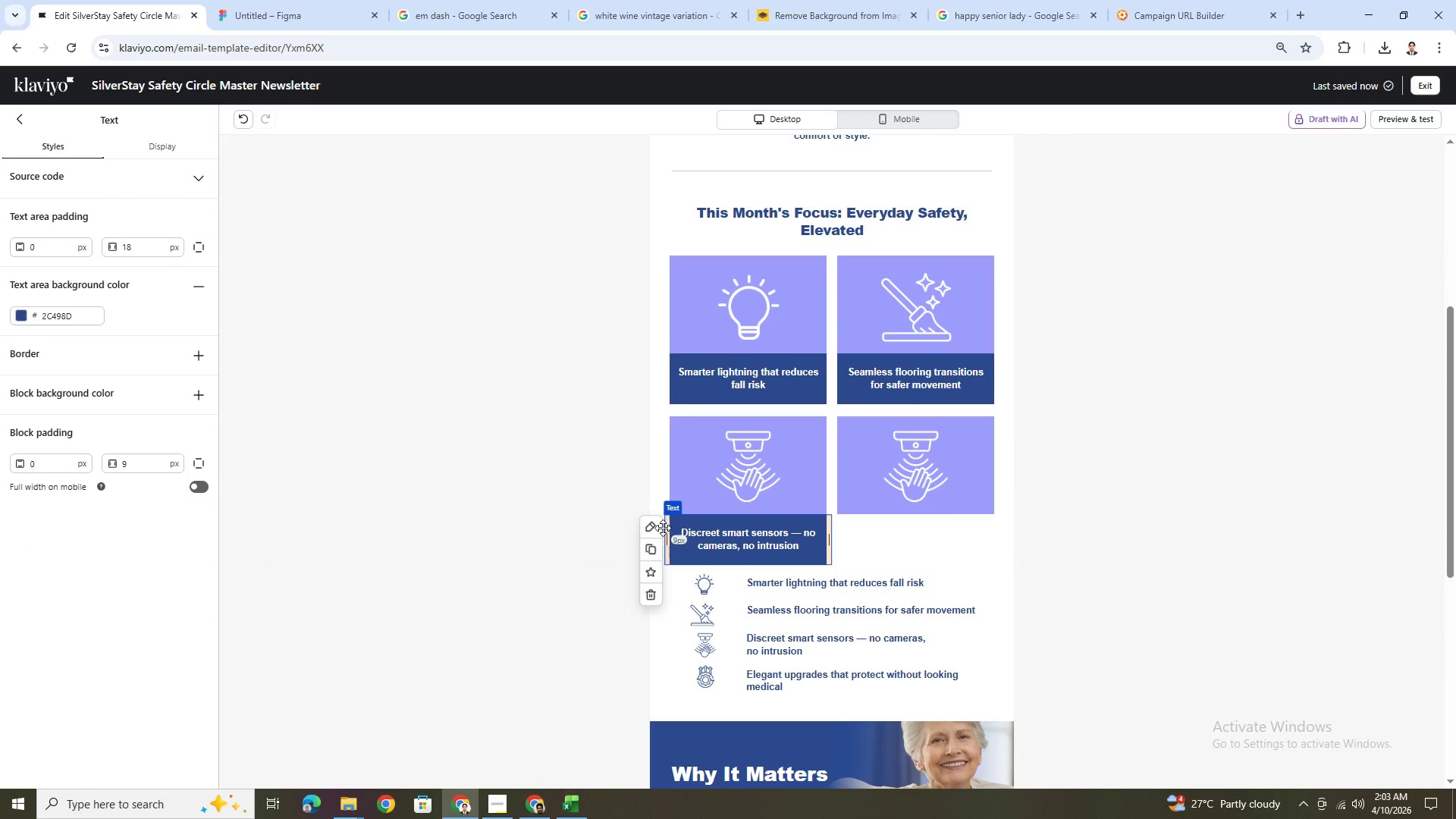 
left_click([651, 543])
 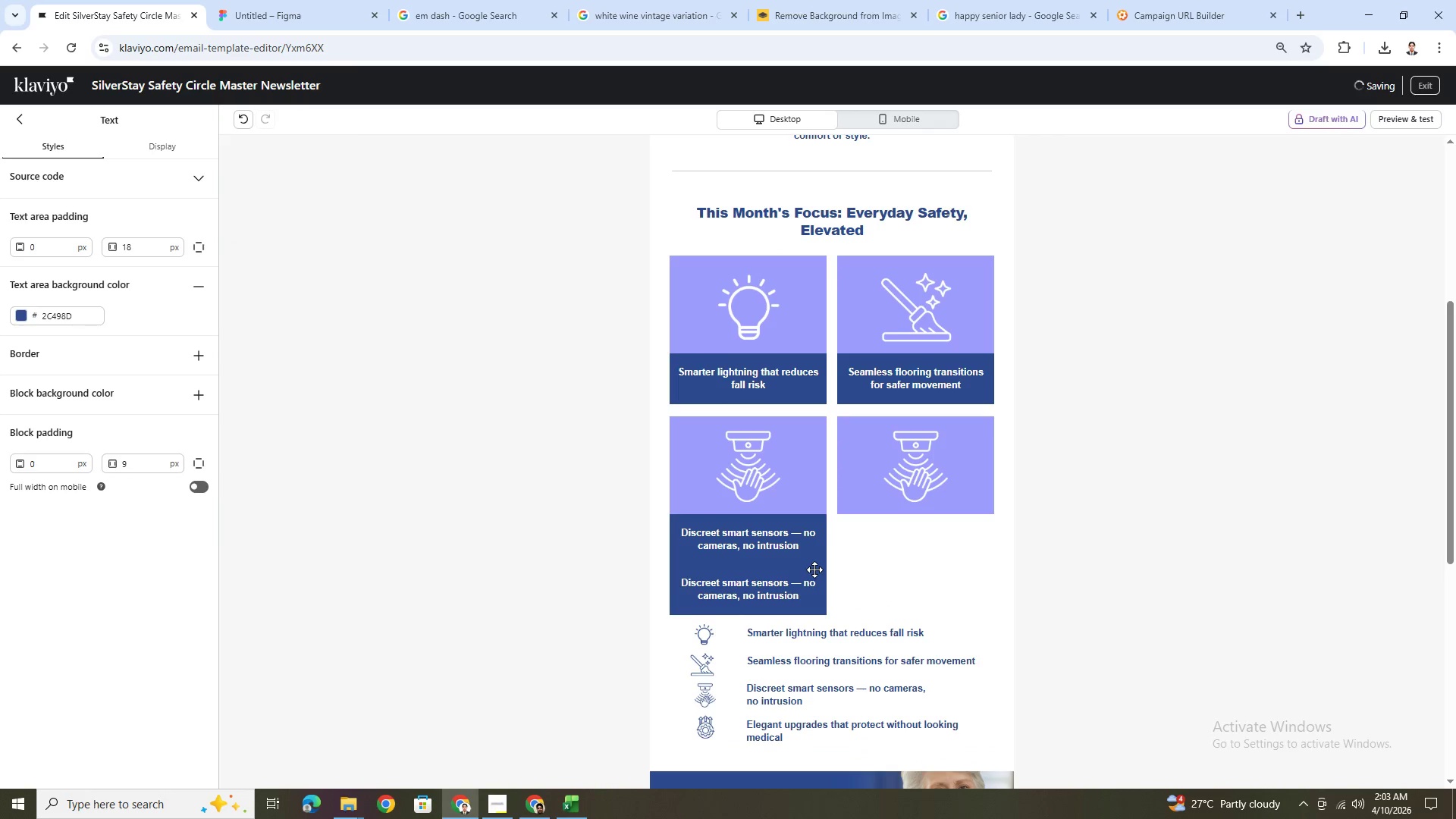 
left_click_drag(start_coordinate=[755, 607], to_coordinate=[928, 504])
 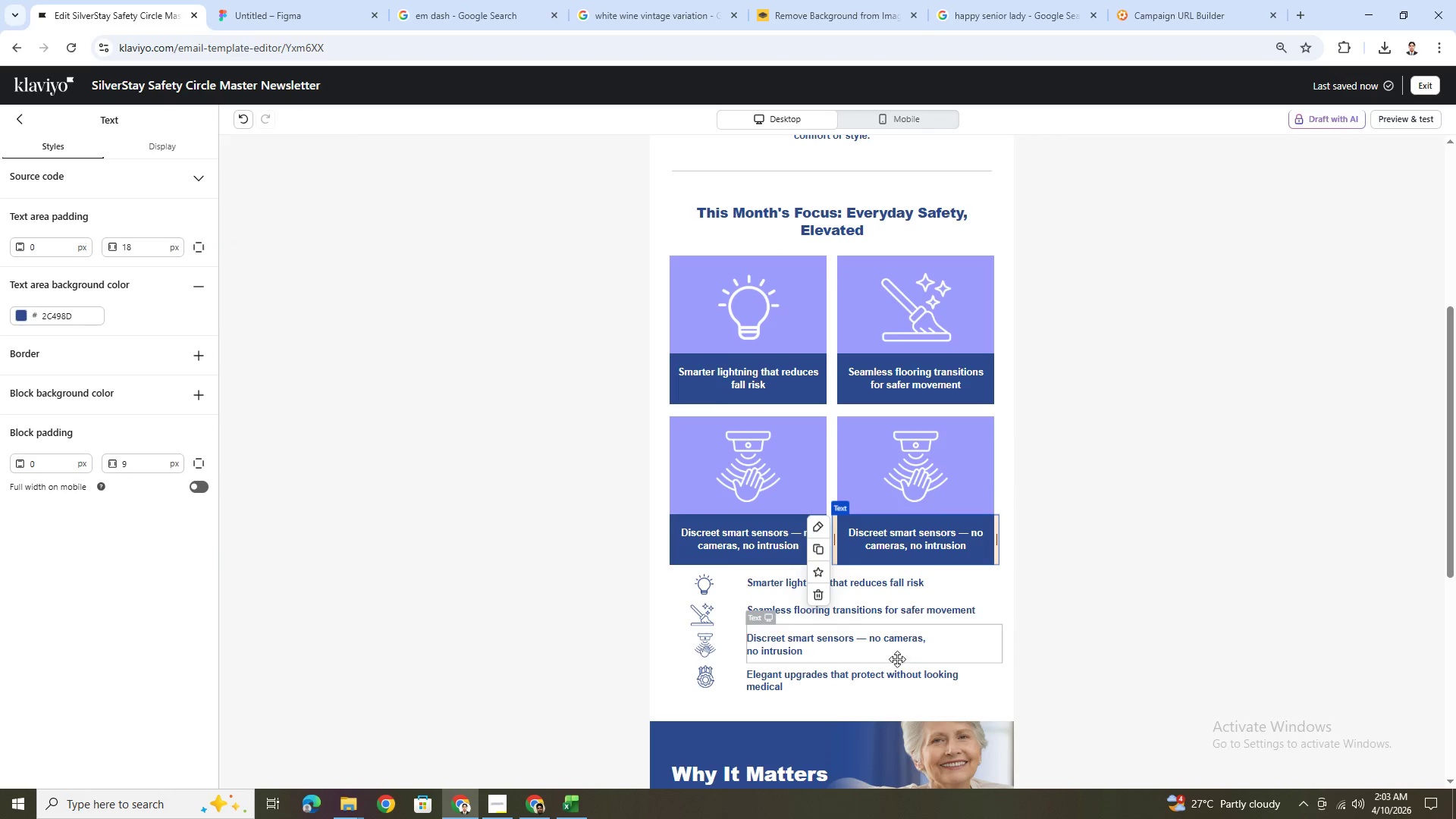 
double_click([871, 676])
 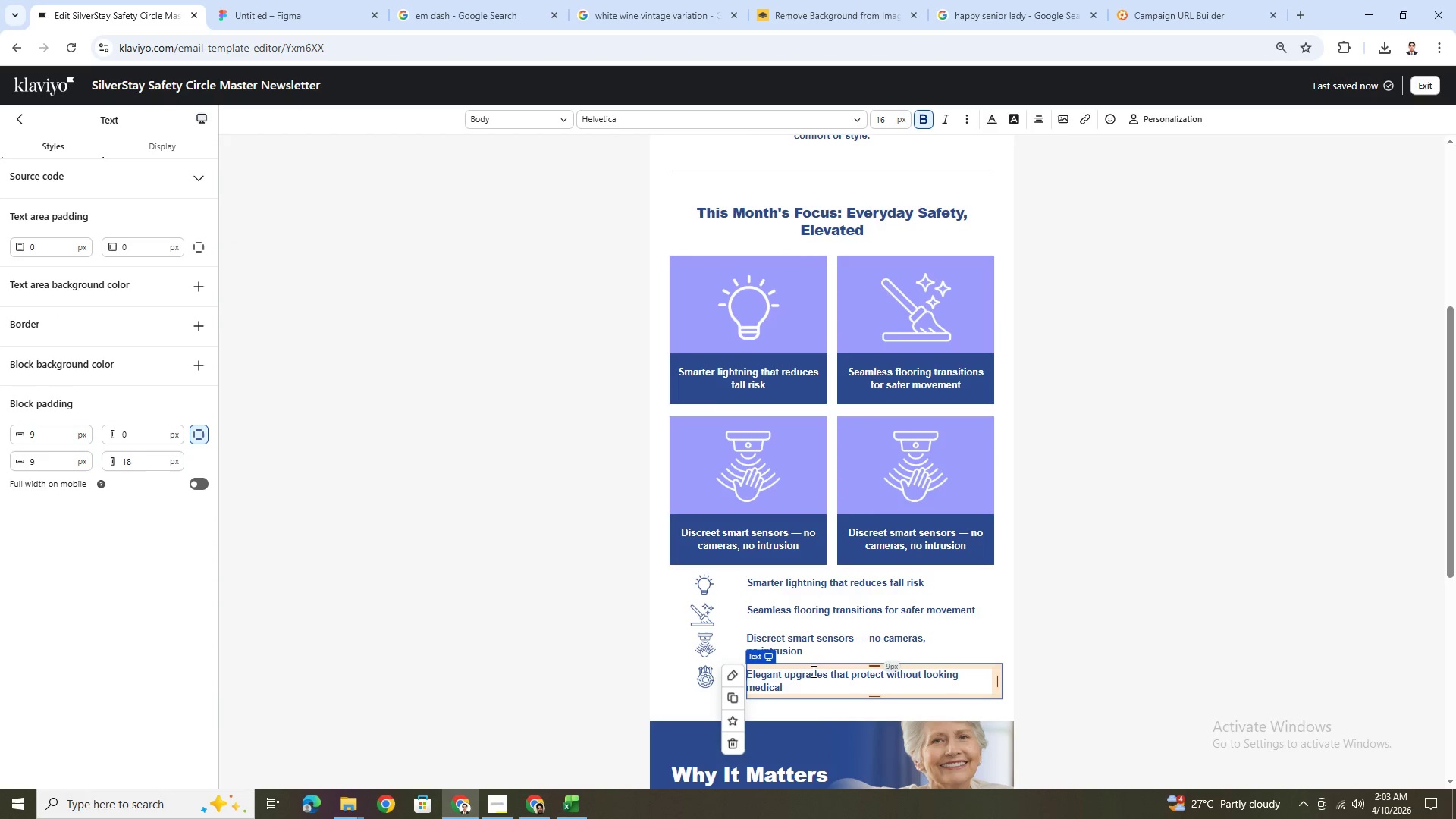 
double_click([805, 682])
 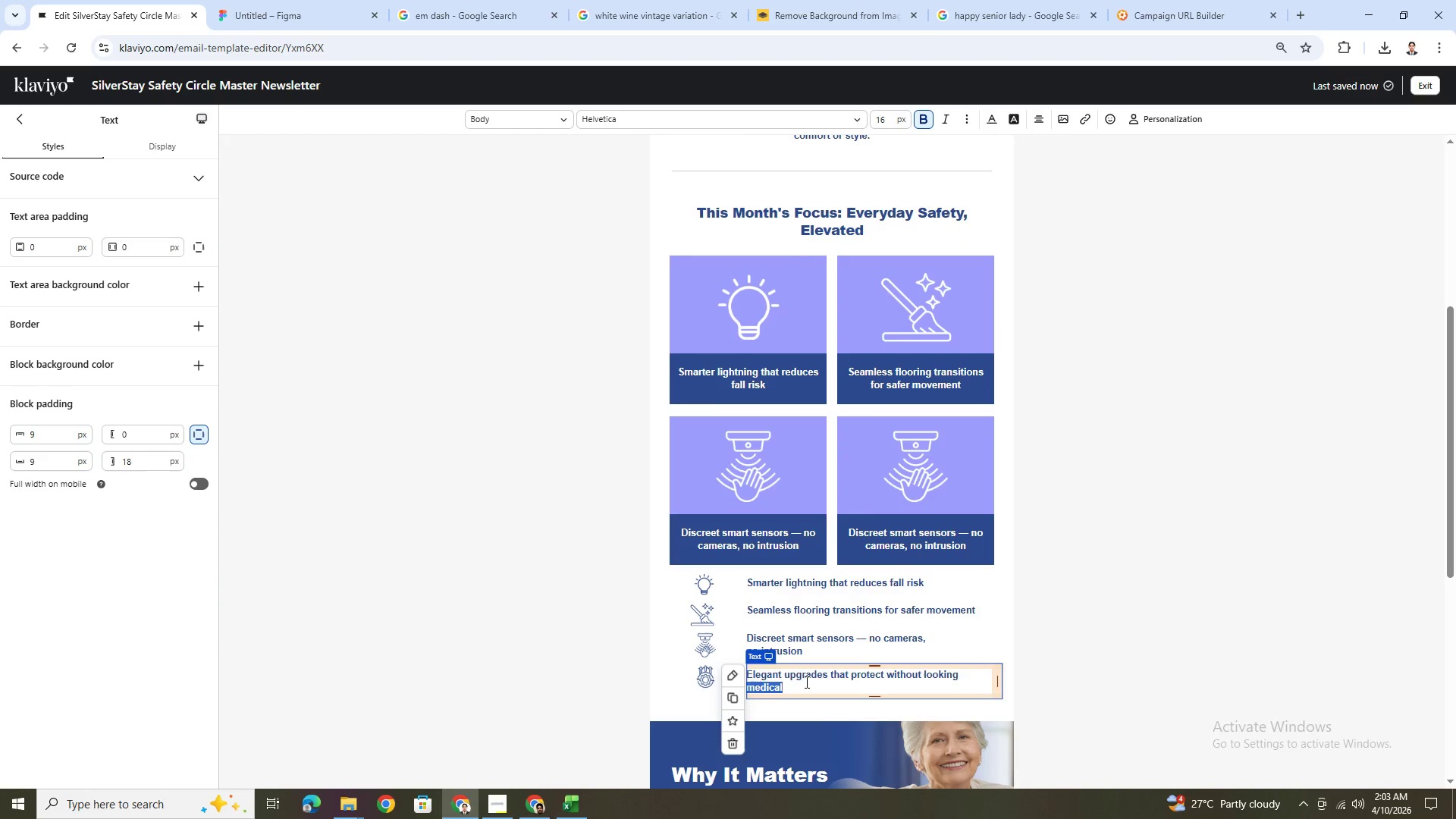 
triple_click([805, 682])
 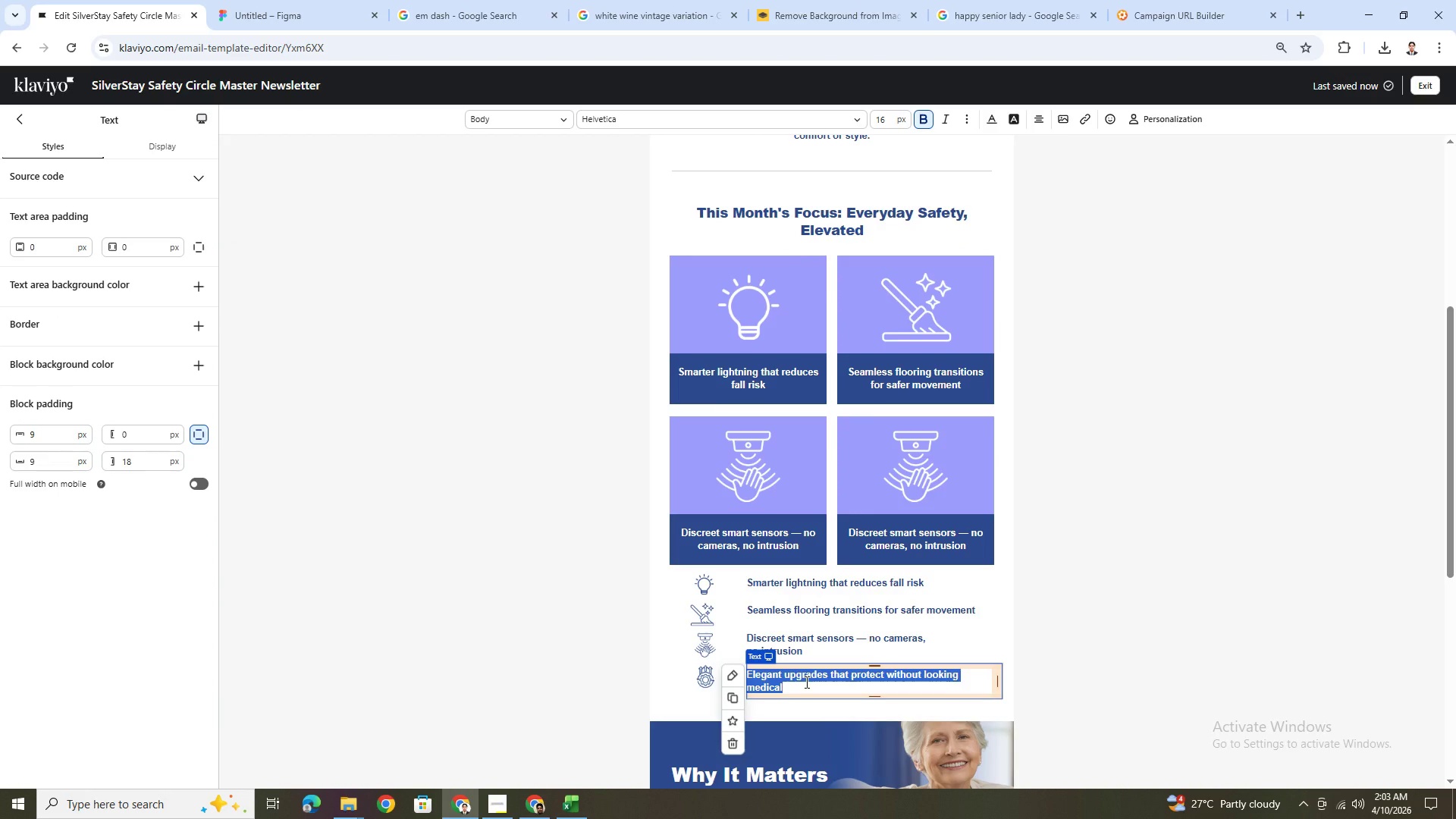 
key(Control+C)
 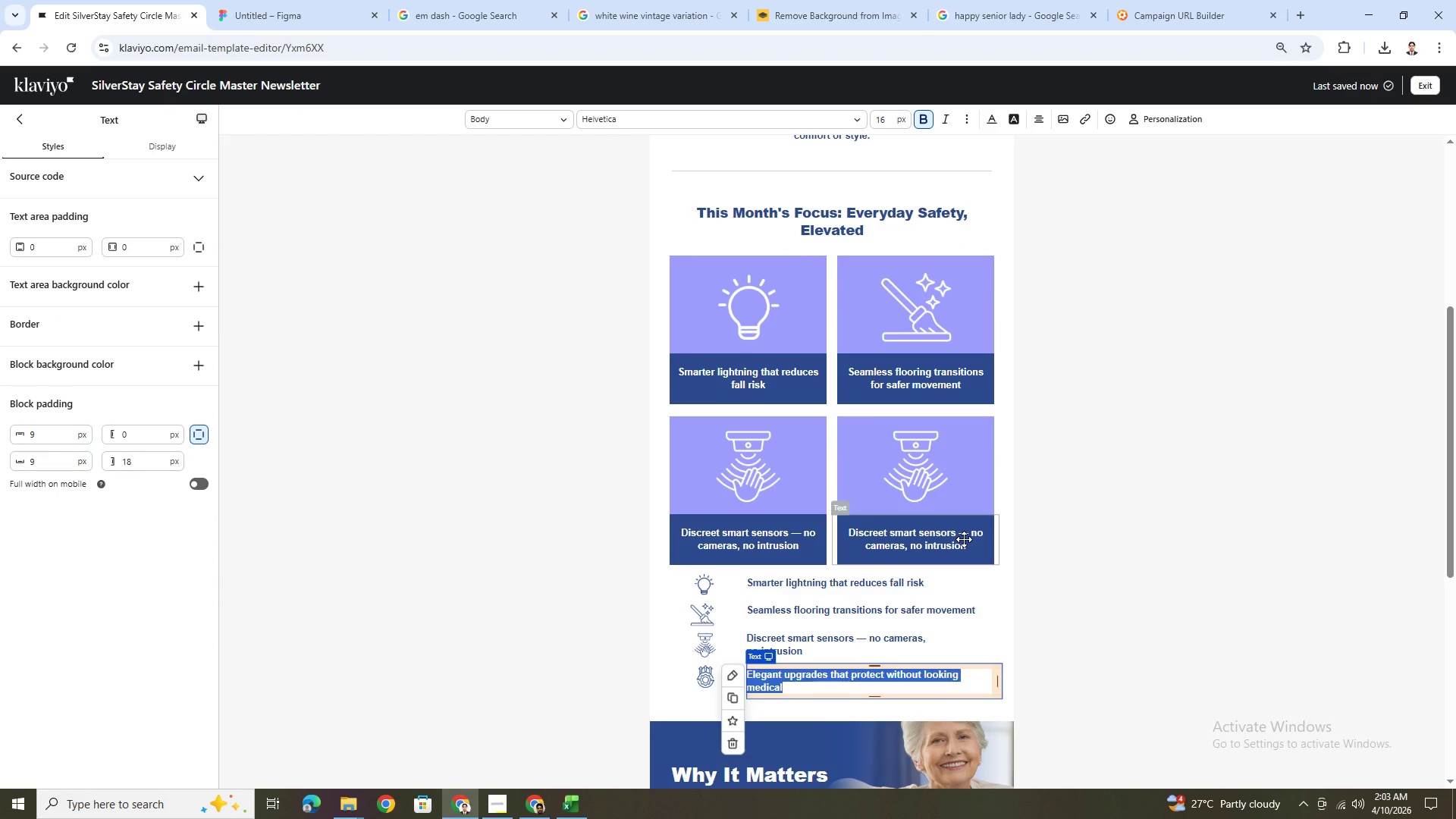 
double_click([964, 539])
 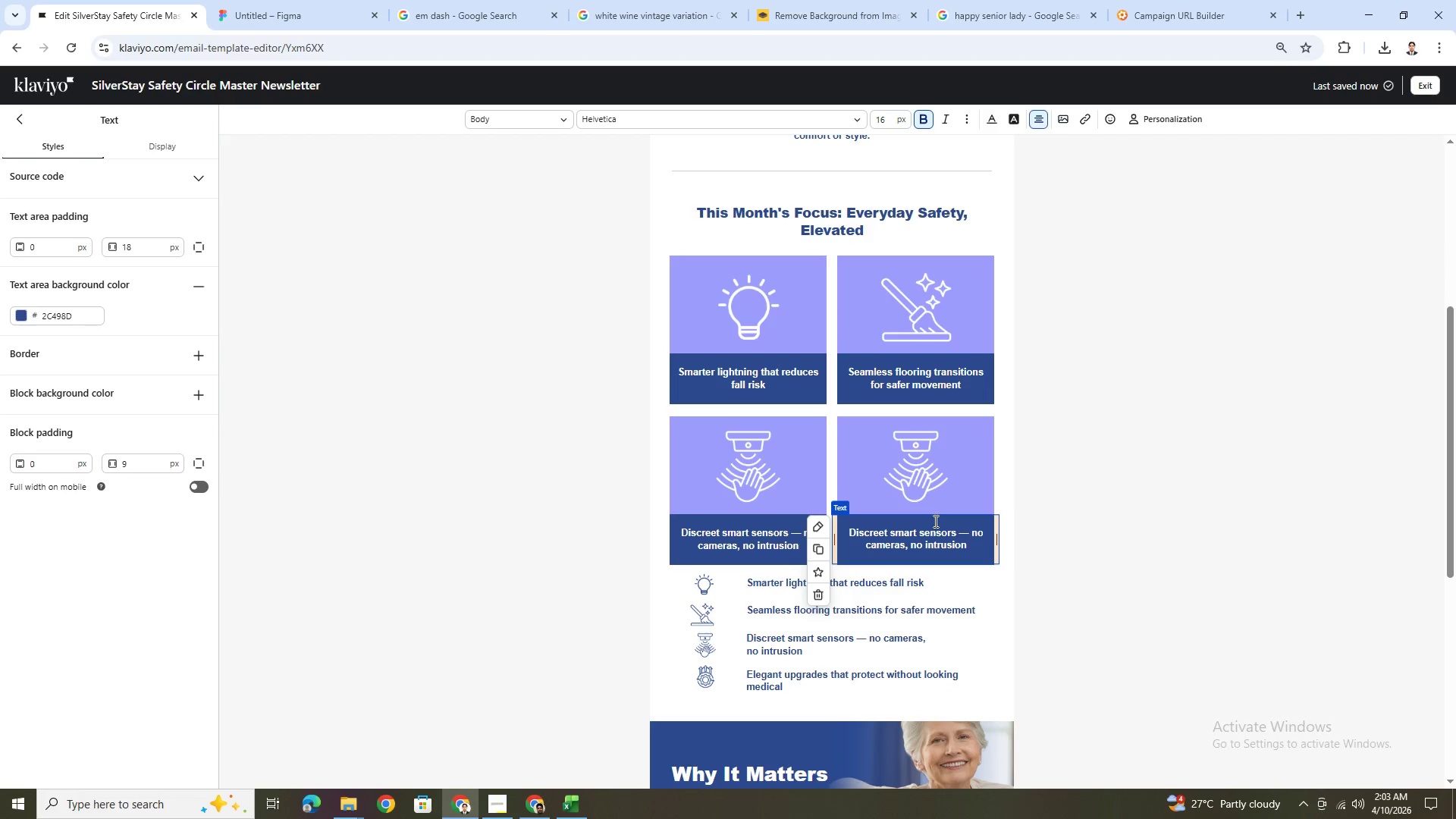 
double_click([937, 535])
 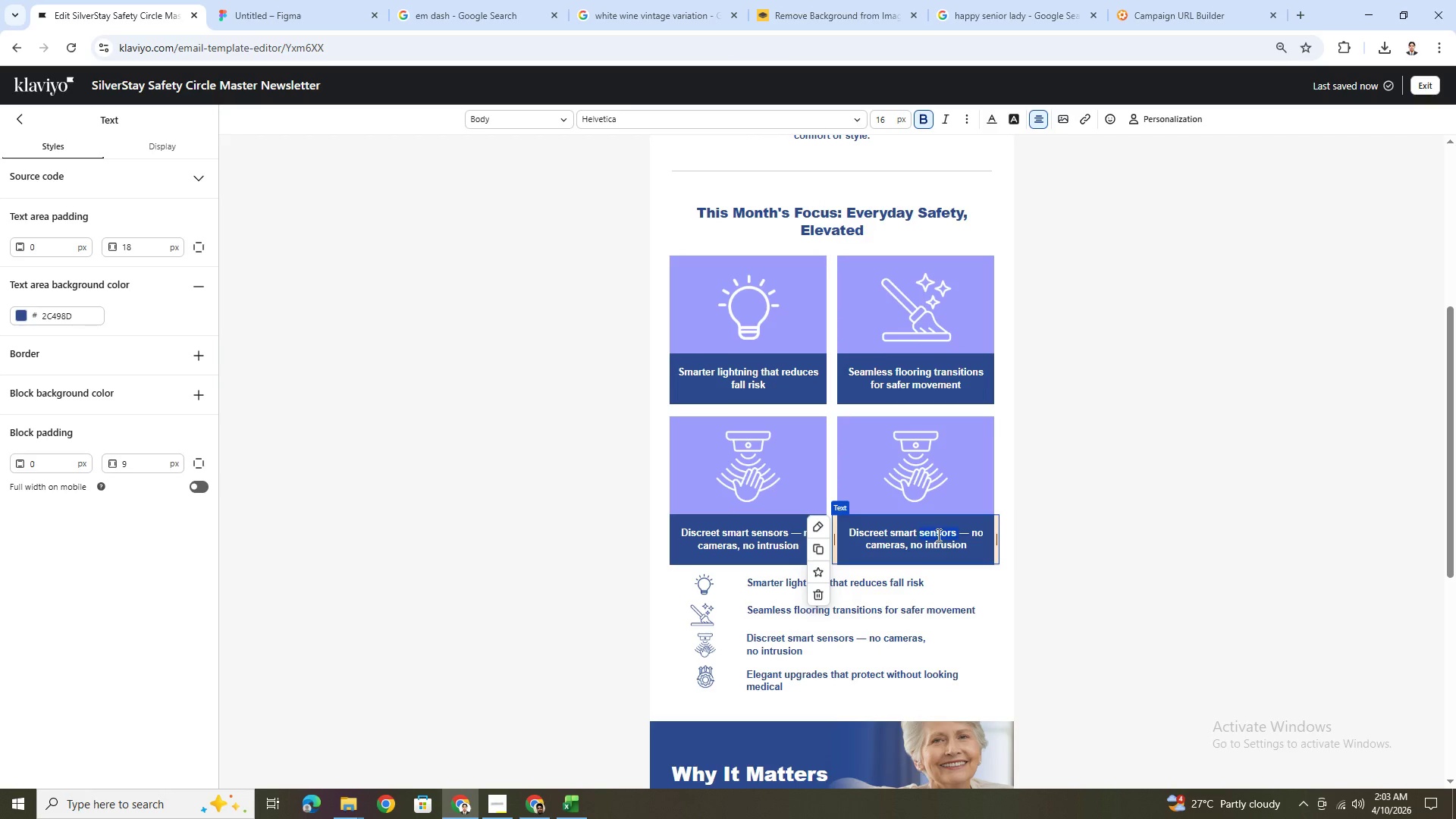 
triple_click([937, 535])
 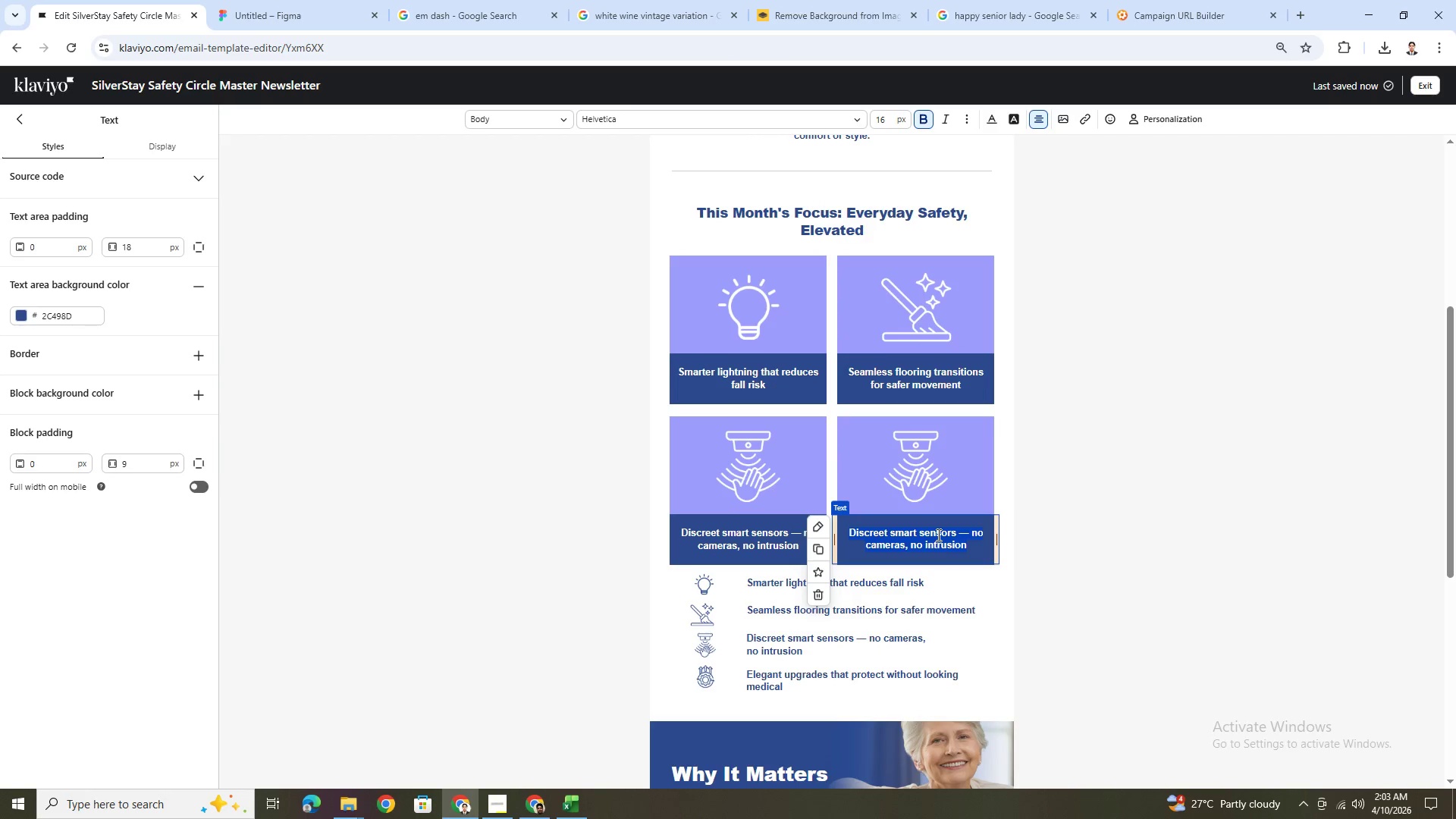 
key(Control+V)
 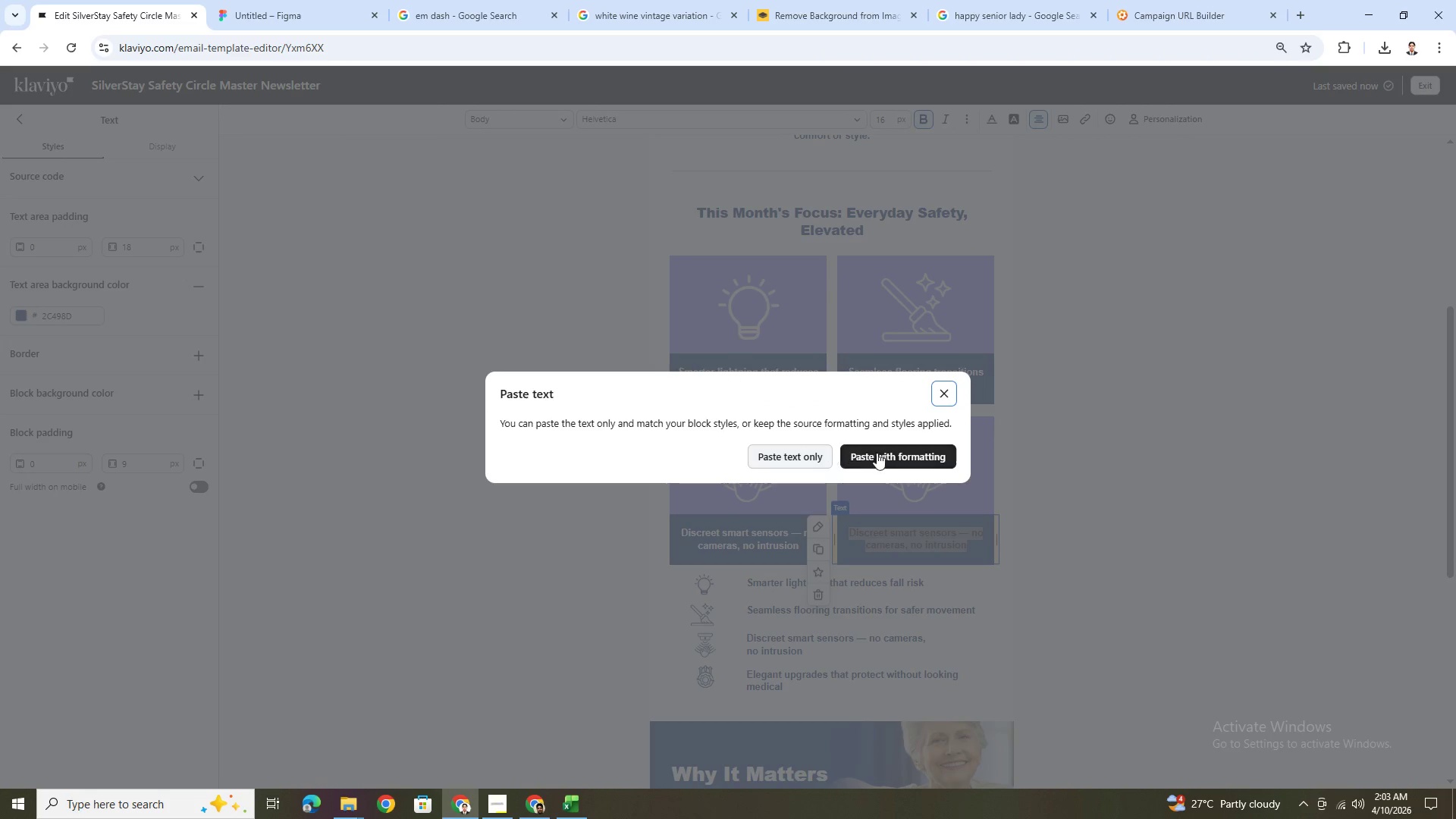 
left_click([941, 396])
 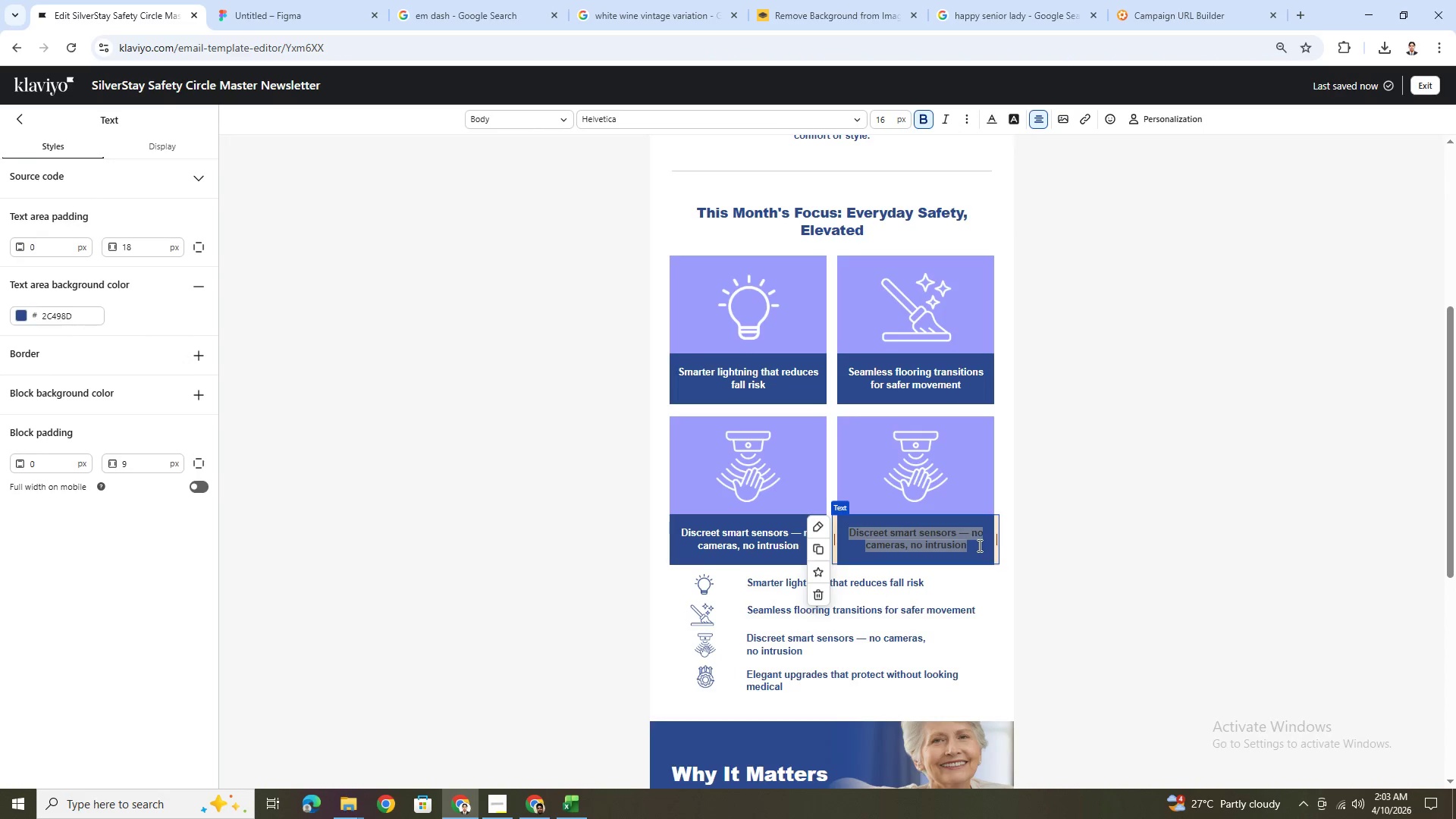 
left_click([969, 545])
 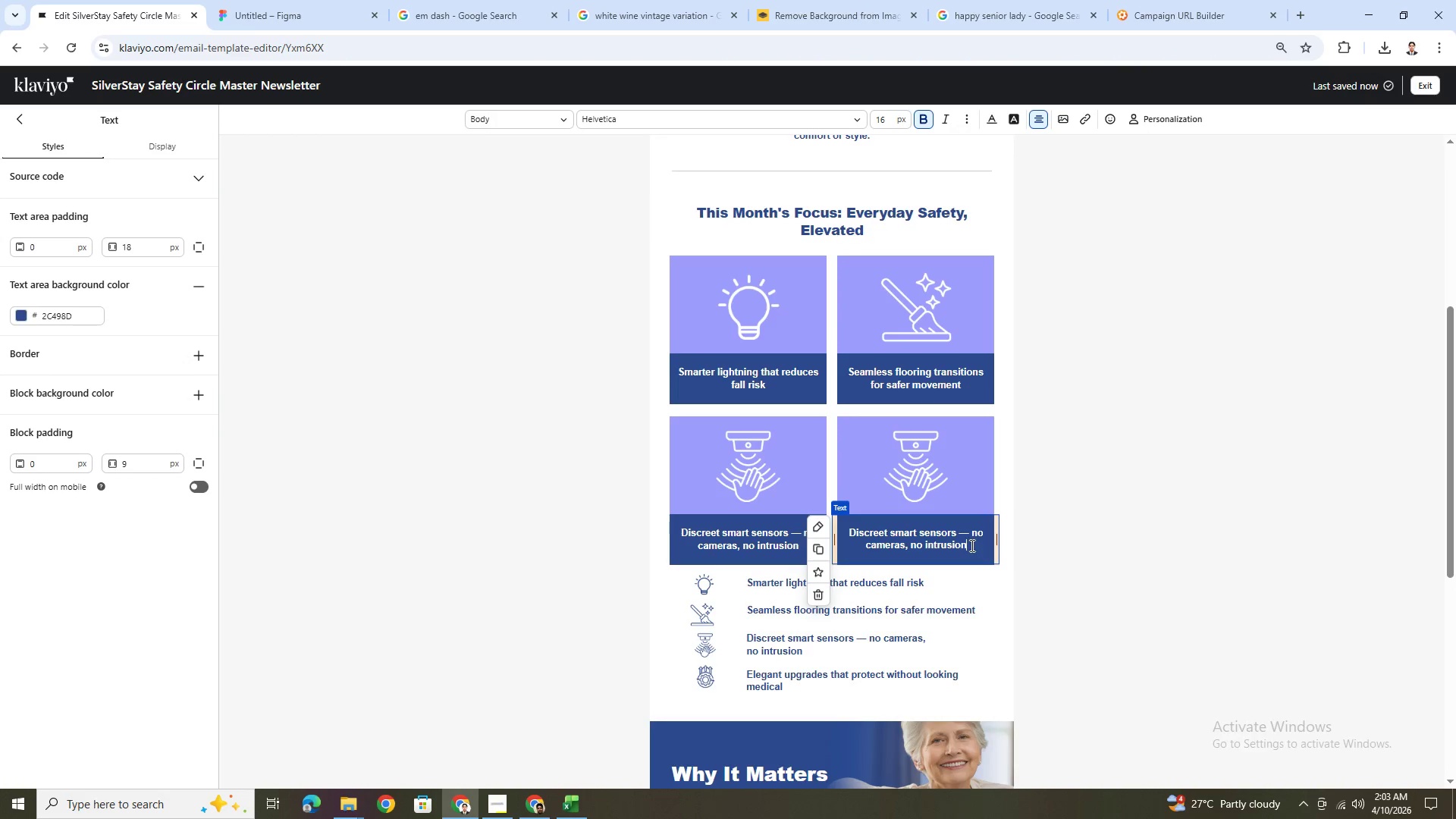 
key(Space)
 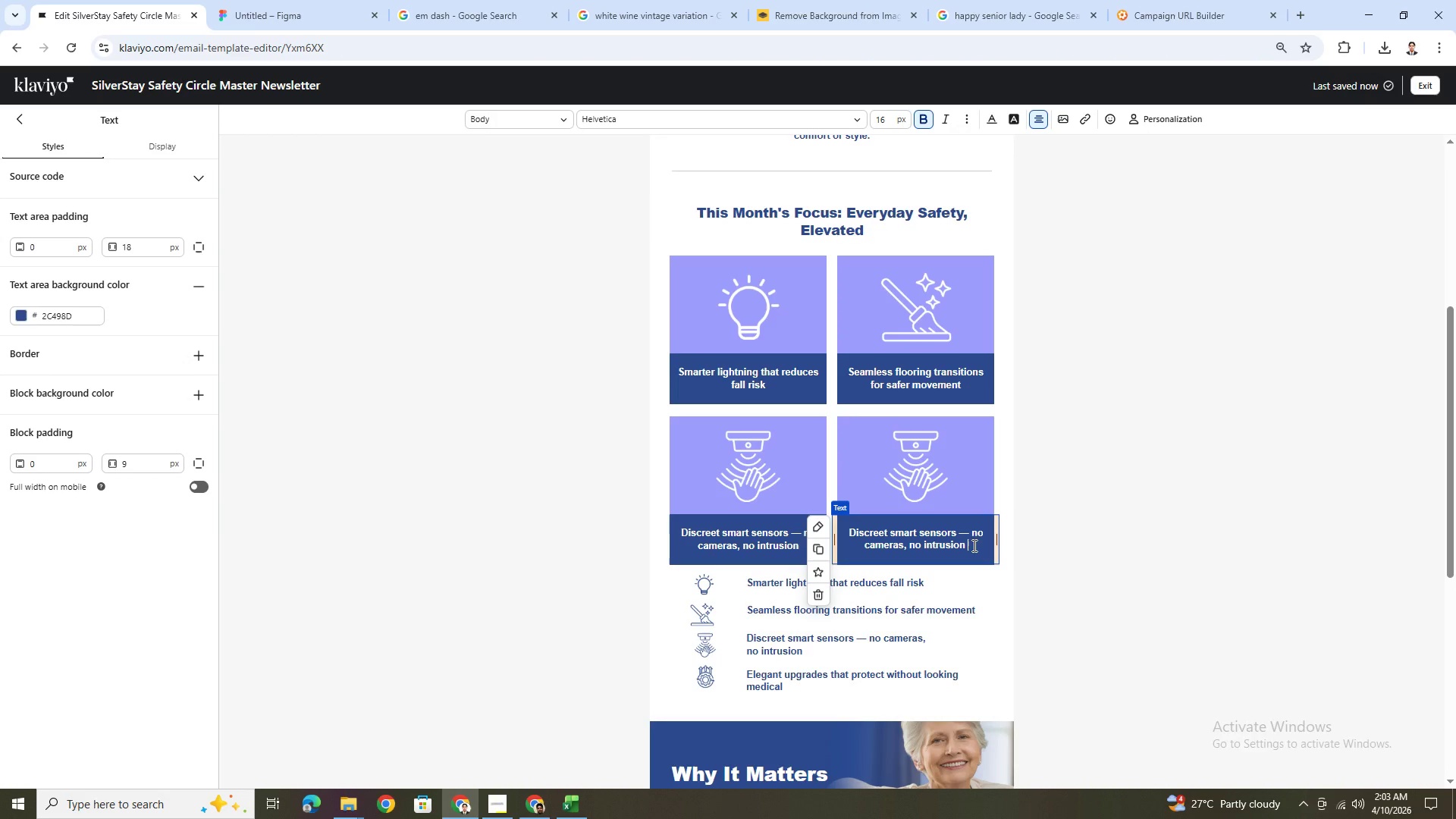 
key(Control+V)
 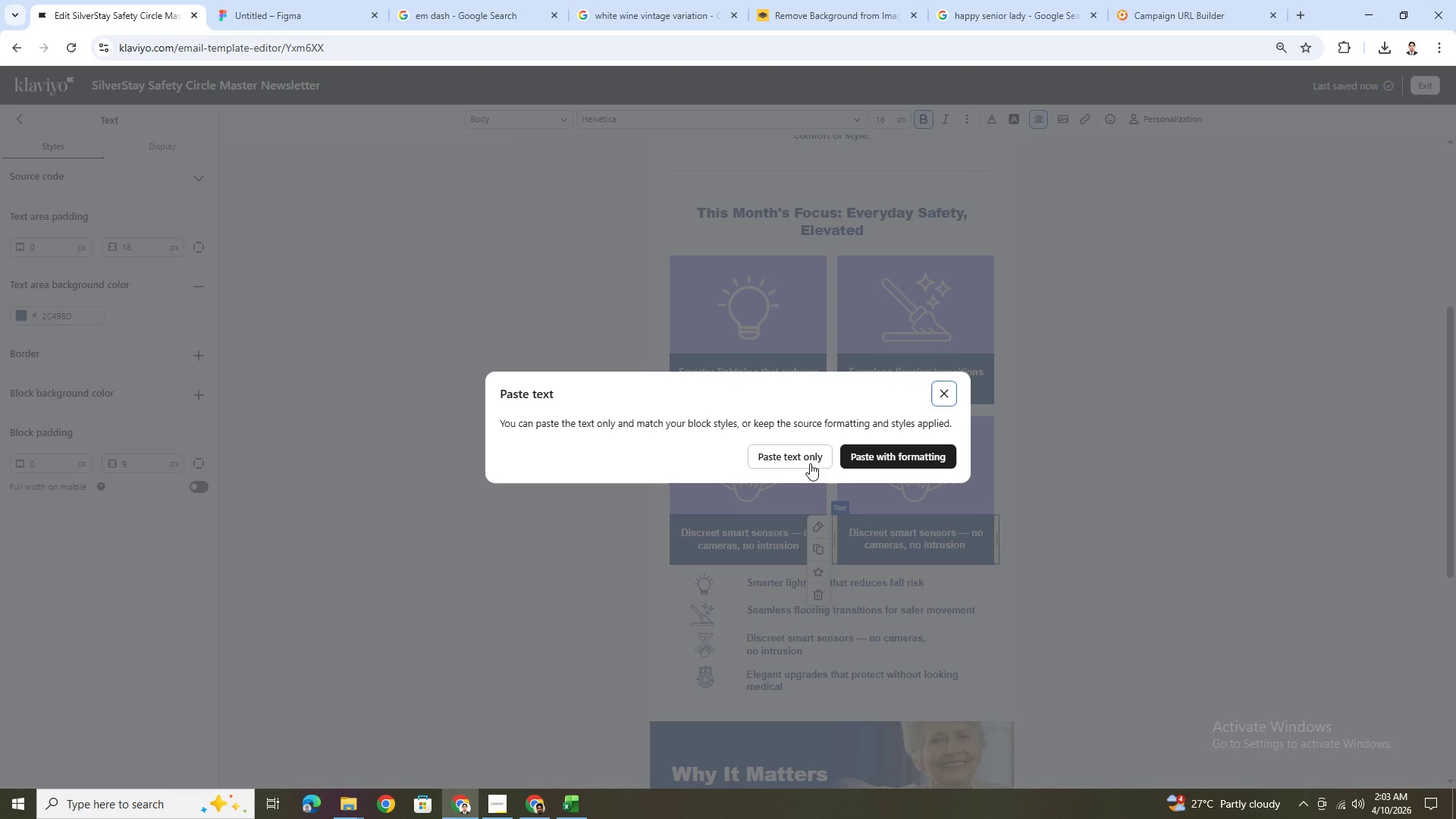 
left_click([805, 462])
 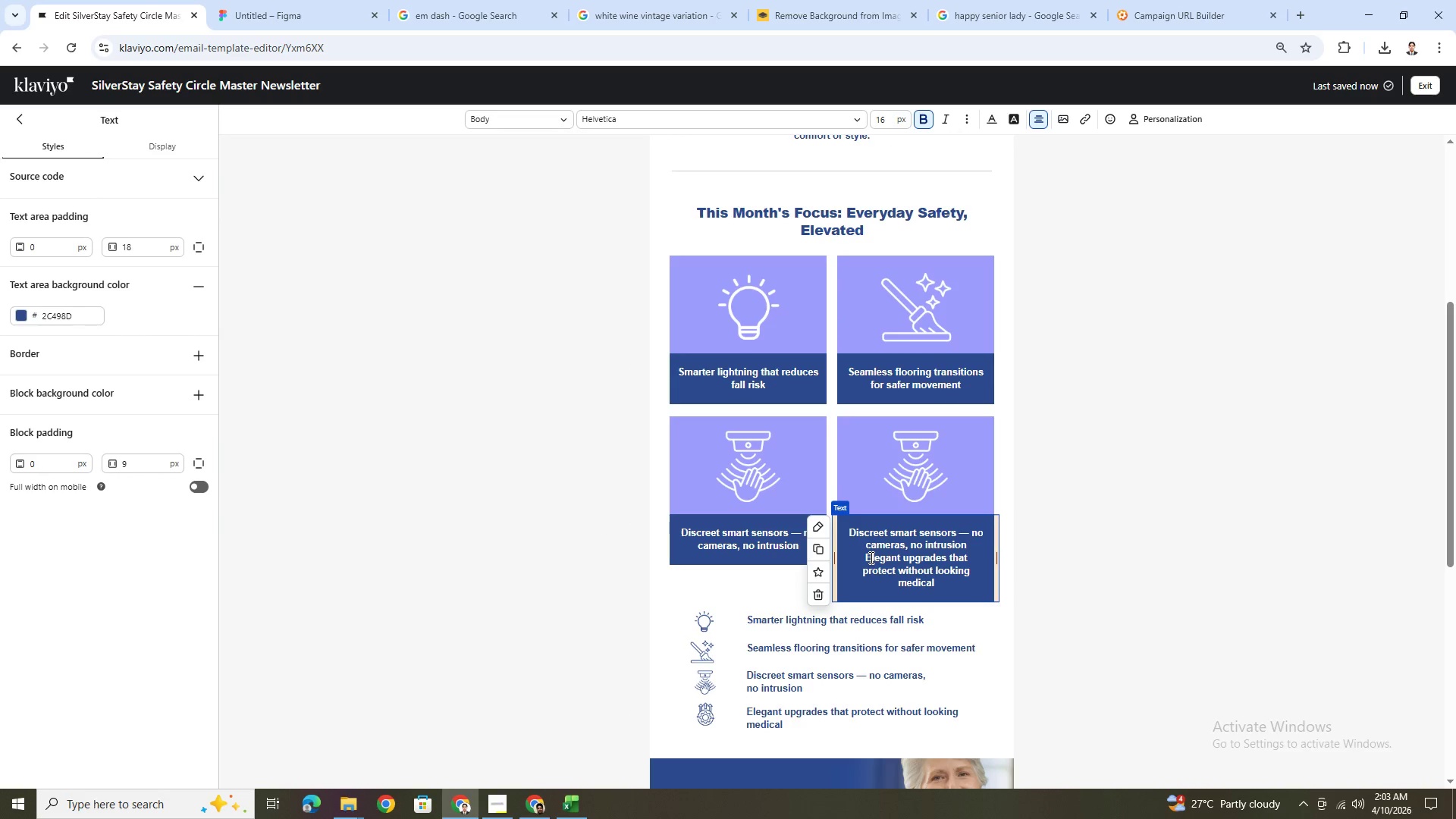 
left_click_drag(start_coordinate=[865, 557], to_coordinate=[850, 535])
 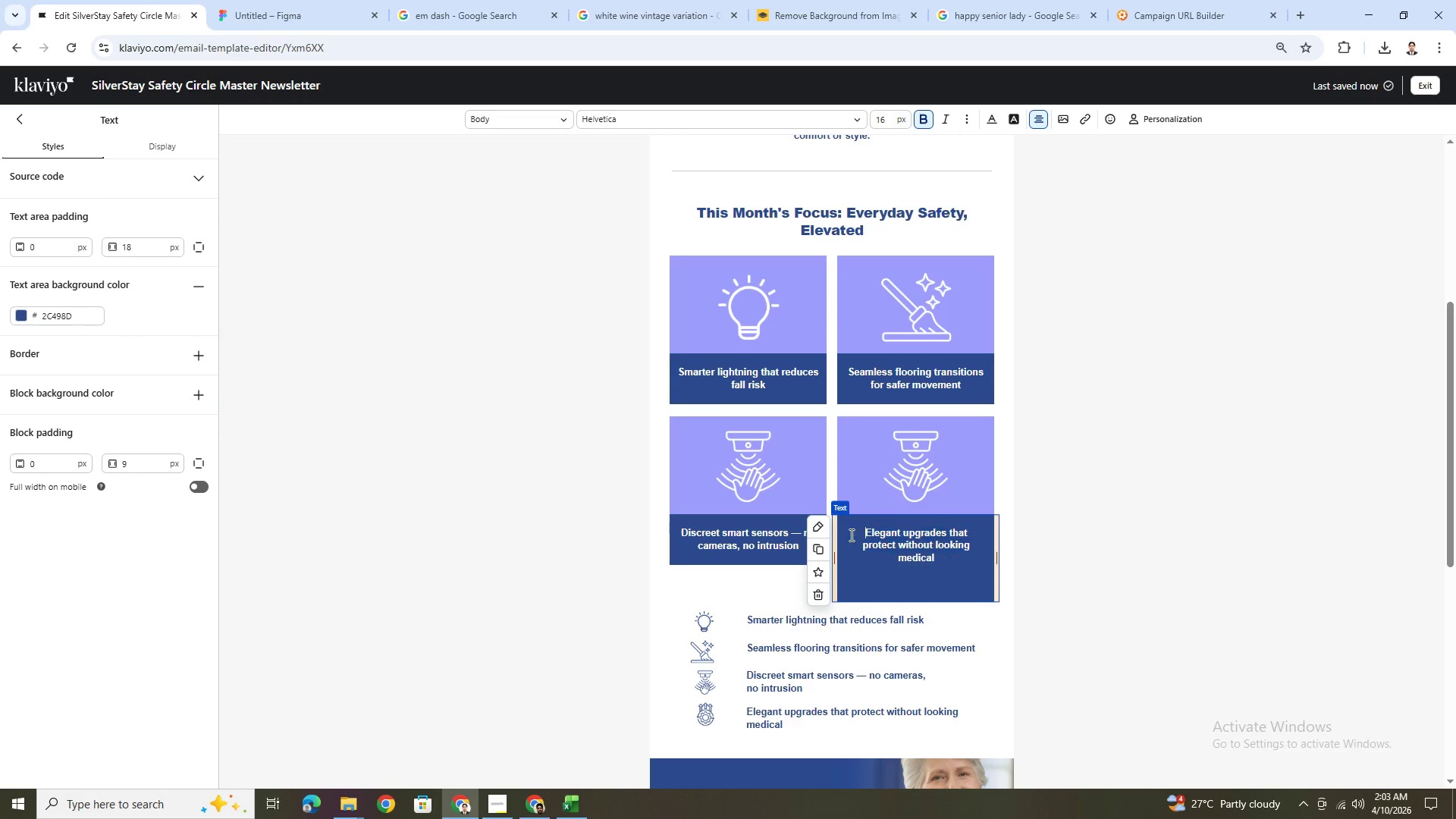 
key(Backspace)
 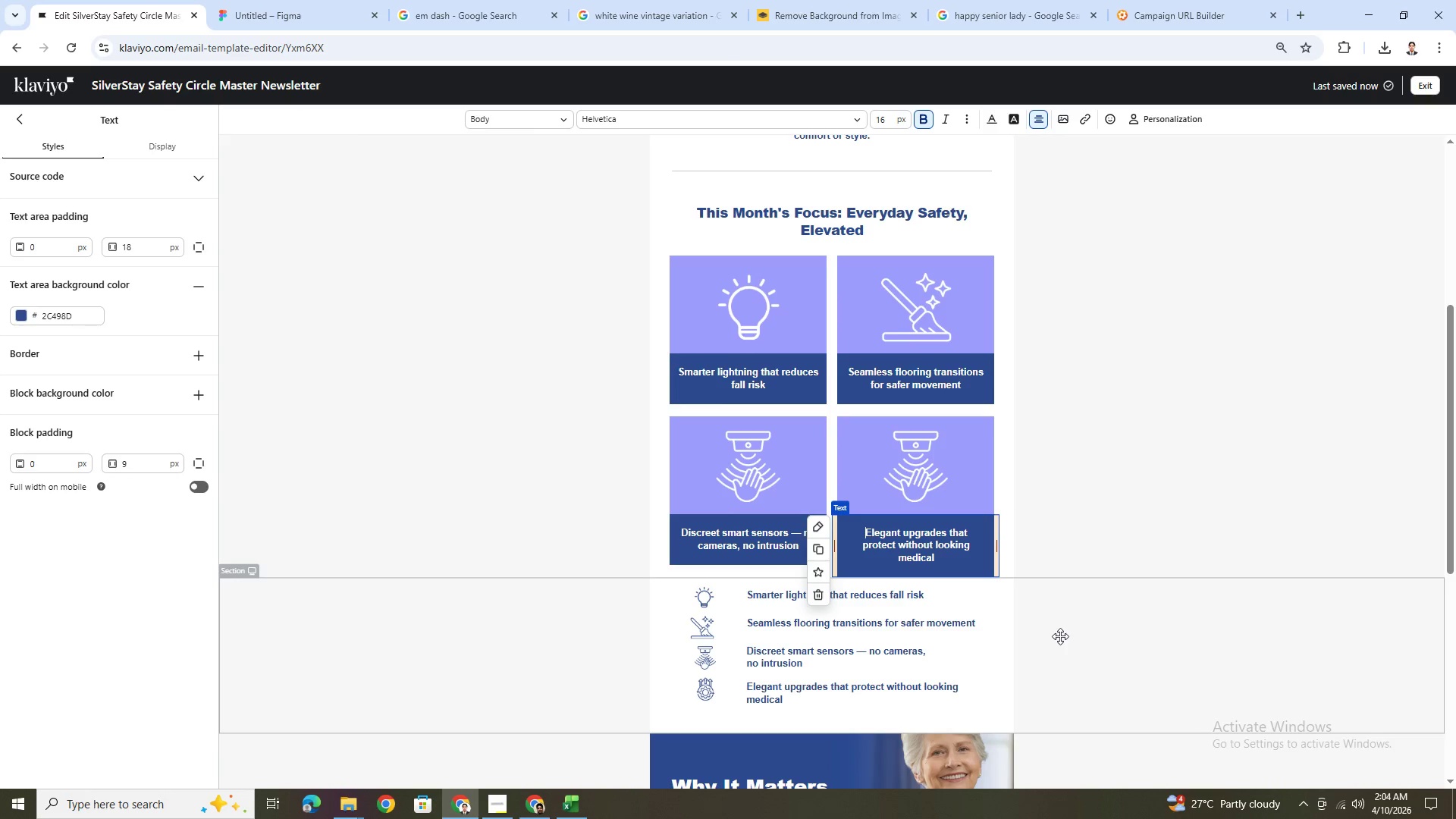 
left_click([1060, 636])
 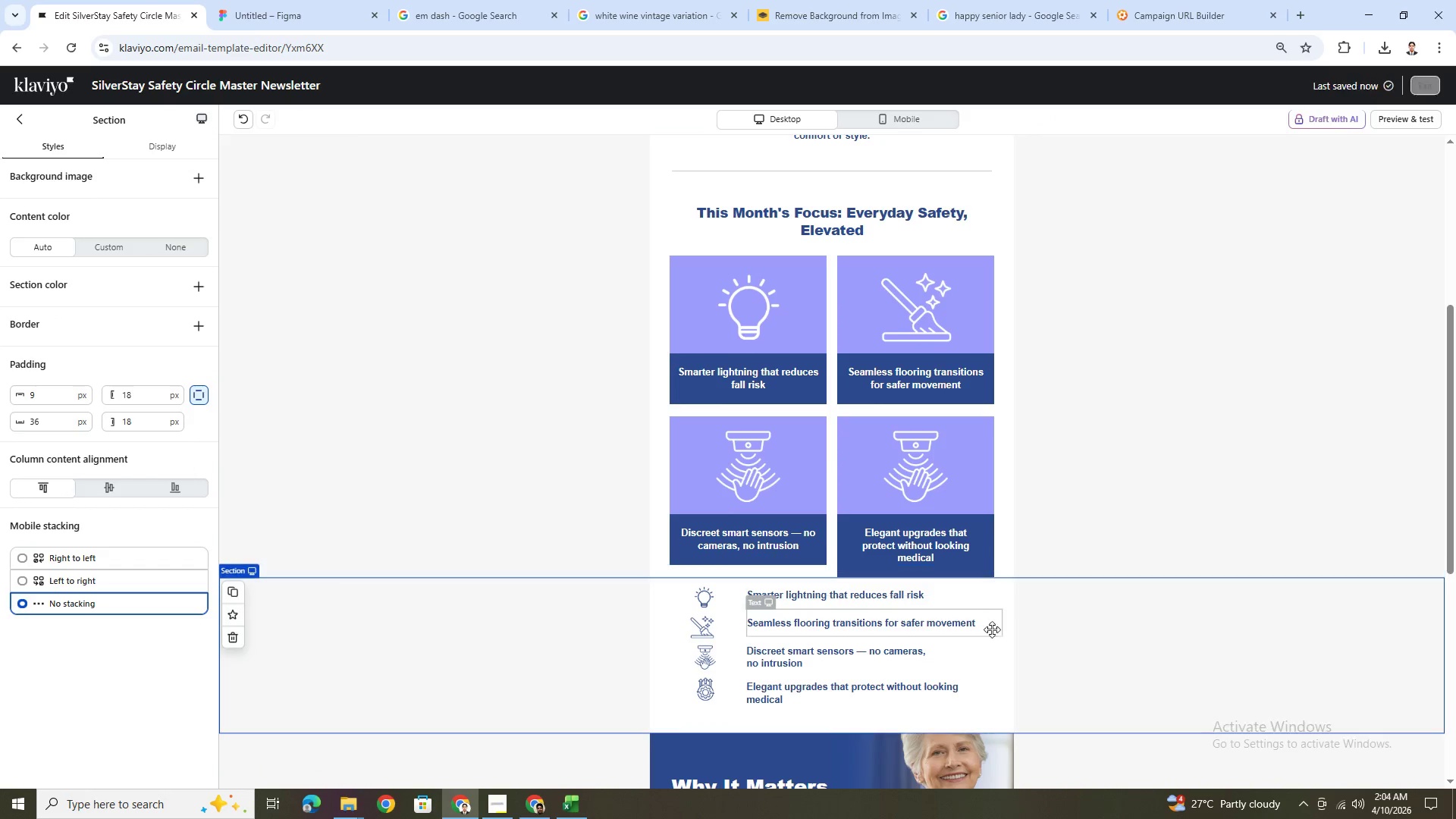 
left_click([894, 541])
 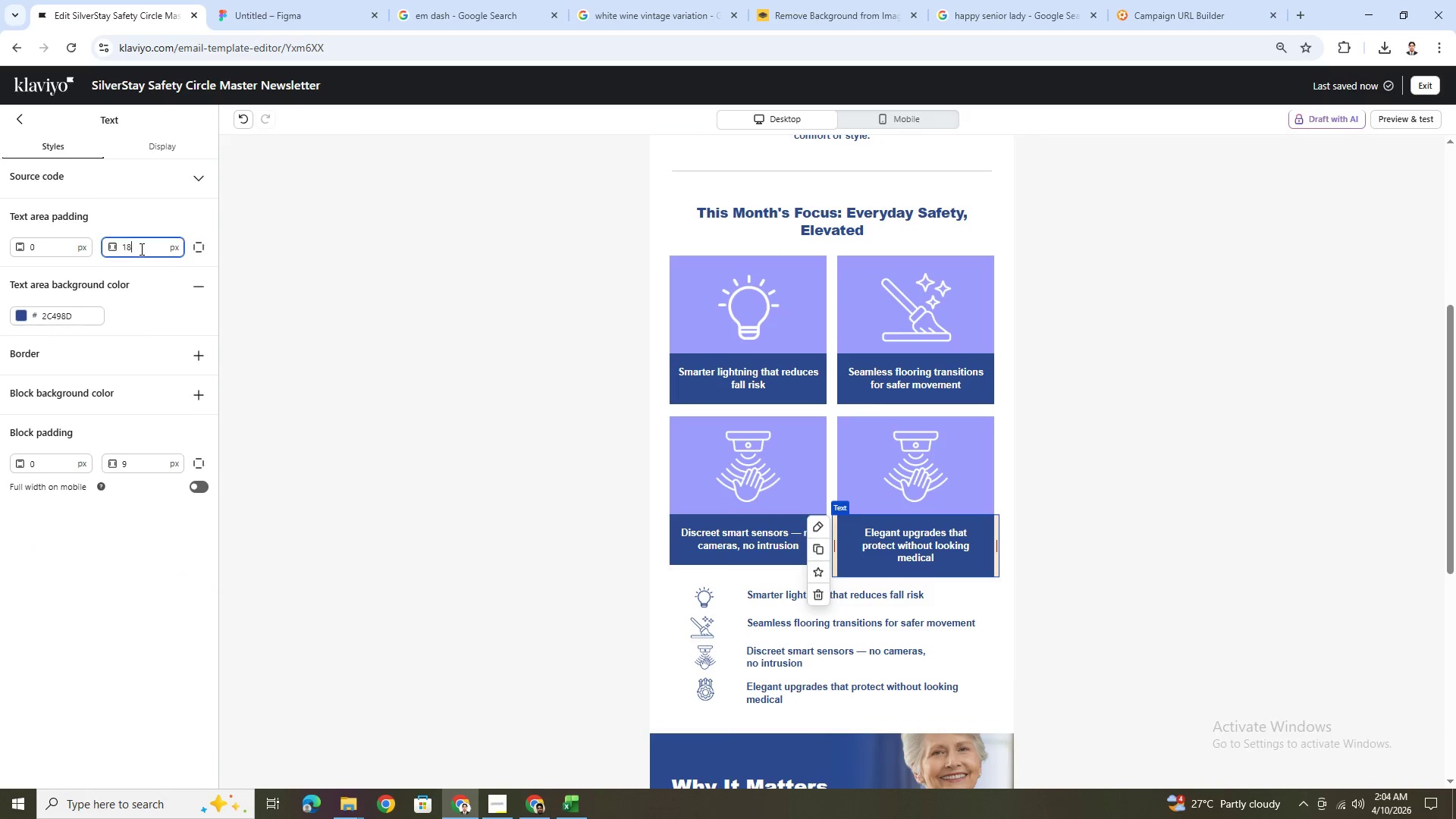 
double_click([140, 249])
 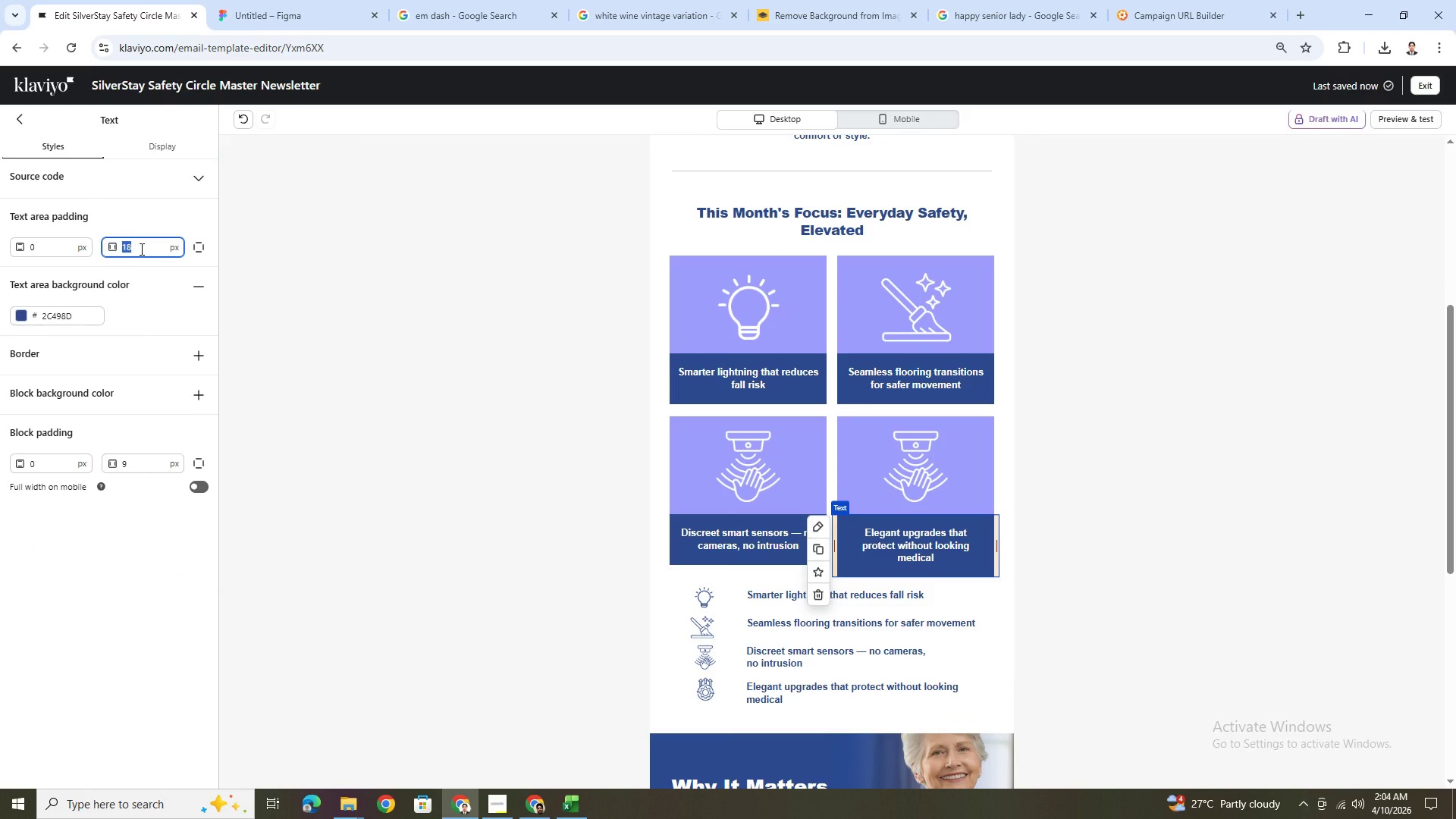 
key(Numpad9)
 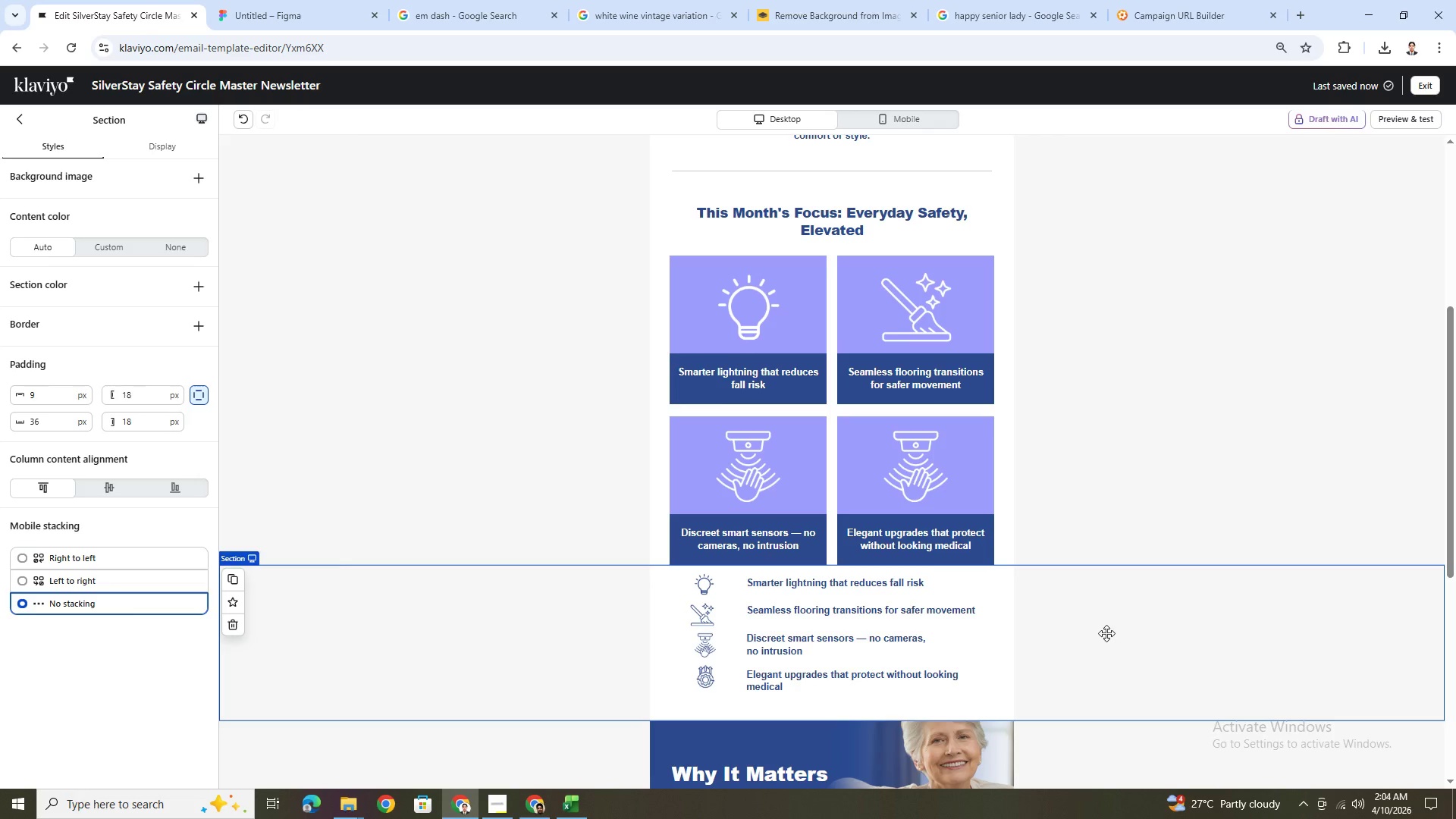 
wait(5.53)
 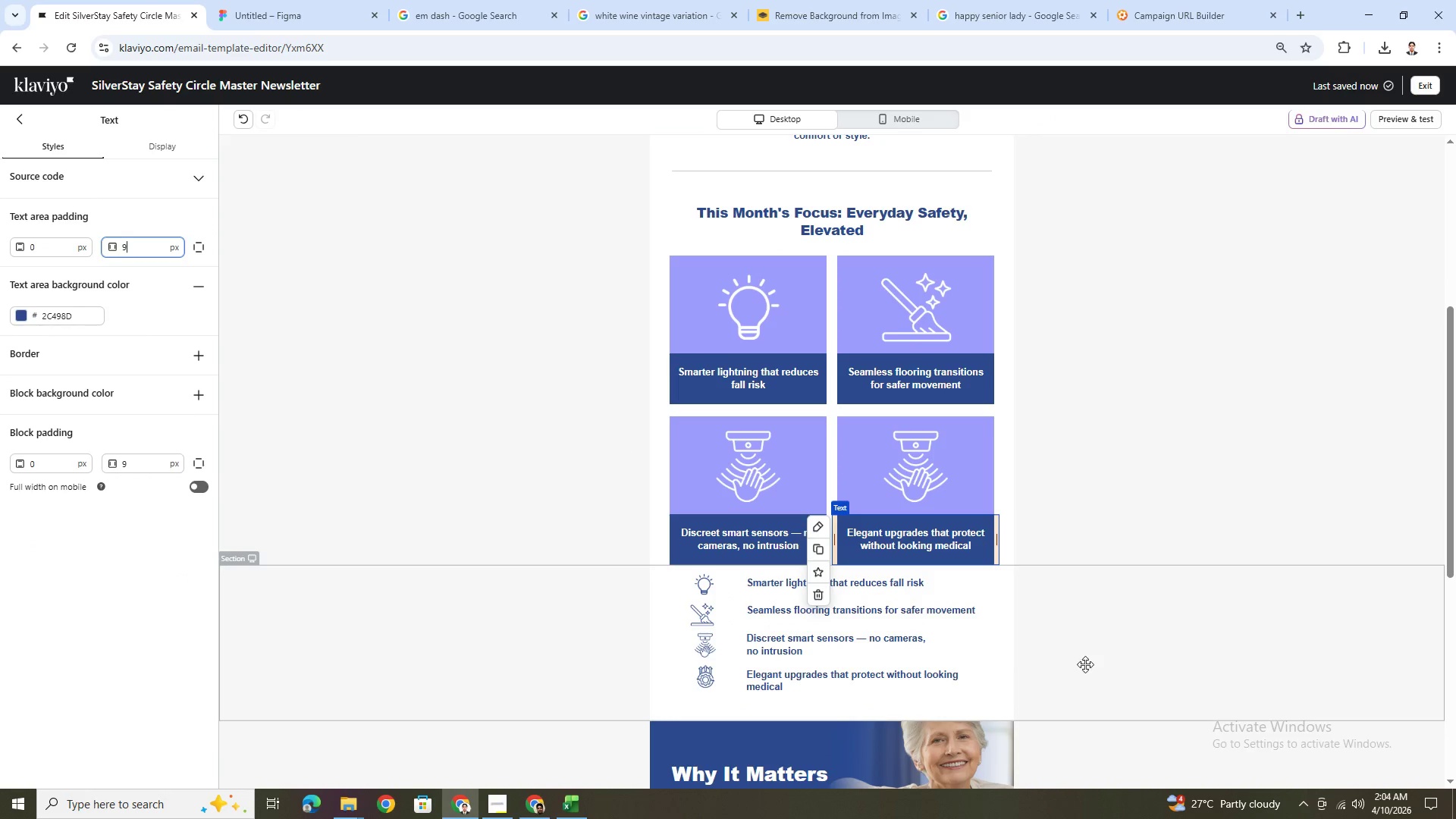 
scroll: coordinate [1239, 746], scroll_direction: down, amount: 3.0
 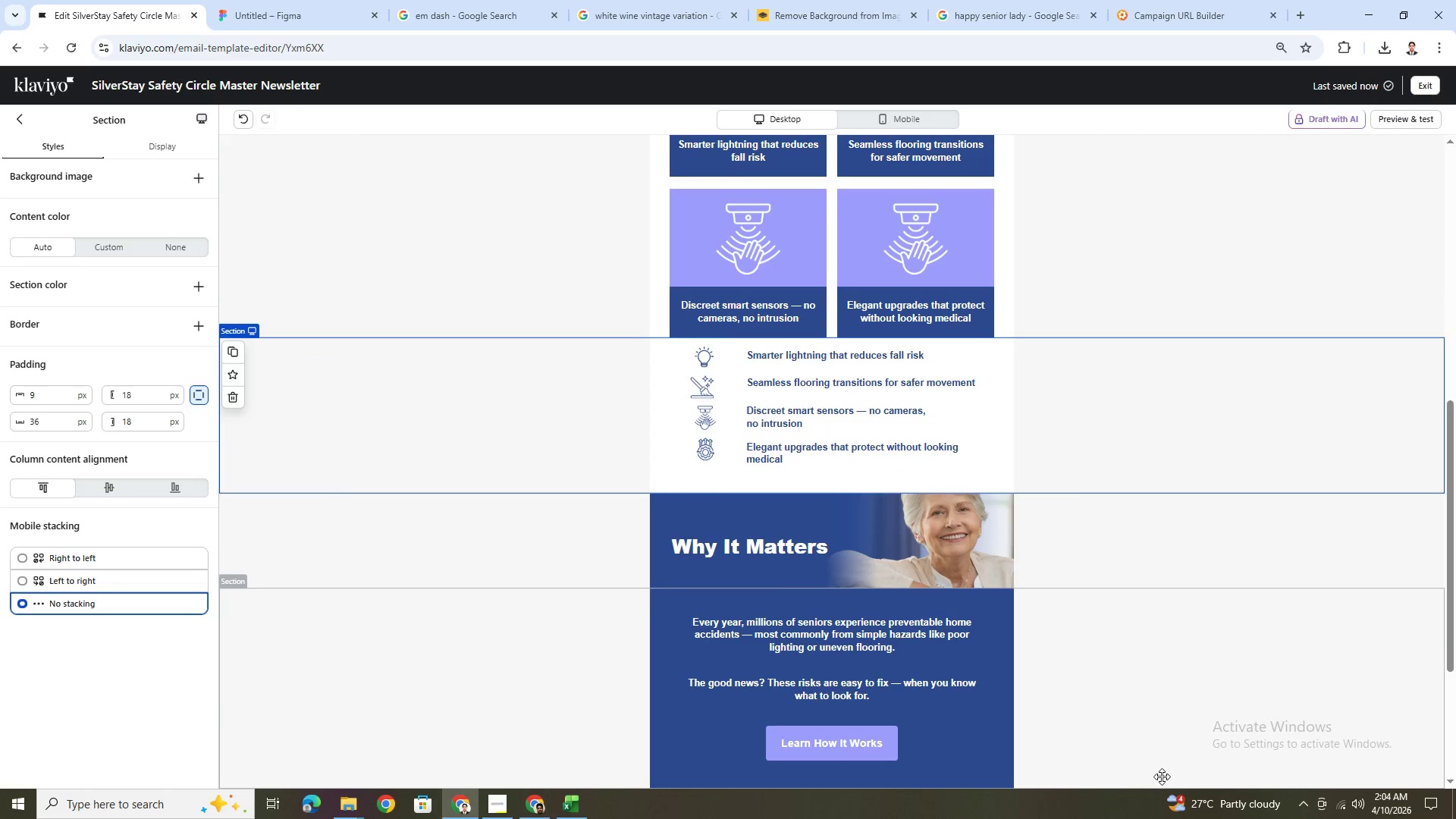 
left_click([1141, 777])
 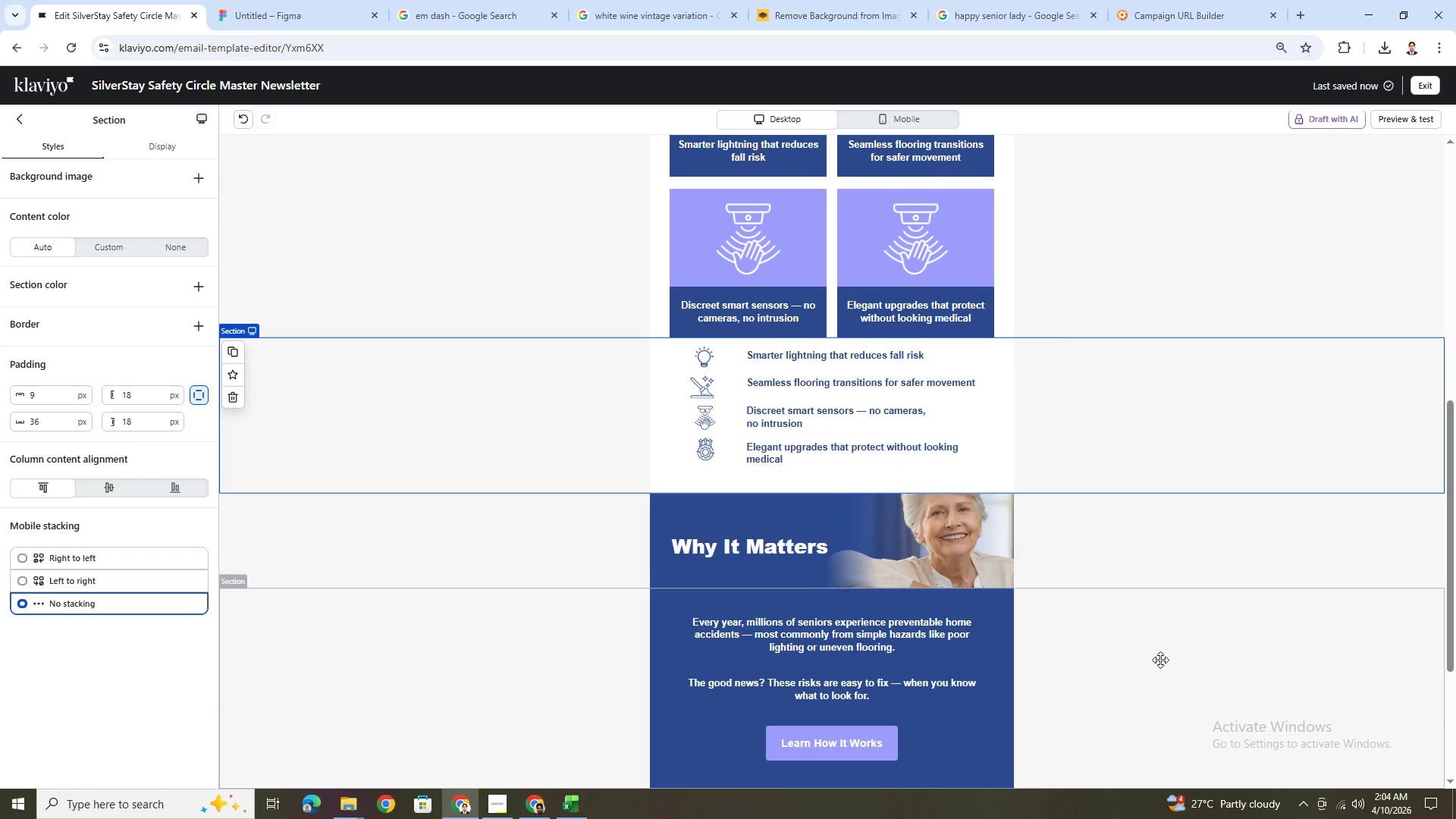 
scroll: coordinate [1163, 658], scroll_direction: up, amount: 4.0
 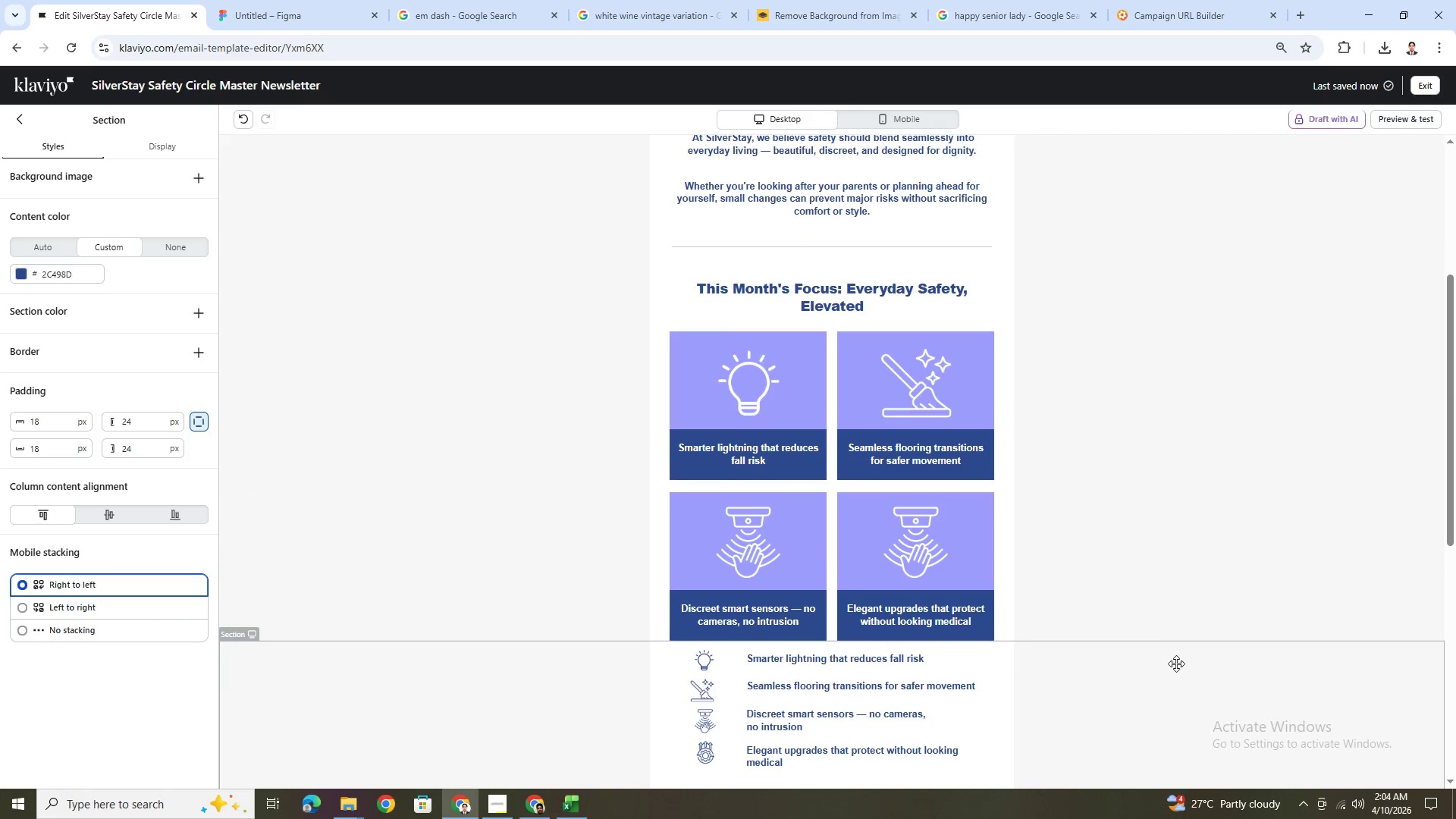 
hold_key(key=ControlLeft, duration=0.52)
scroll: coordinate [1176, 664], scroll_direction: down, amount: 4.0
 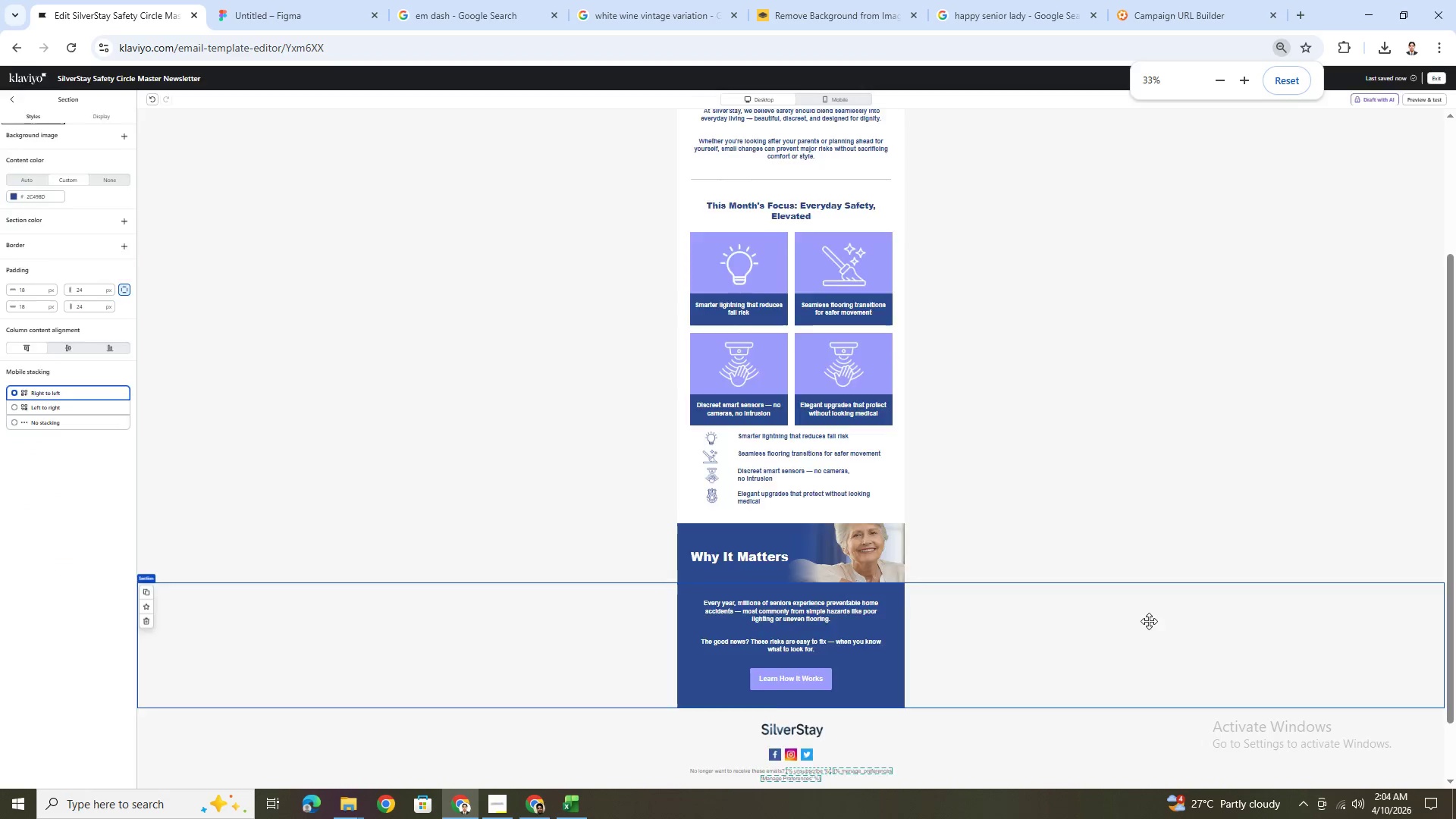 
scroll: coordinate [1147, 620], scroll_direction: up, amount: 2.0
 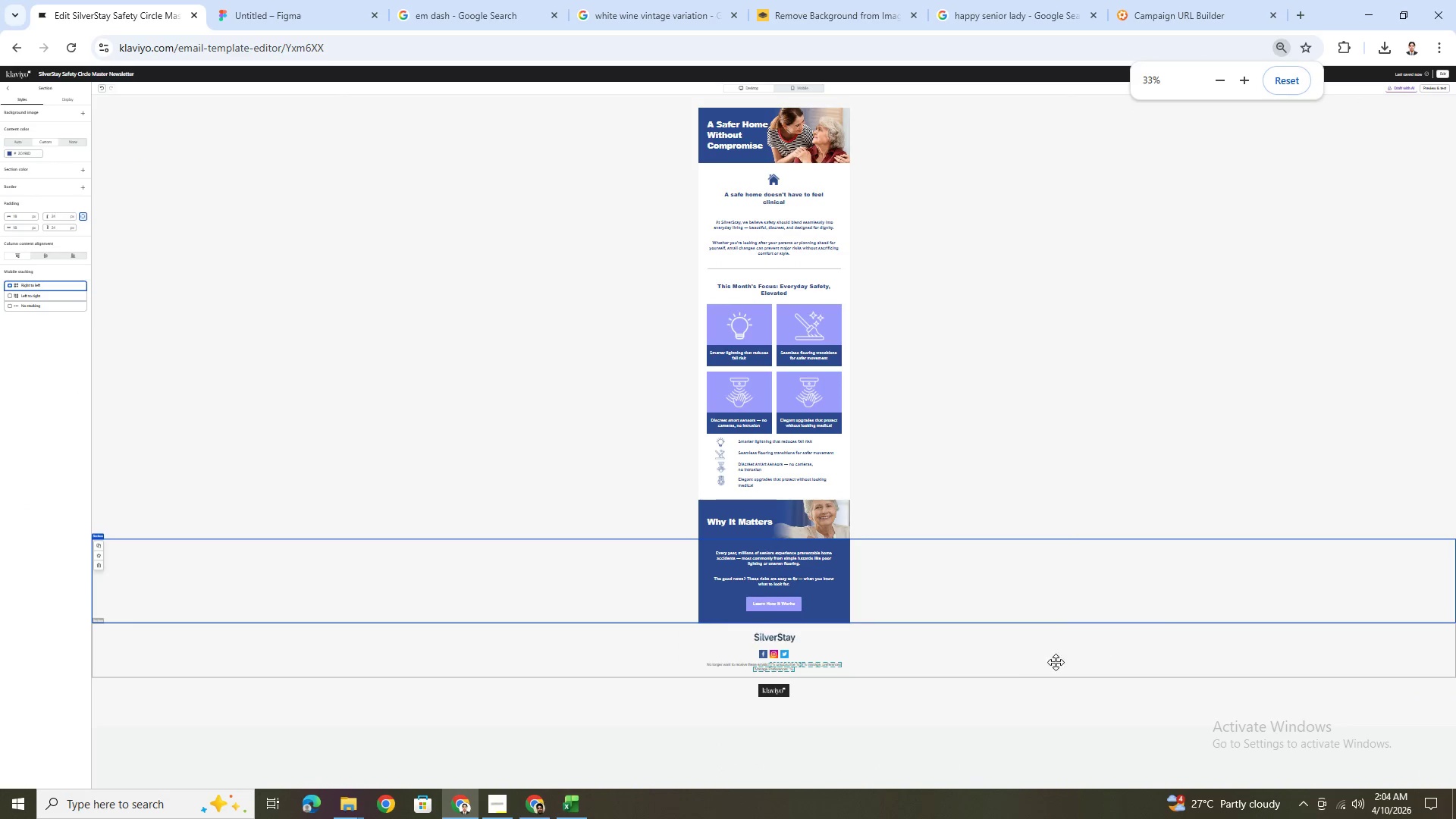 
hold_key(key=ControlLeft, duration=0.66)
scroll: coordinate [989, 654], scroll_direction: up, amount: 1.0
 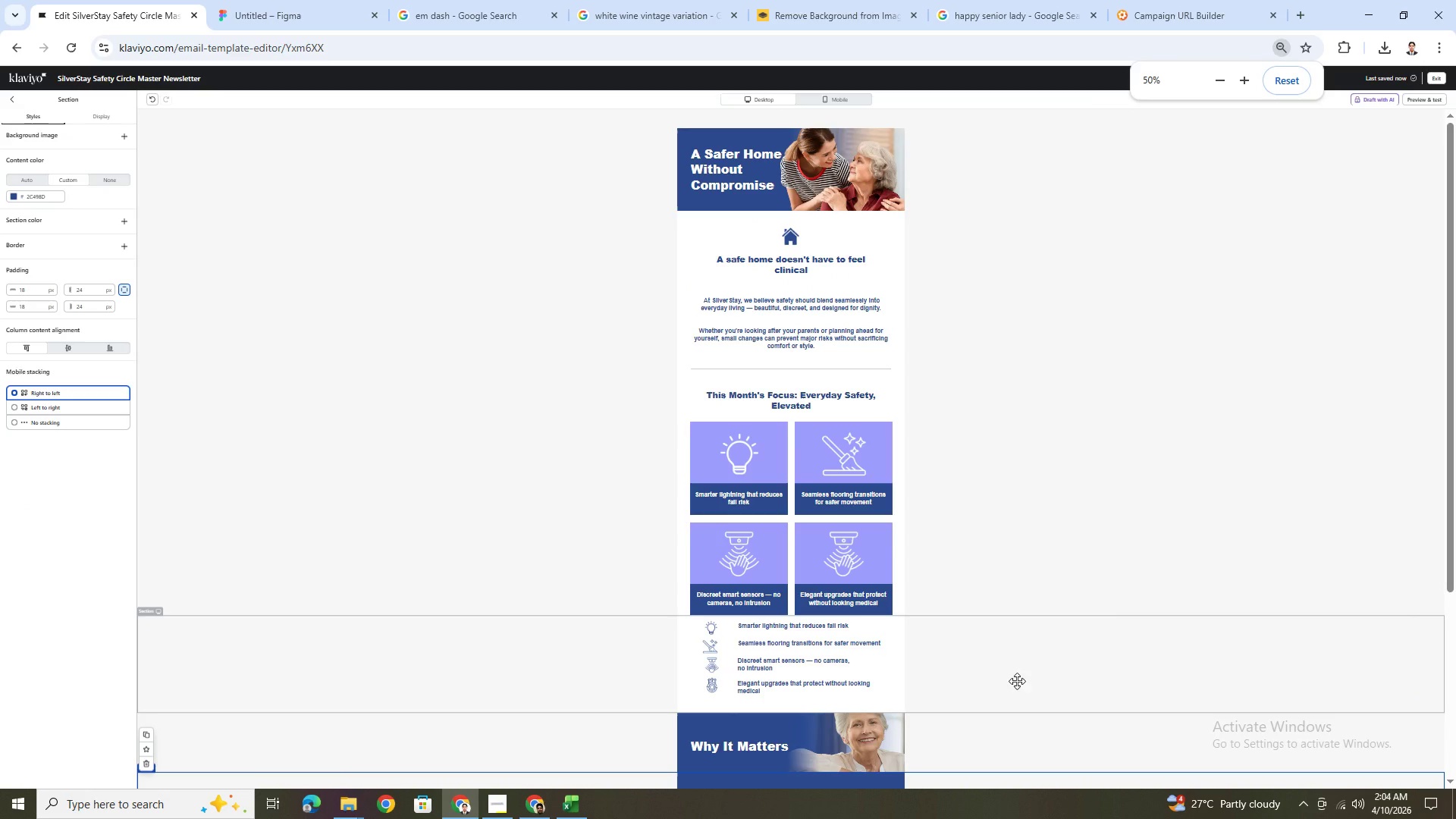 
hold_key(key=ControlLeft, duration=0.39)
scroll: coordinate [1017, 681], scroll_direction: up, amount: 1.0
 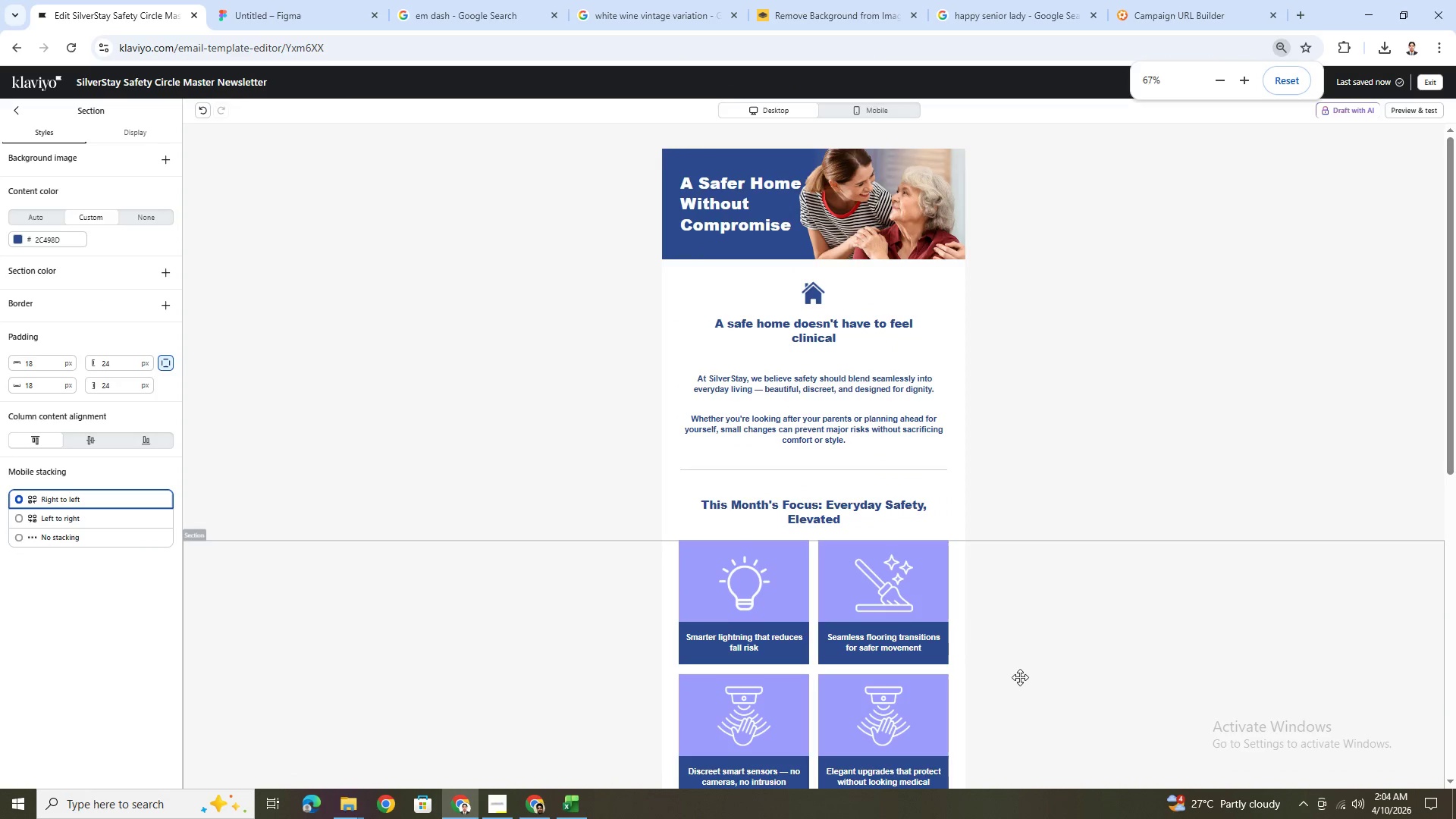 
hold_key(key=ControlLeft, duration=1.31)
scroll: coordinate [1020, 673], scroll_direction: down, amount: 2.0
 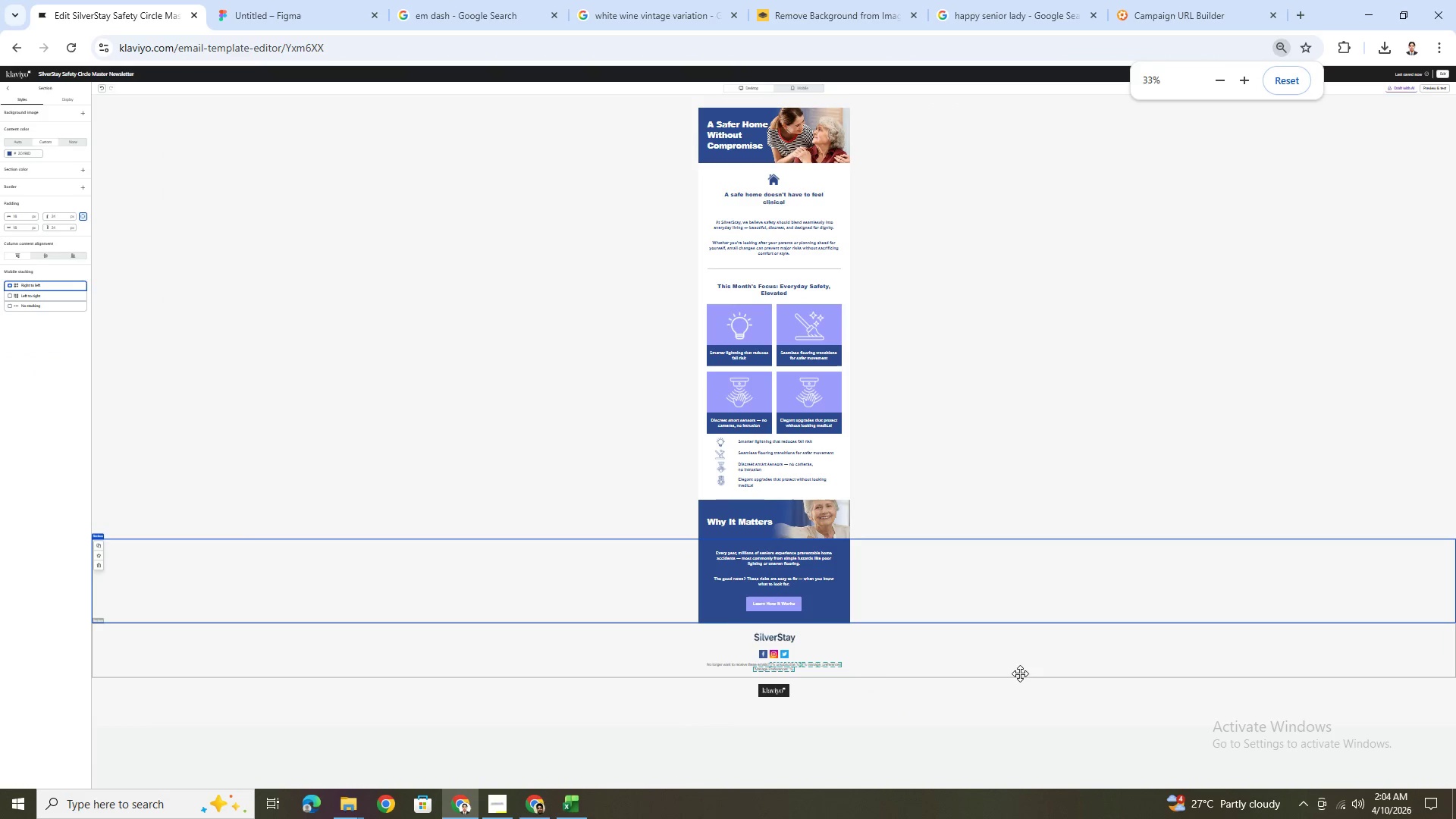 
scroll: coordinate [1020, 673], scroll_direction: up, amount: 1.0
 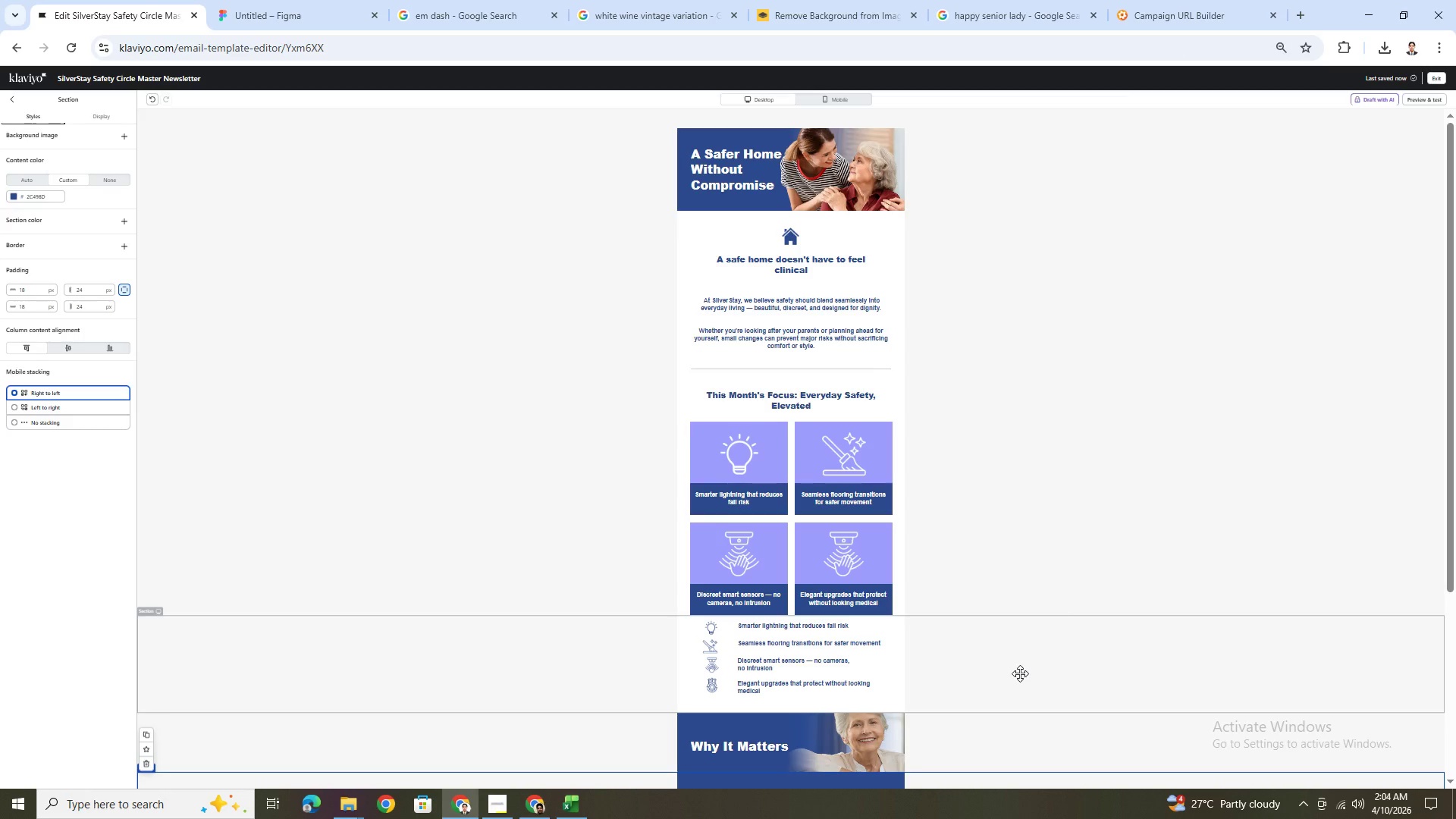 
scroll: coordinate [1021, 673], scroll_direction: down, amount: 2.0
 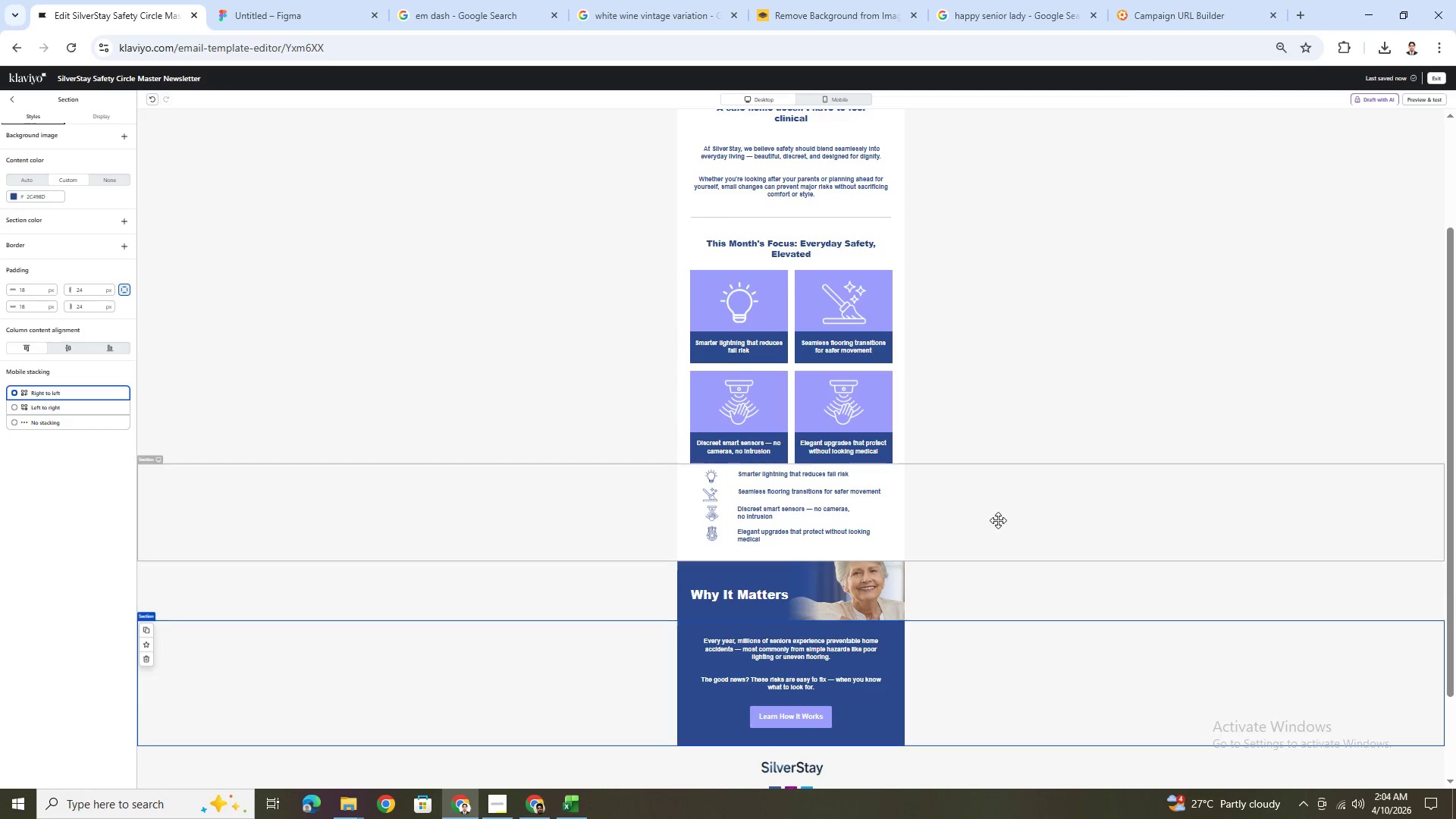 
left_click([999, 517])
 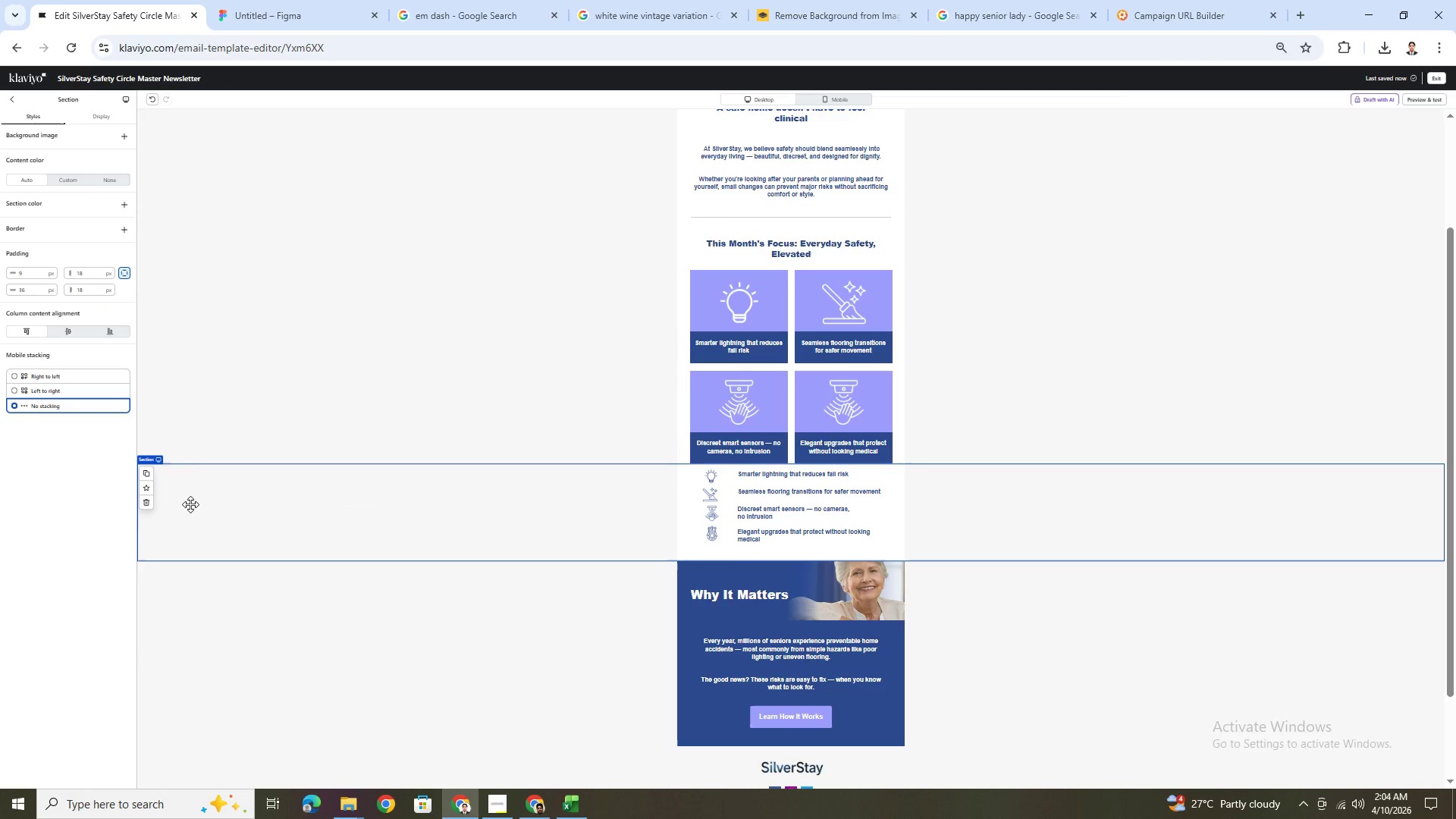 
hold_key(key=ControlLeft, duration=0.56)
scroll: coordinate [968, 574], scroll_direction: up, amount: 2.0
 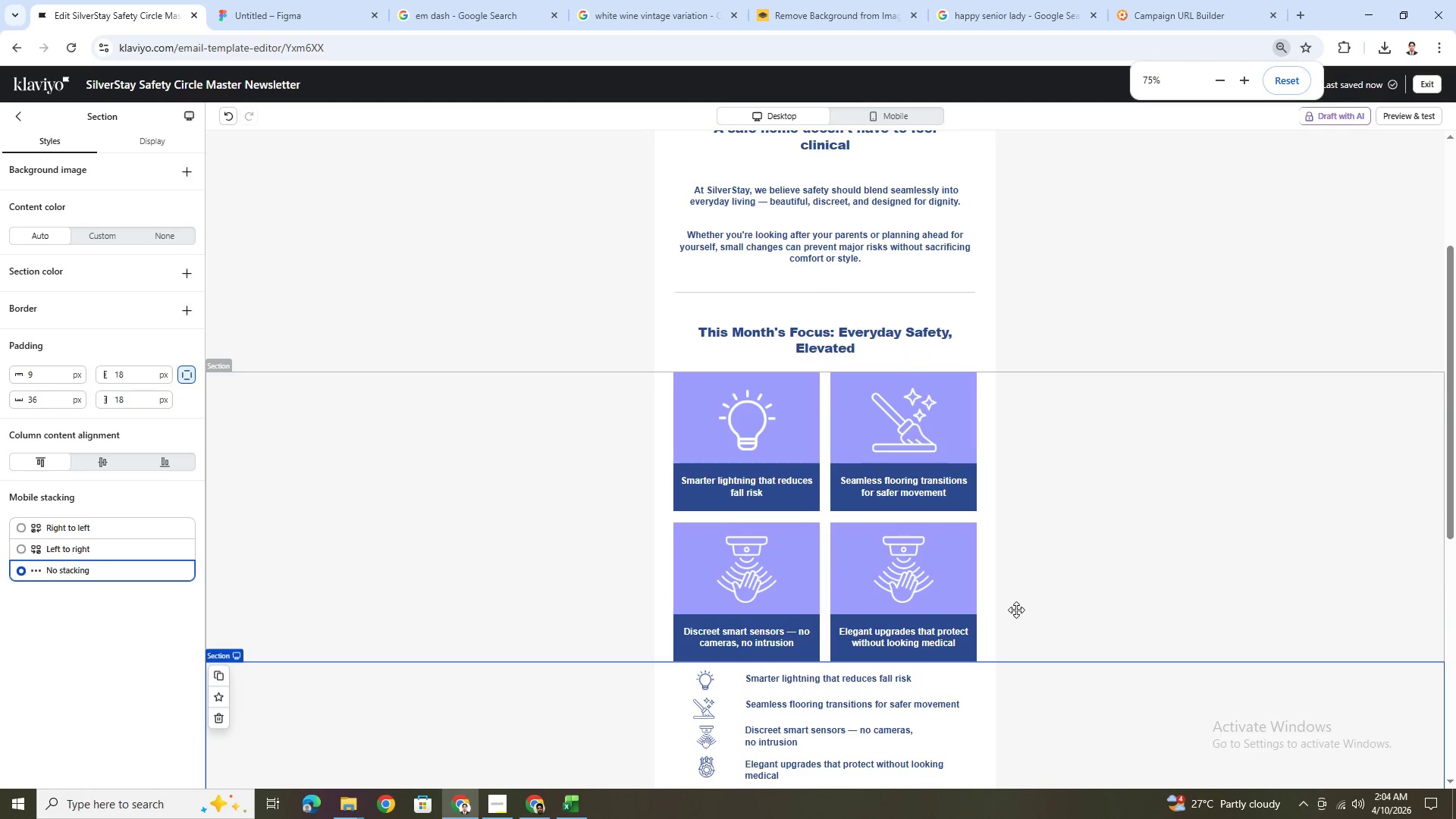 
scroll: coordinate [1018, 610], scroll_direction: down, amount: 3.0
 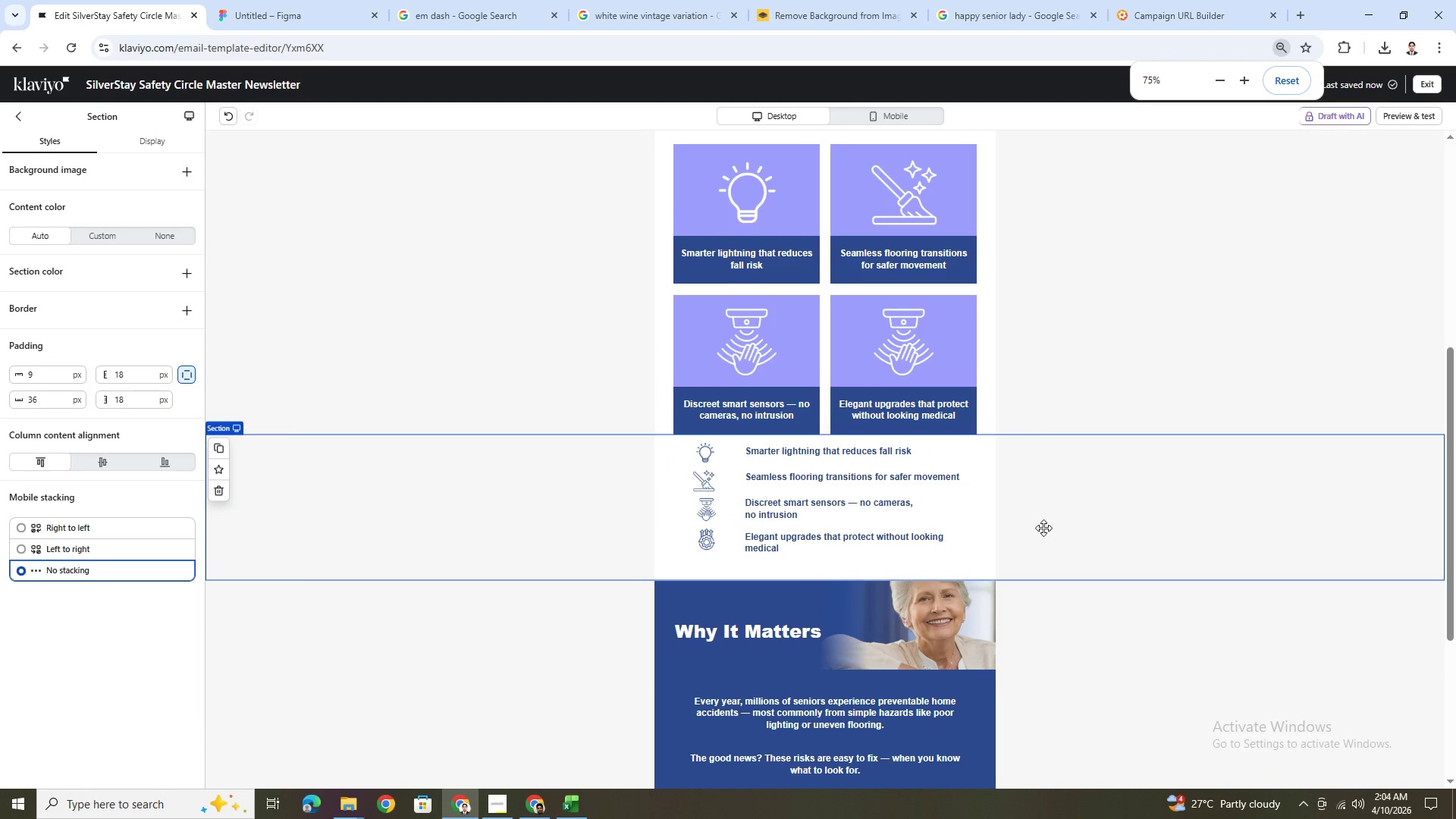 
left_click([1051, 520])
 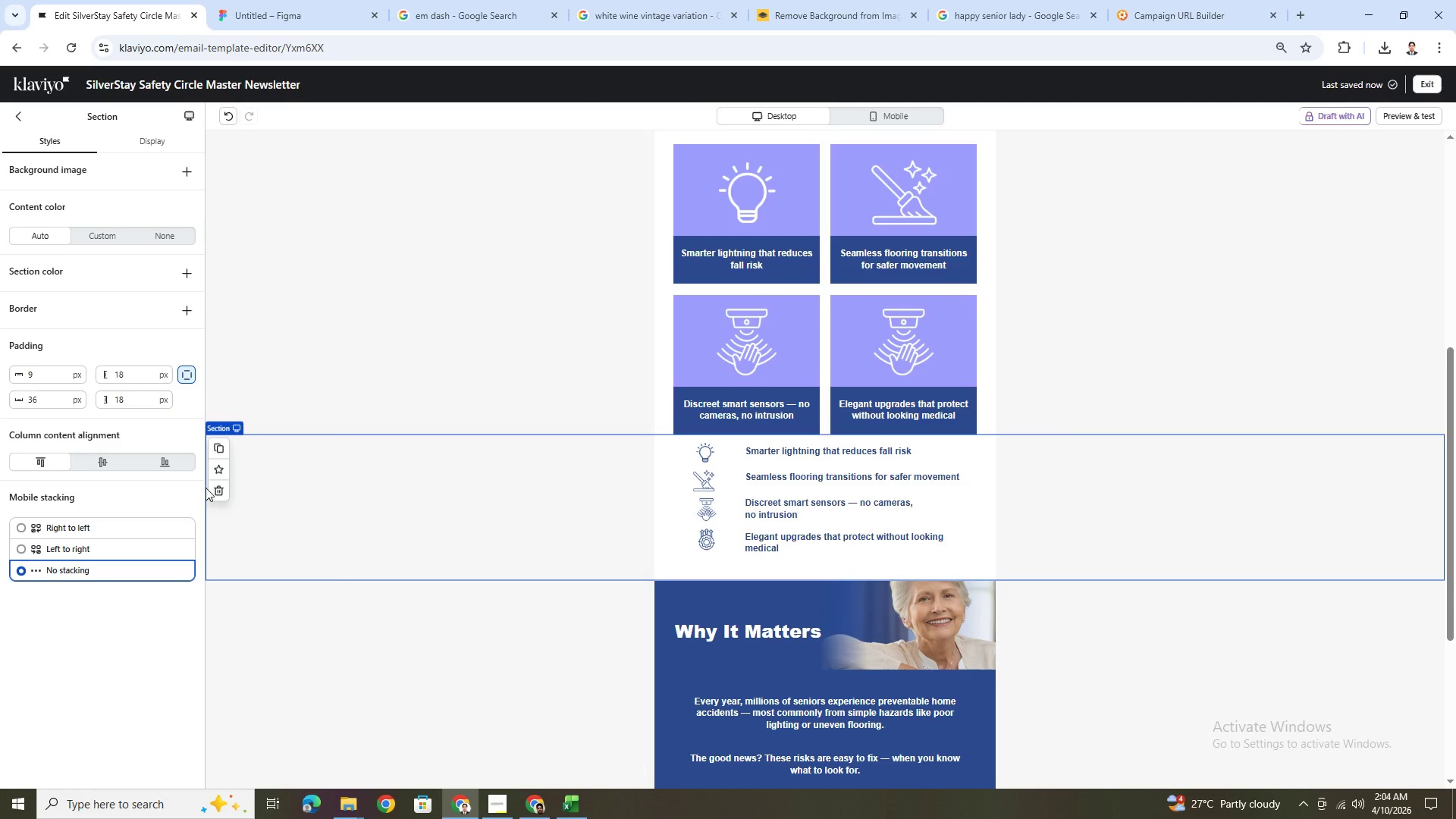 
left_click([213, 492])
 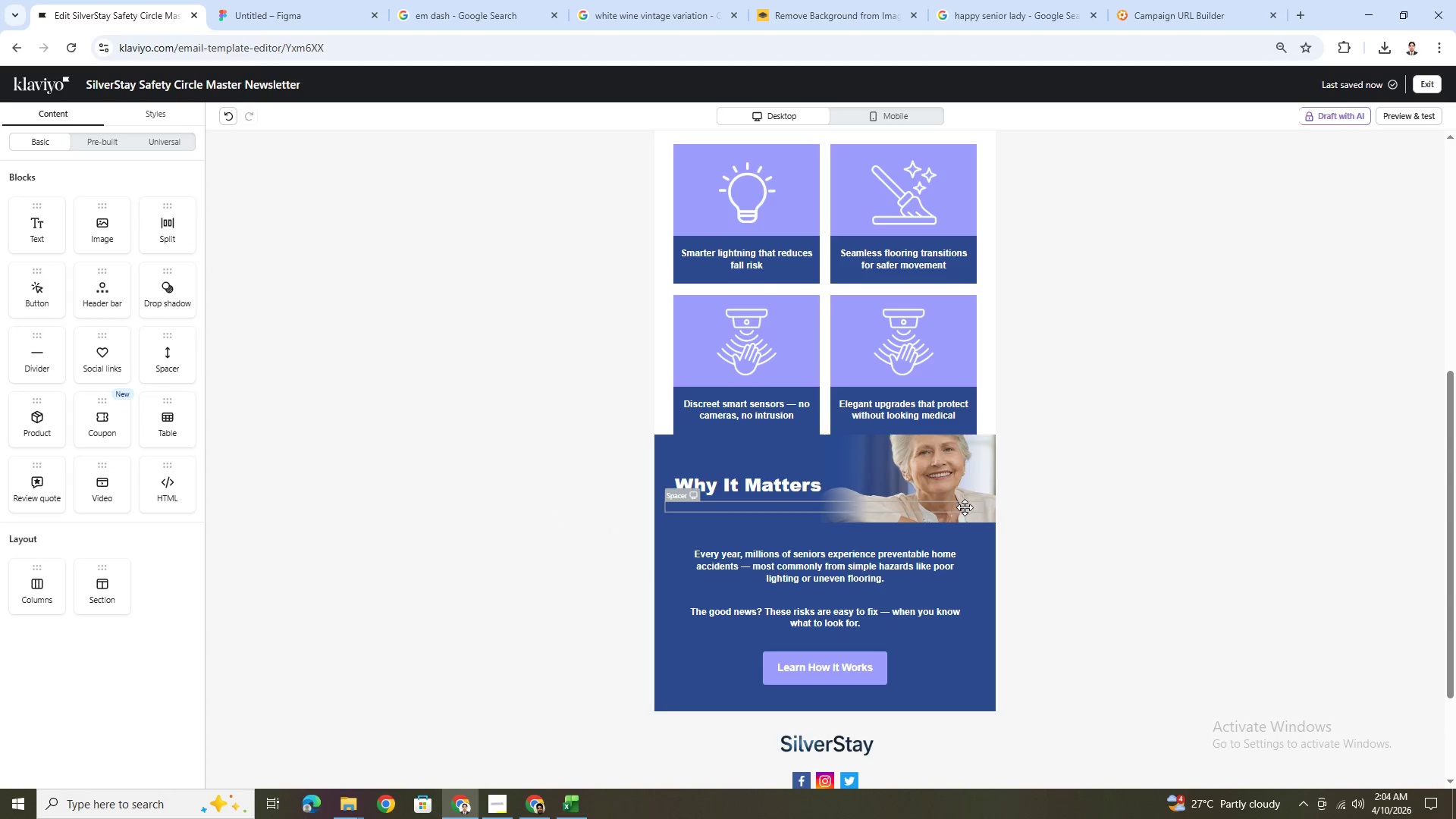 
wait(7.67)
 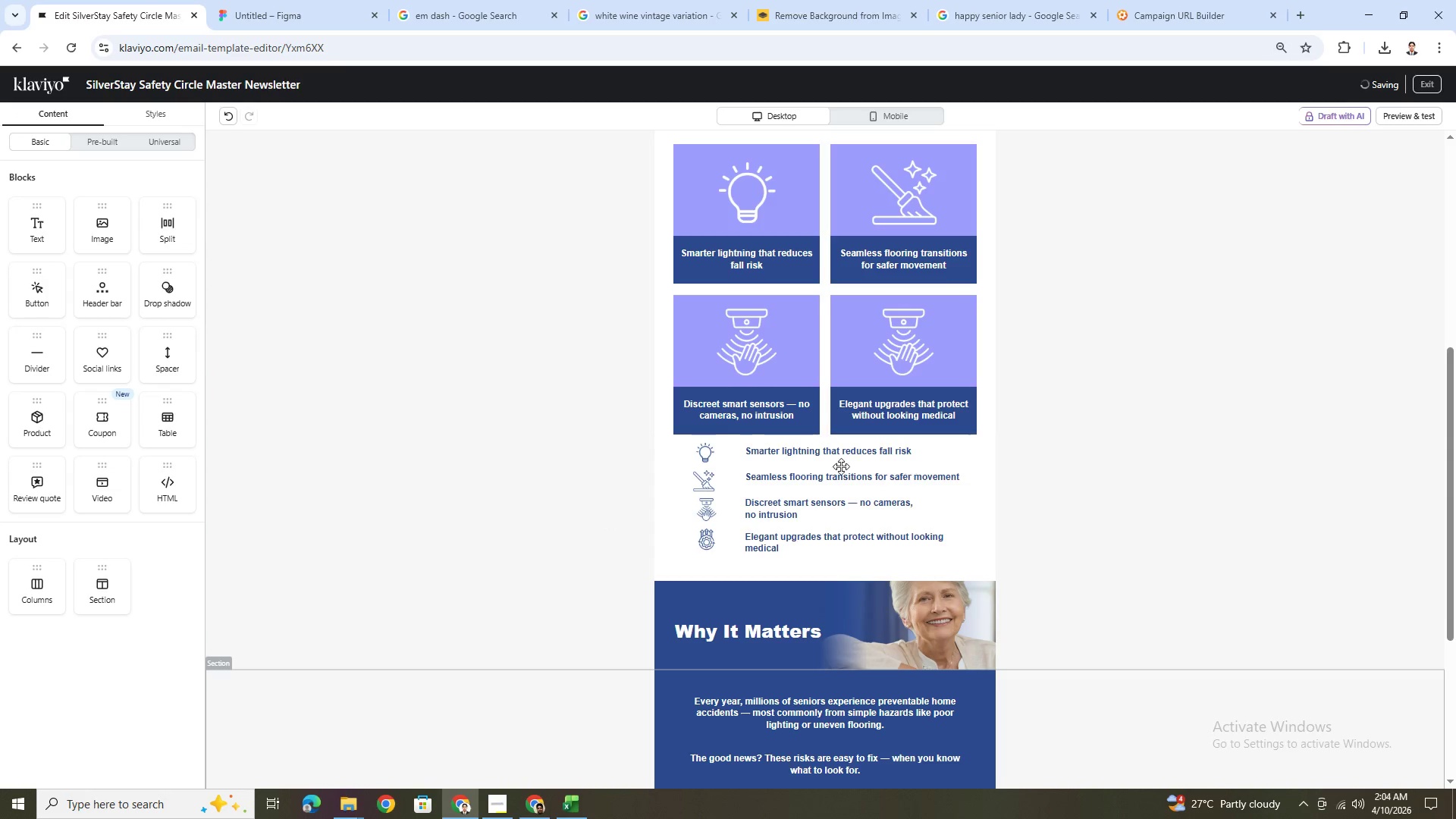 
hold_key(key=ControlLeft, duration=0.41)
scroll: coordinate [1085, 587], scroll_direction: down, amount: 3.0
 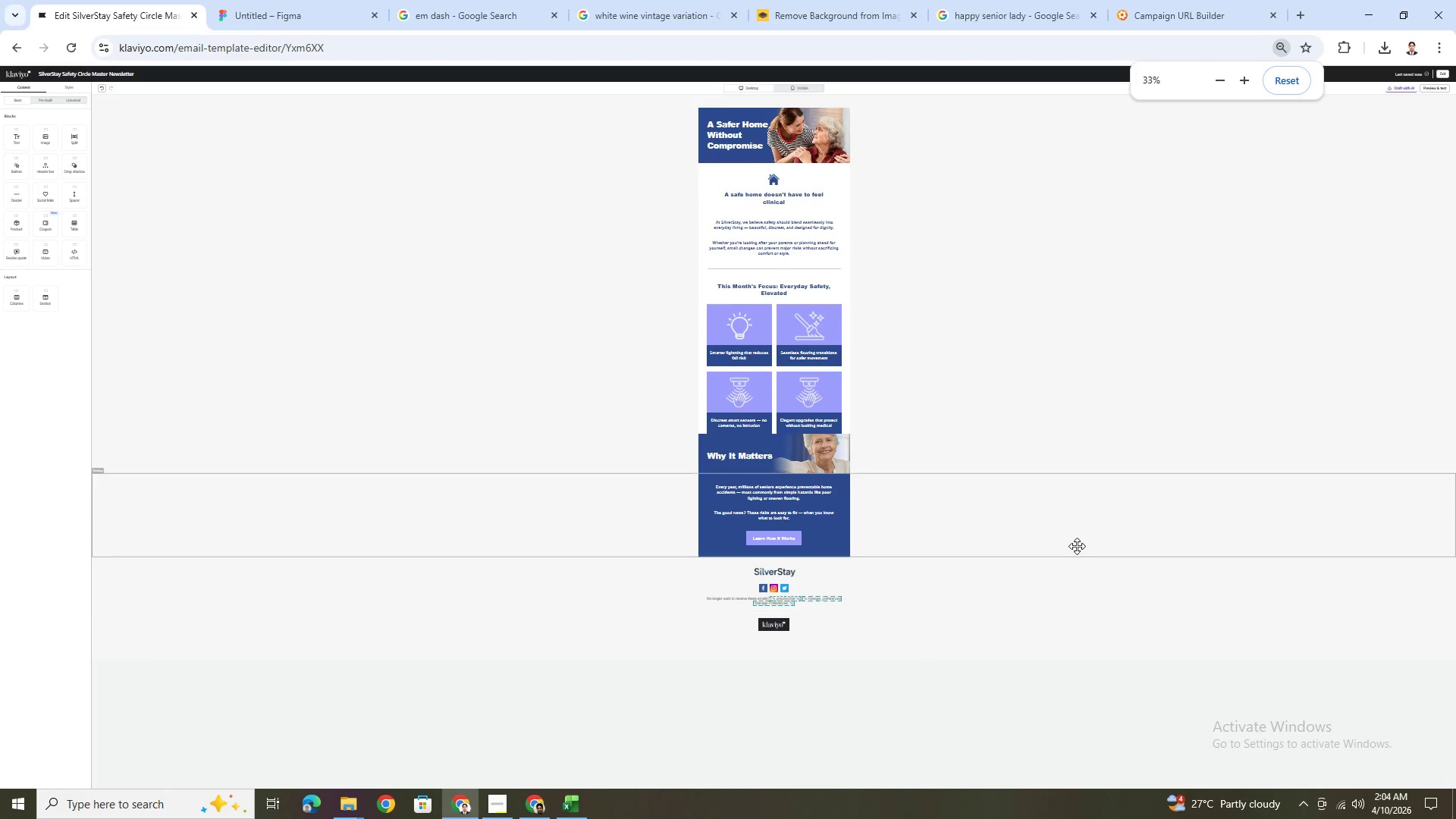 
hold_key(key=ControlLeft, duration=0.33)
 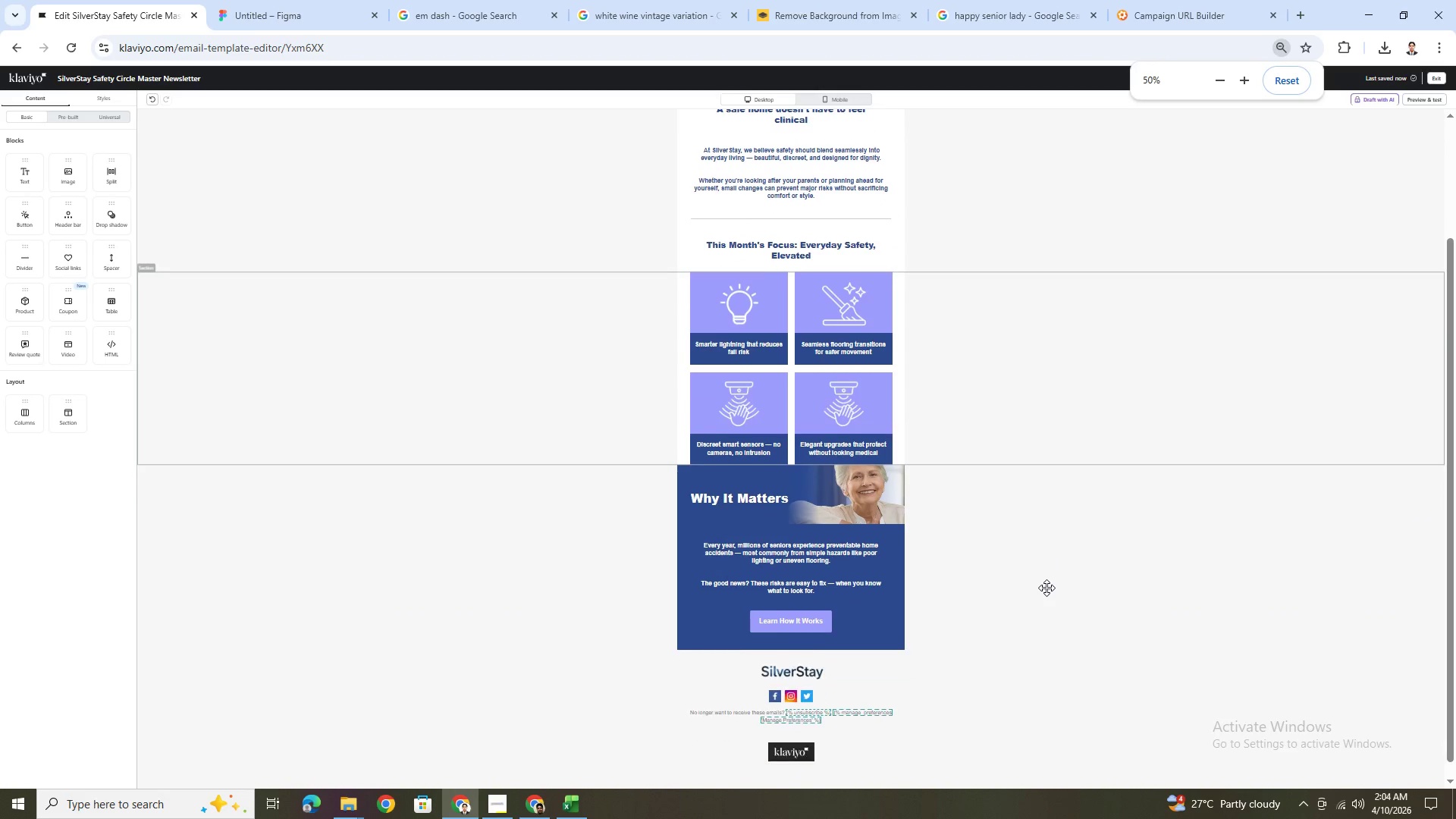 
scroll: coordinate [1077, 546], scroll_direction: up, amount: 1.0
 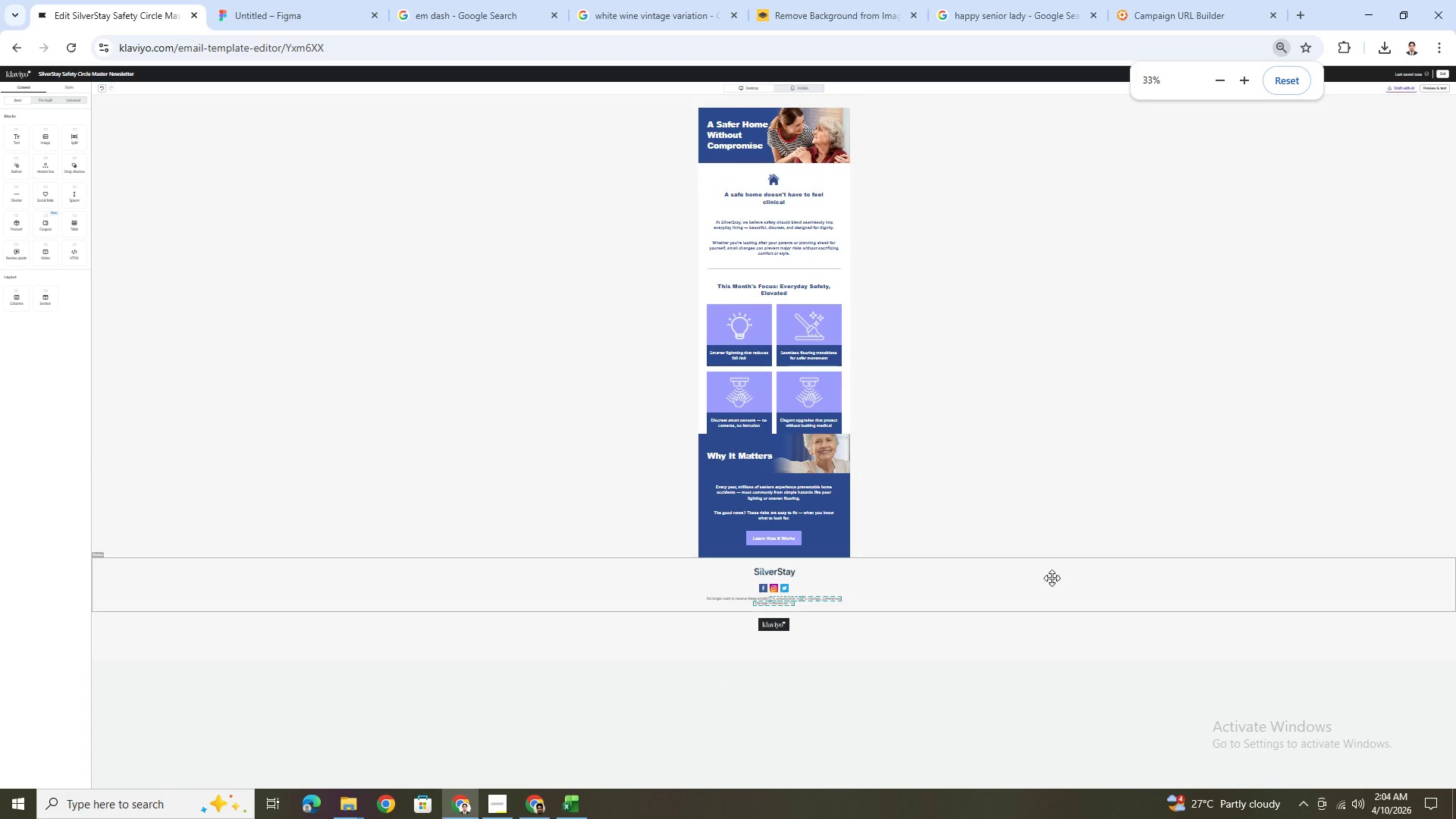 
scroll: coordinate [1046, 588], scroll_direction: down, amount: 1.0
 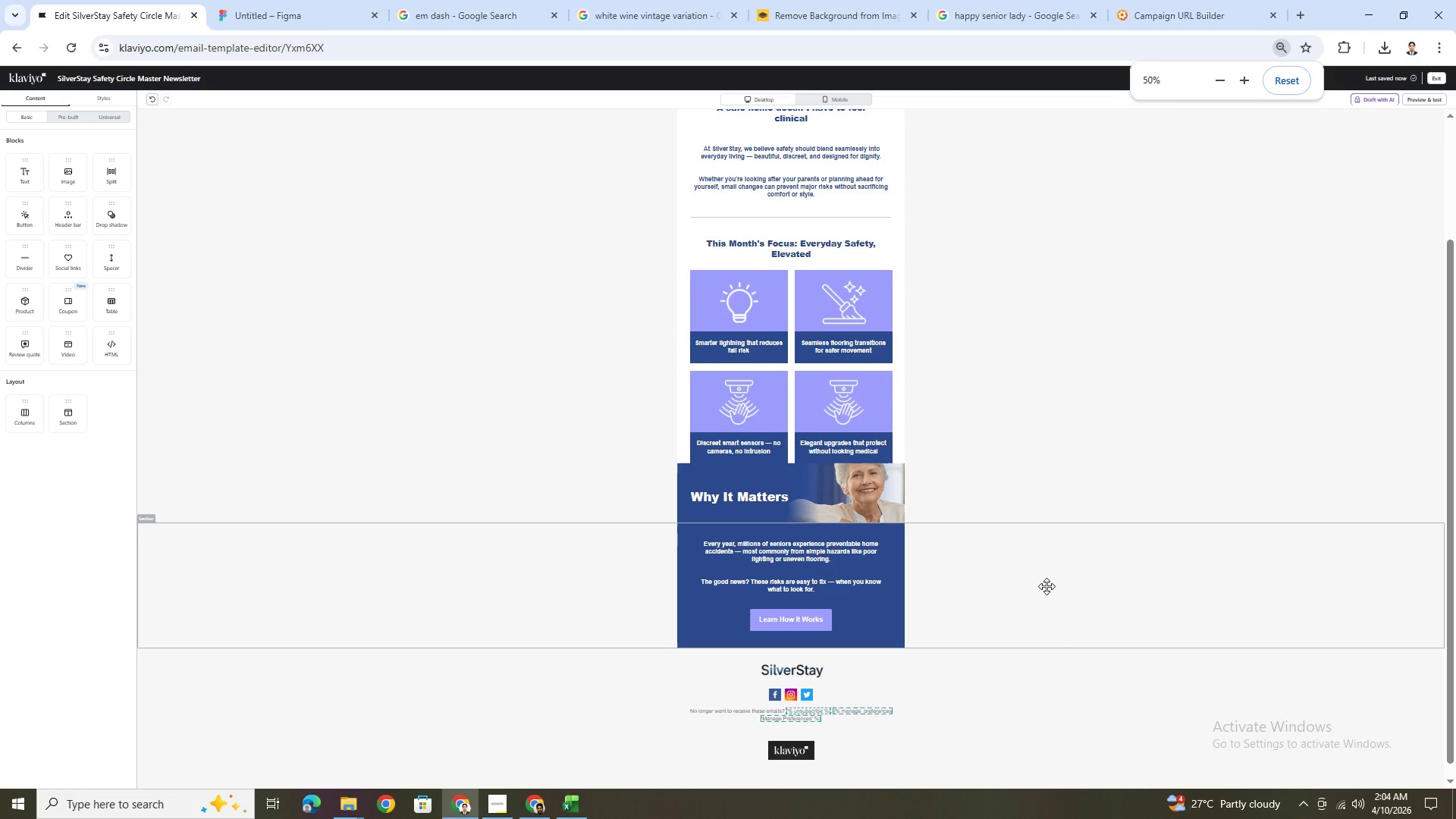 
scroll: coordinate [1046, 586], scroll_direction: up, amount: 1.0
 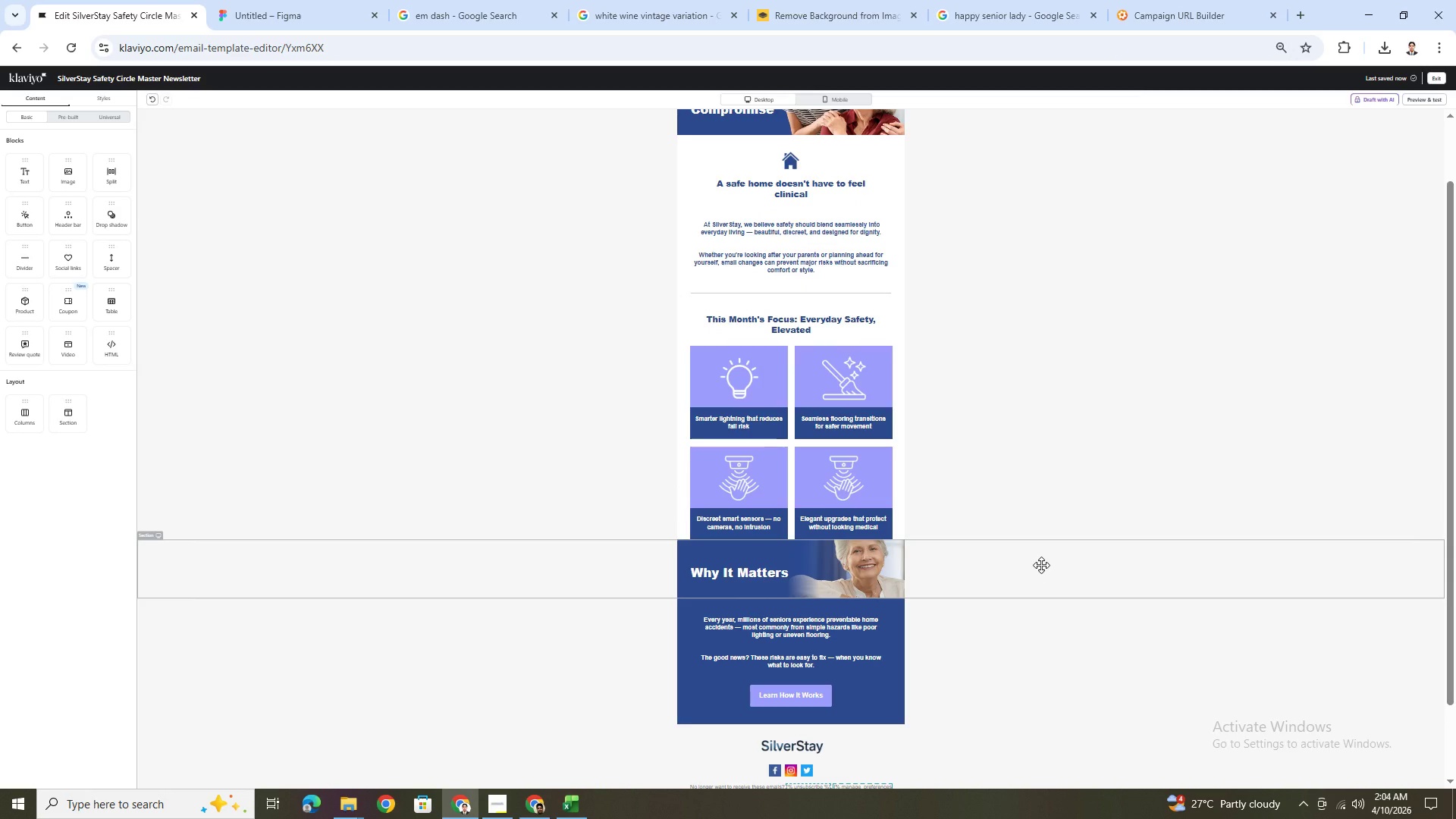 
wait(8.24)
 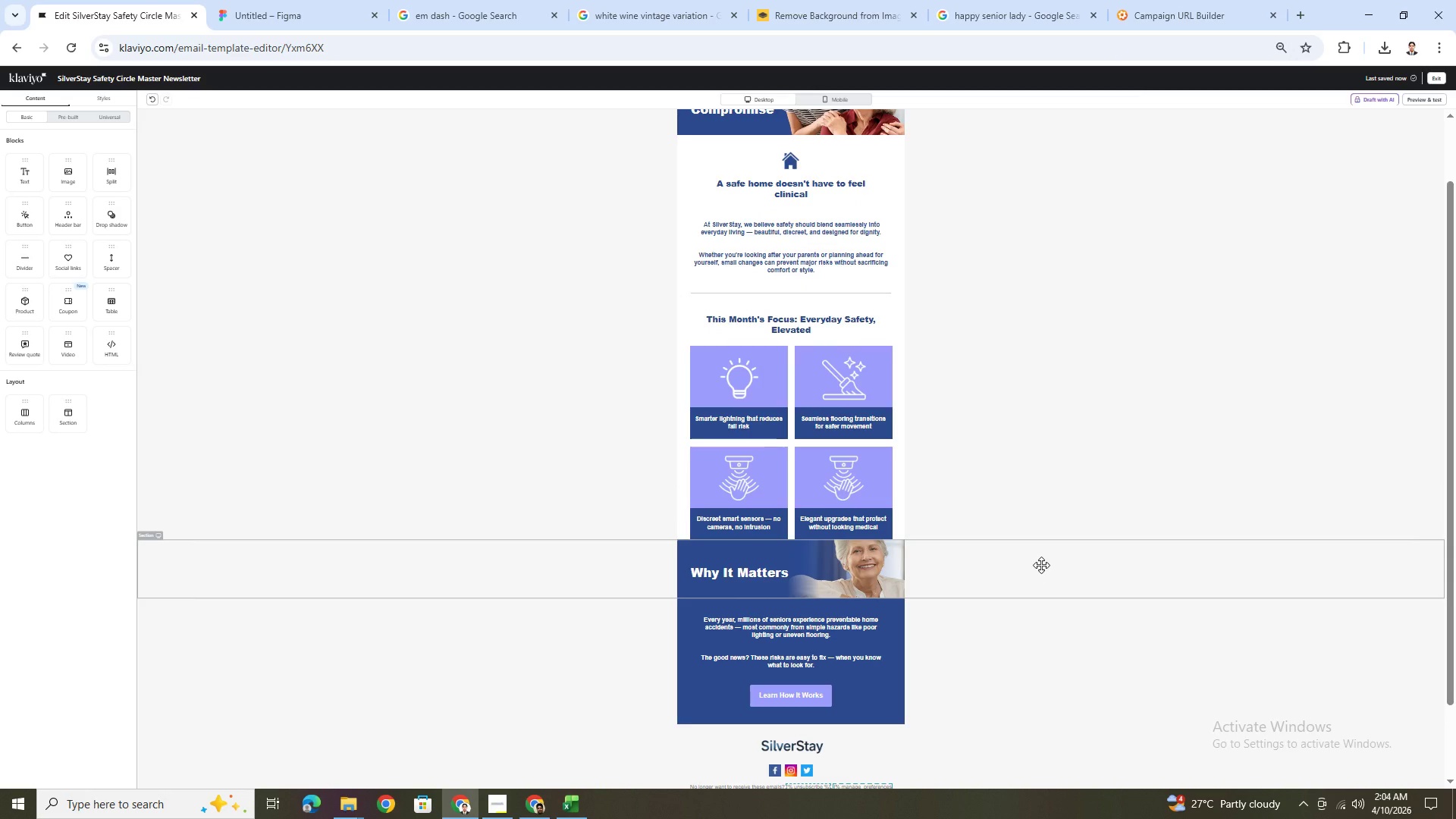 
left_click([948, 527])
 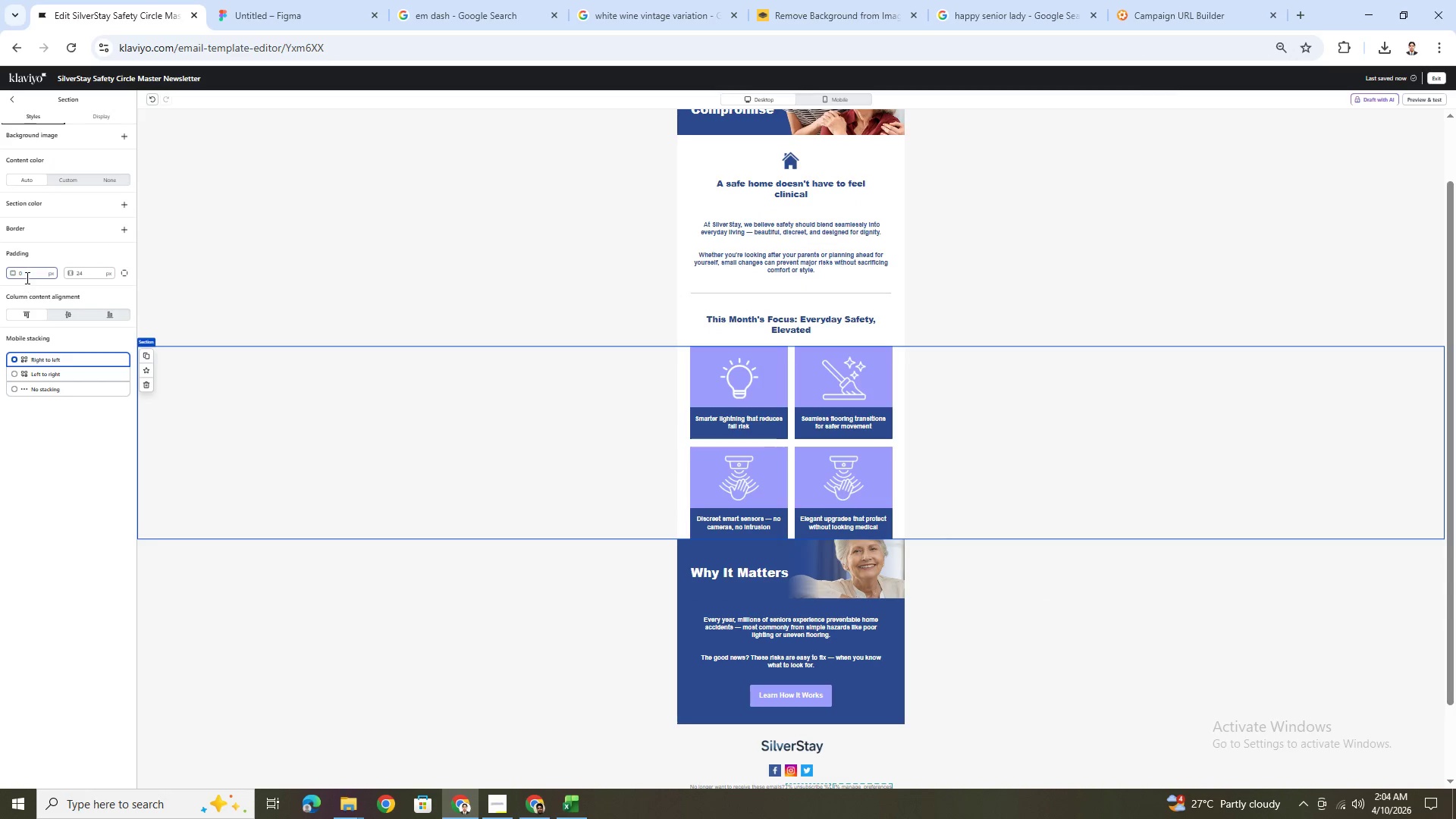 
double_click([27, 278])
 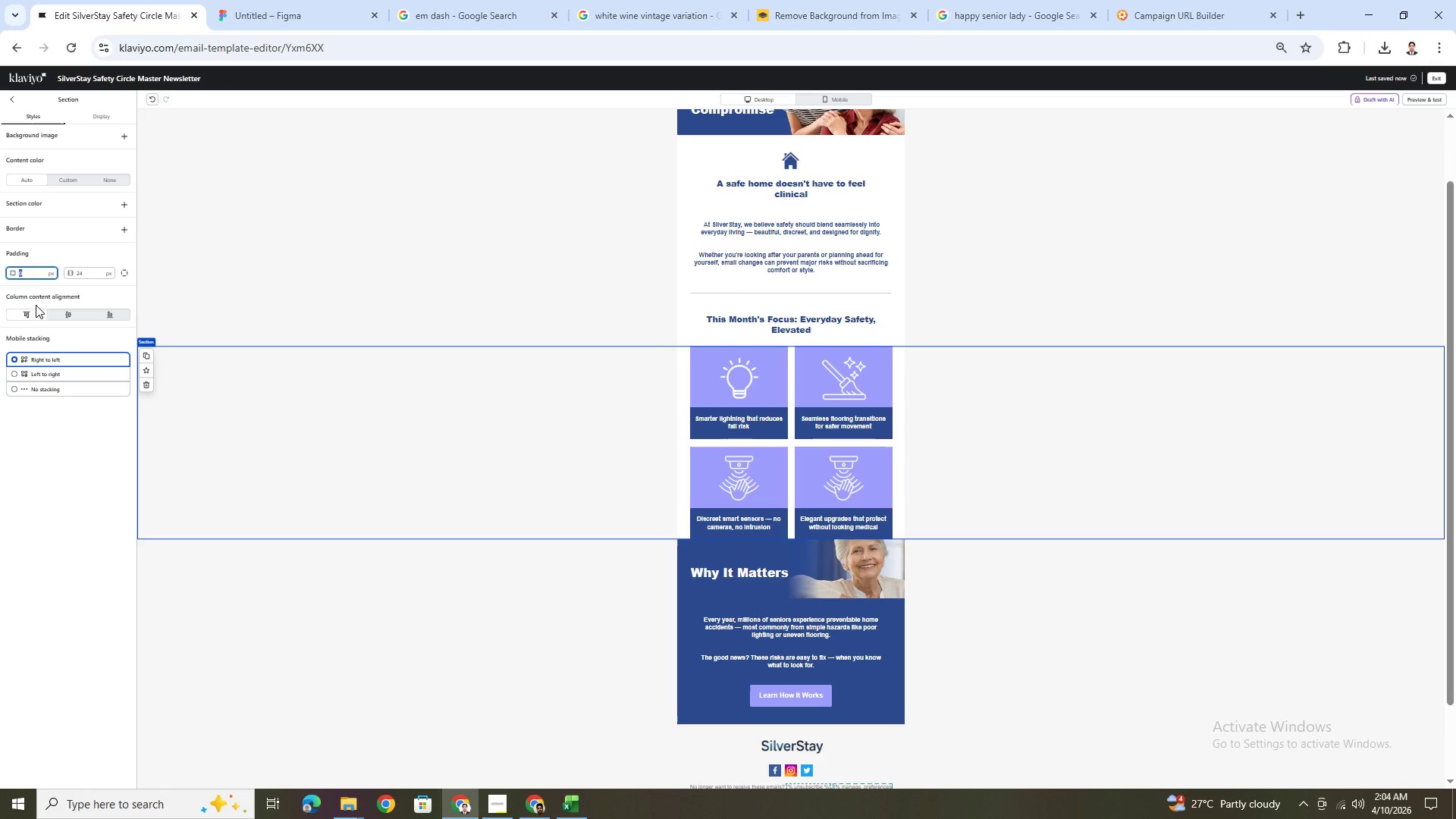 
hold_key(key=ControlLeft, duration=0.41)
scroll: coordinate [28, 381], scroll_direction: up, amount: 3.0
 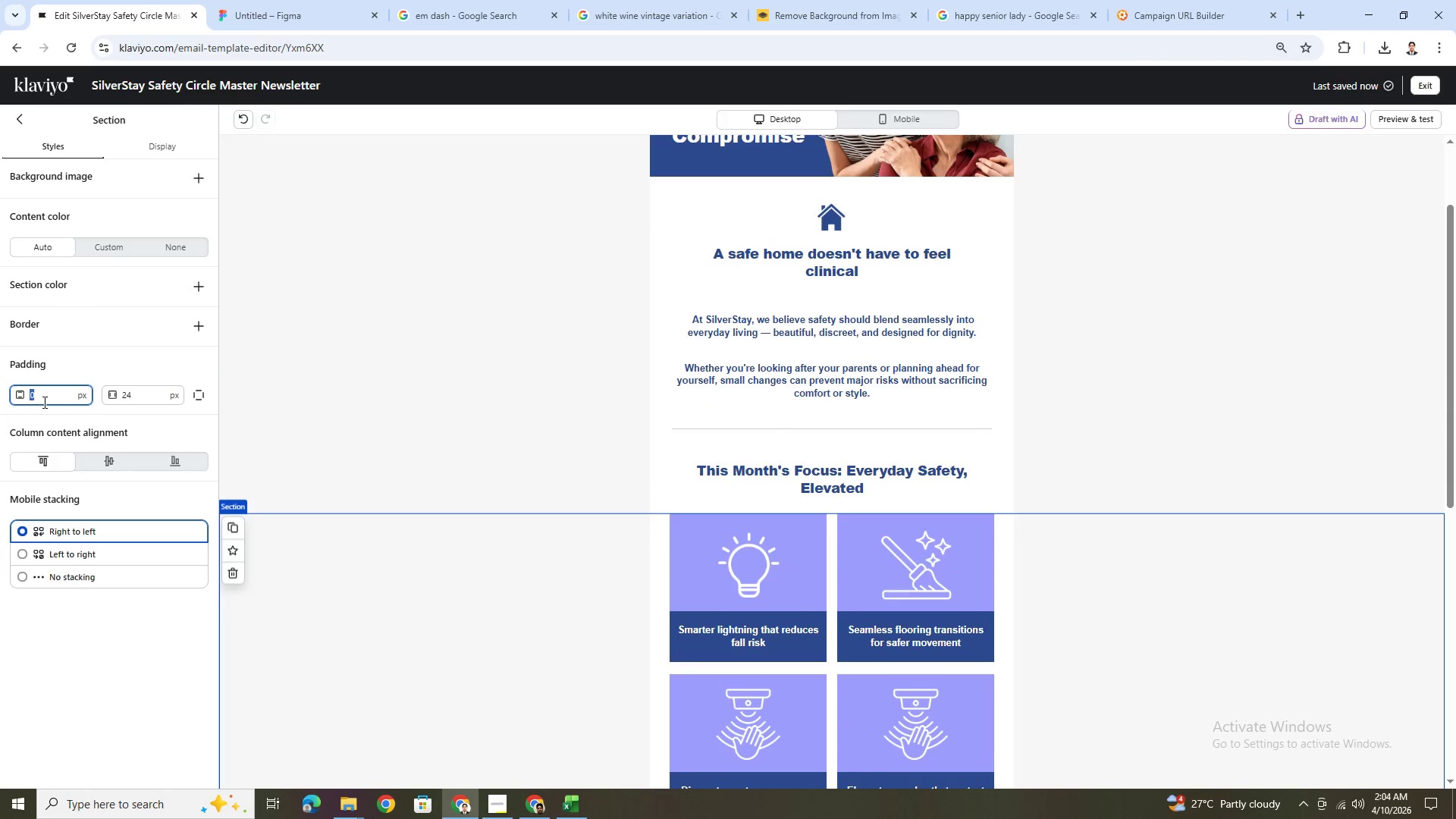 
key(Numpad1)
 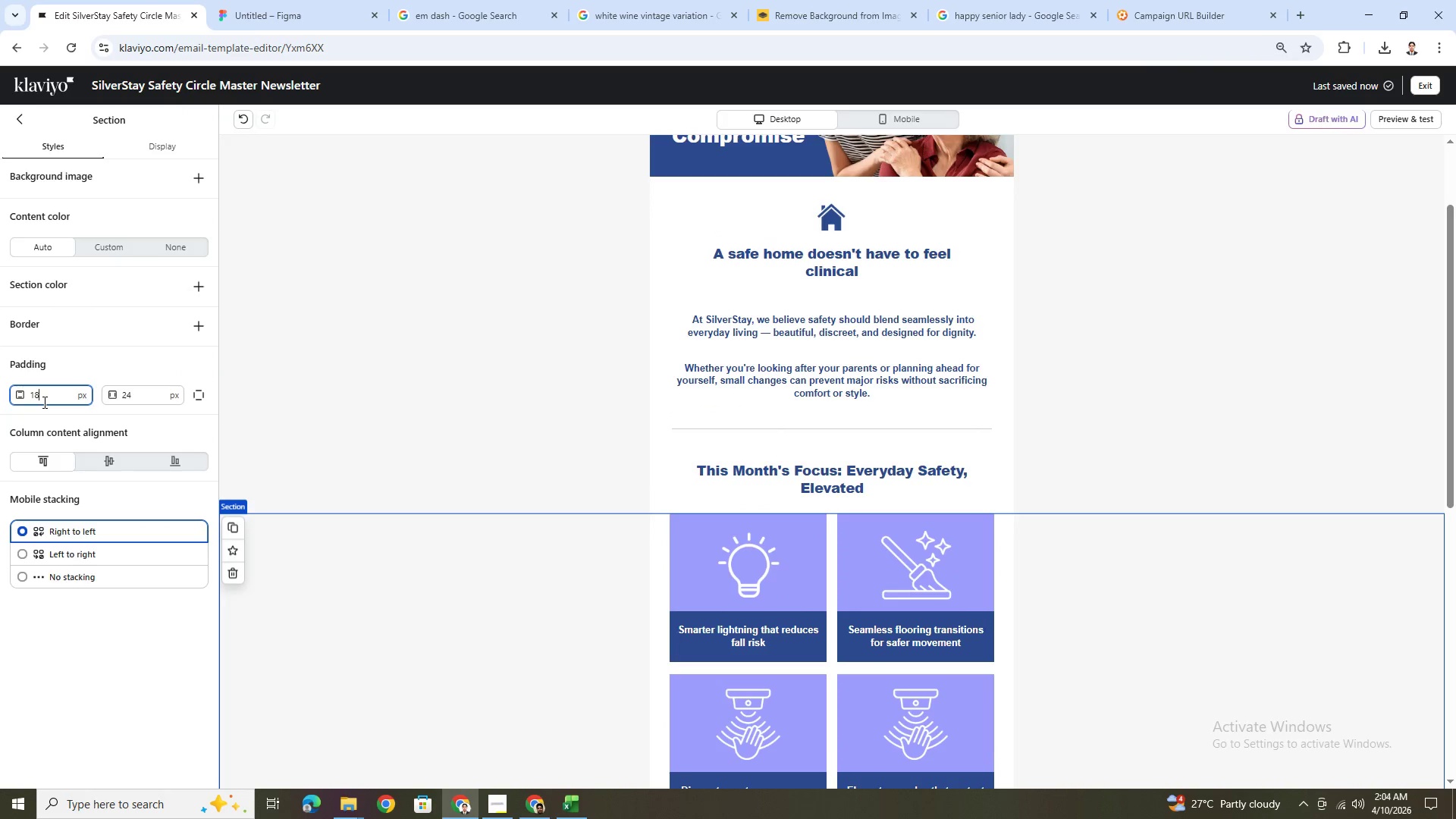 
key(Numpad8)
 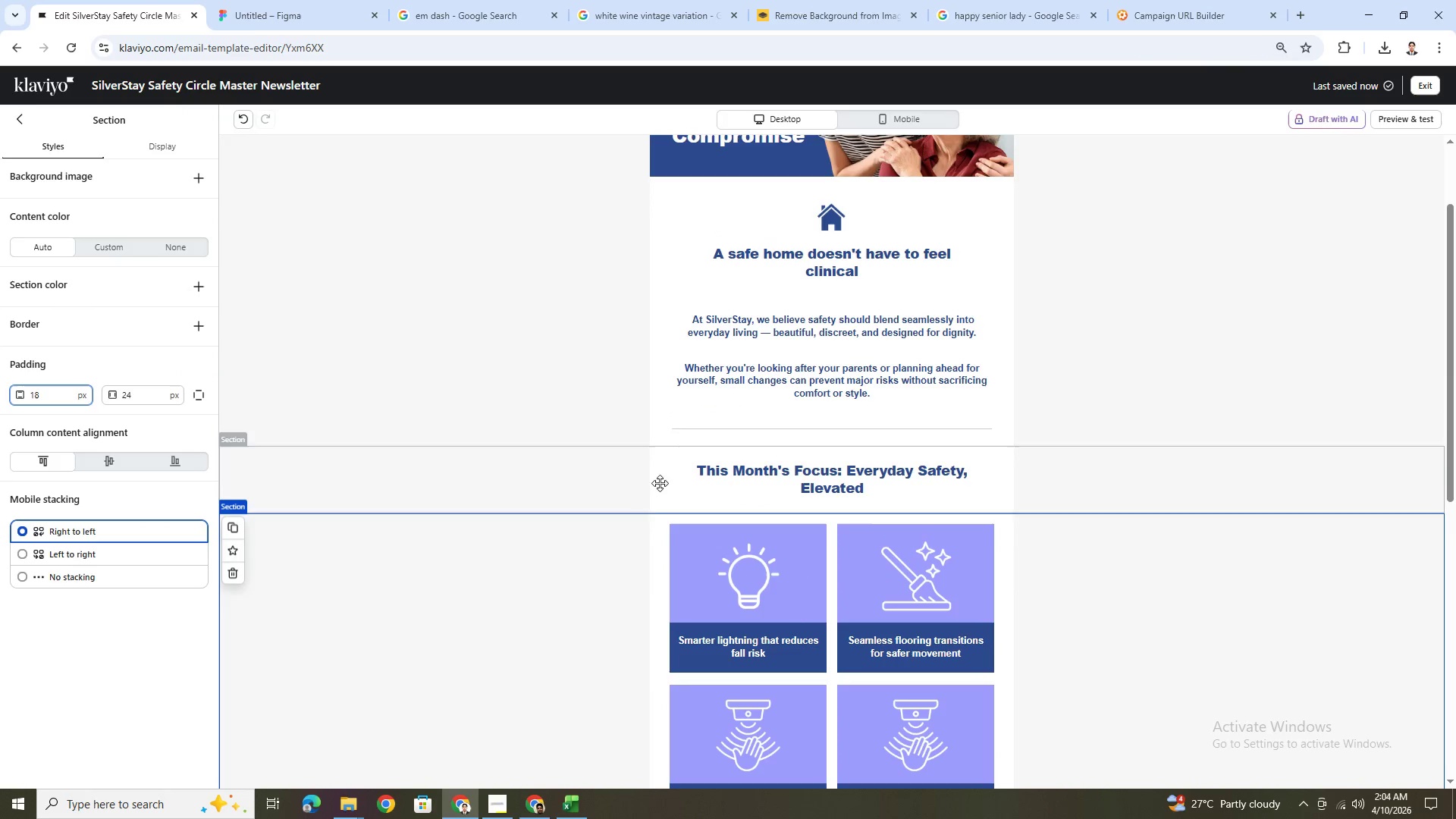 
scroll: coordinate [752, 517], scroll_direction: down, amount: 5.0
 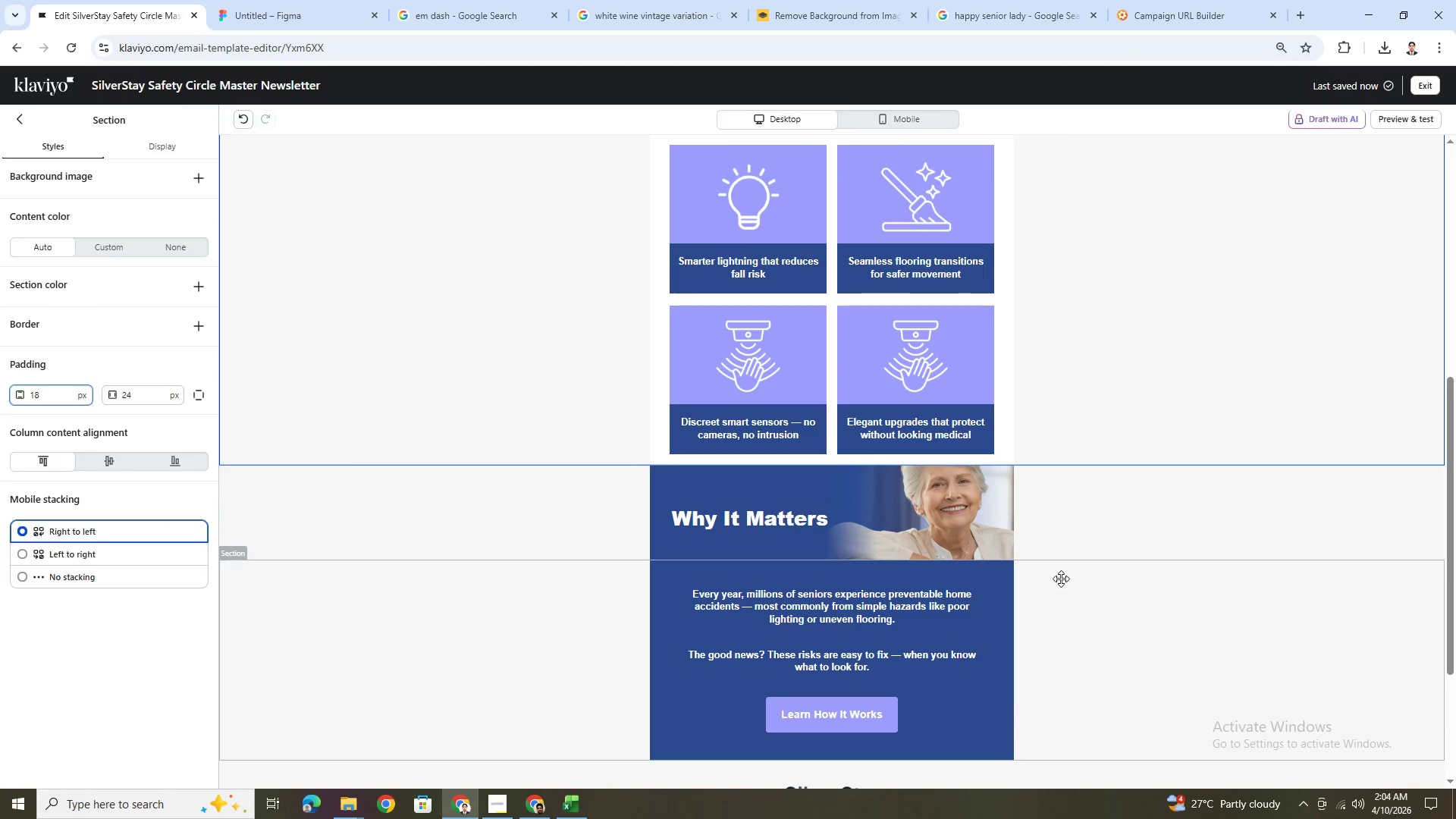 
scroll: coordinate [1058, 575], scroll_direction: up, amount: 2.0
 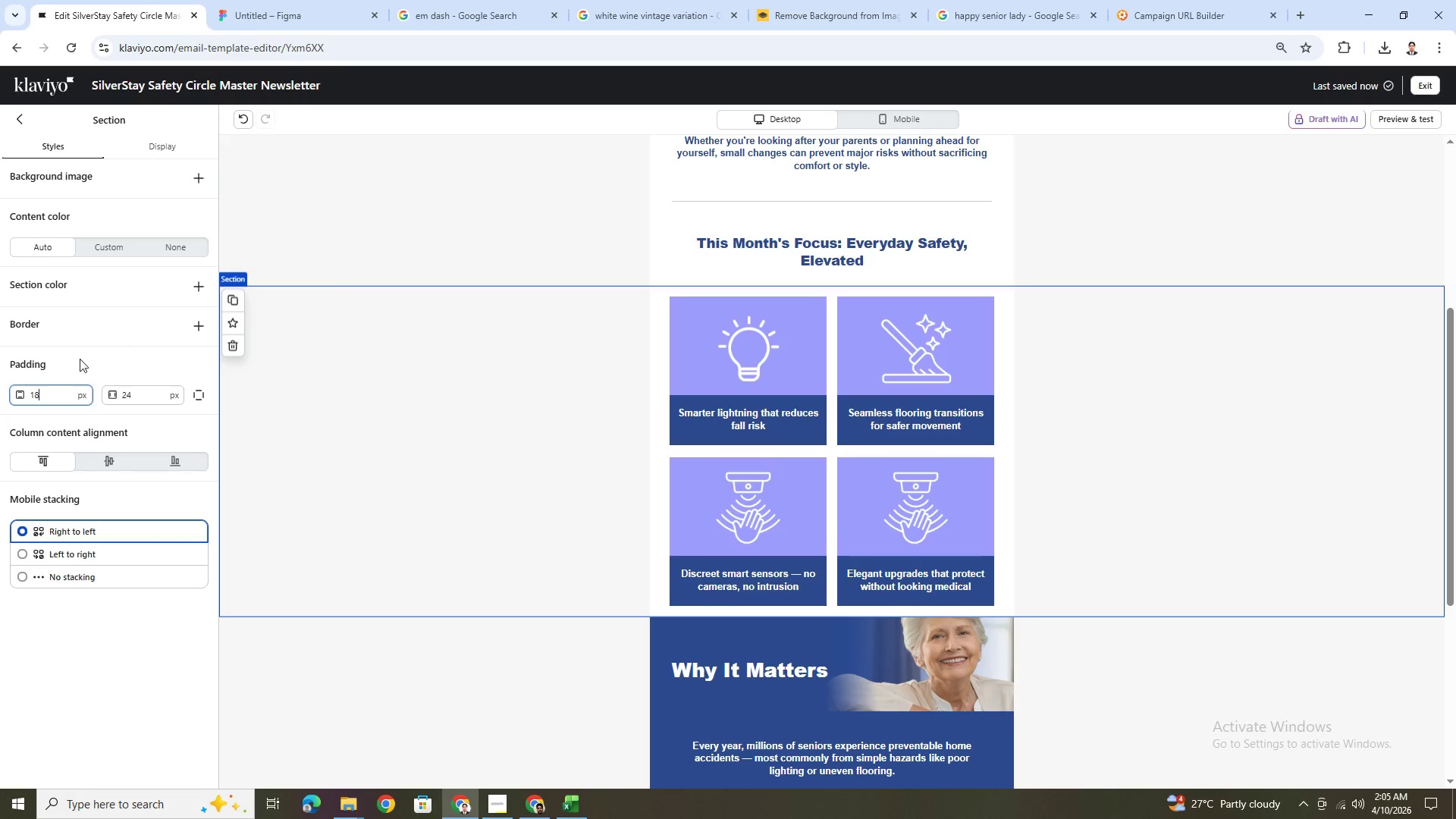 
wait(5.09)
 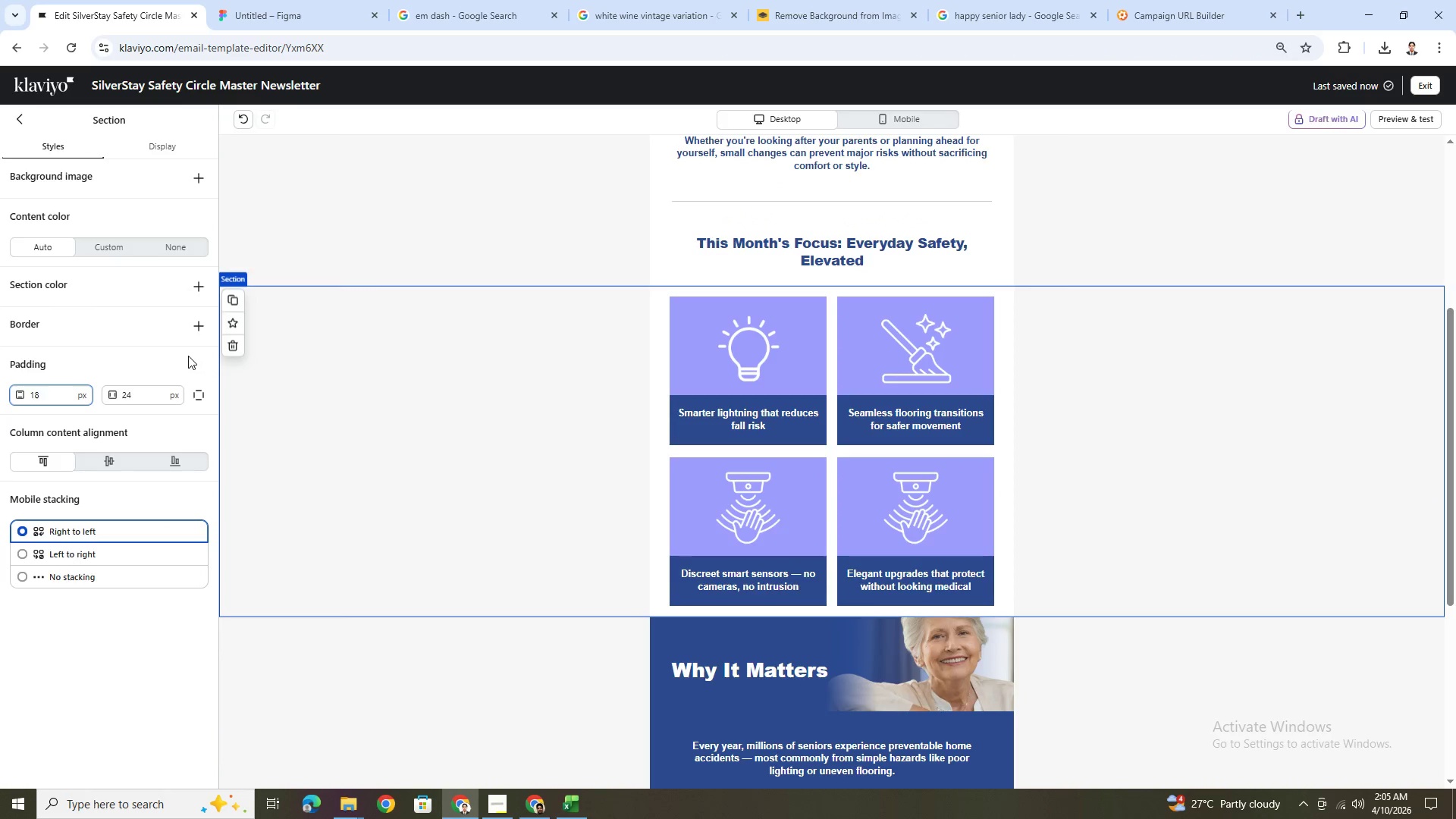 
double_click([42, 398])
 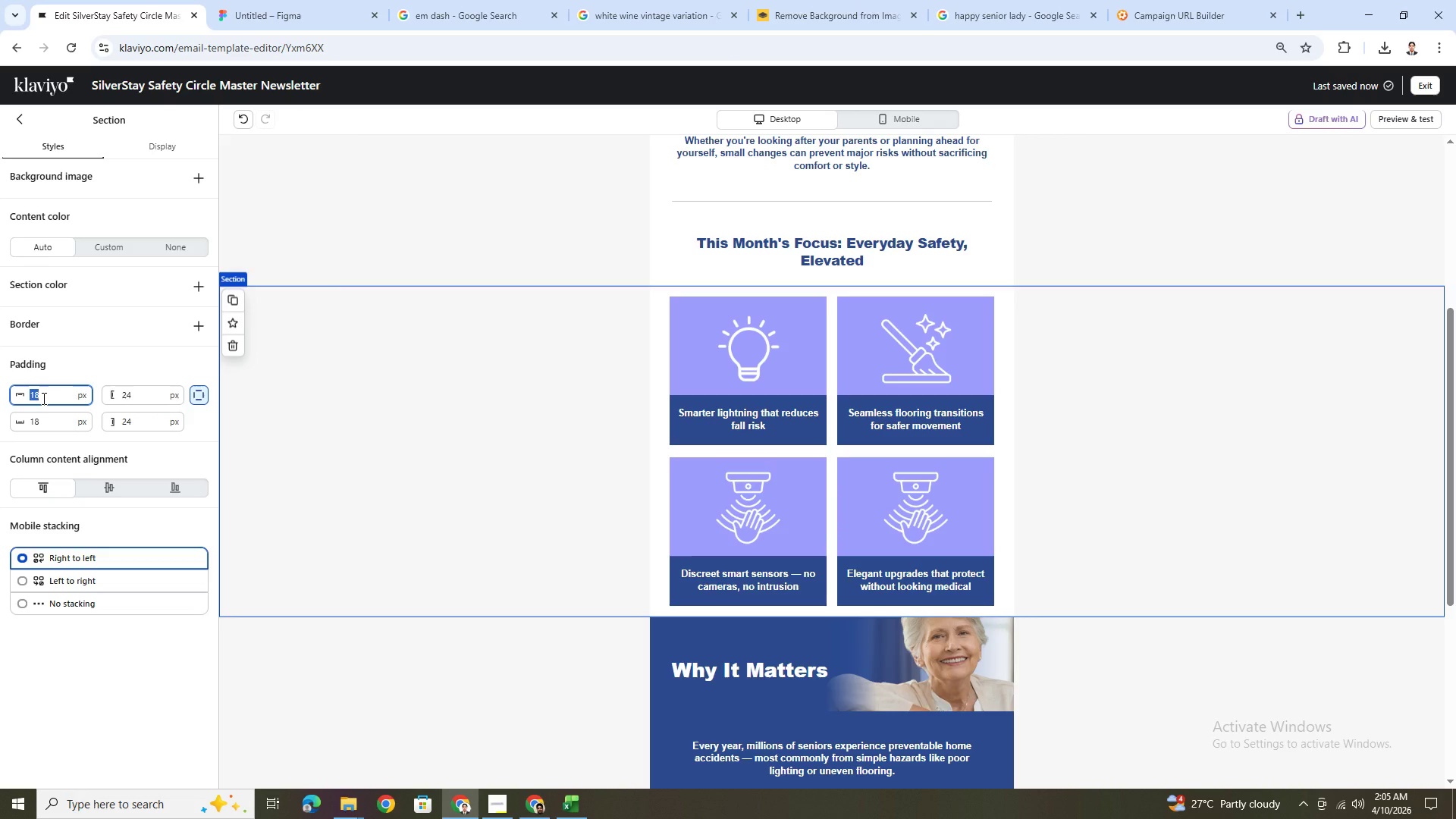 
key(9)
 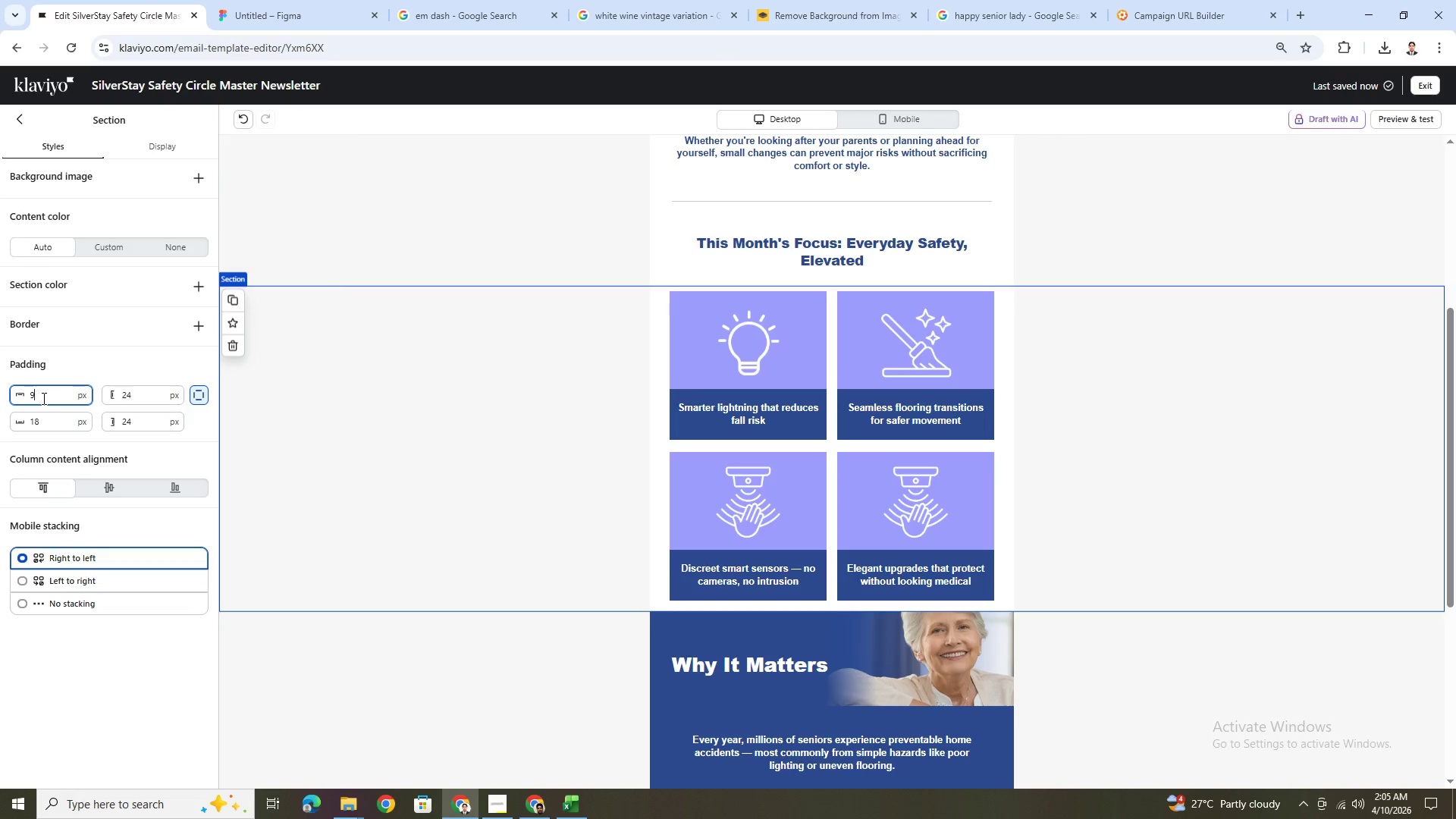 
double_click([42, 398])
 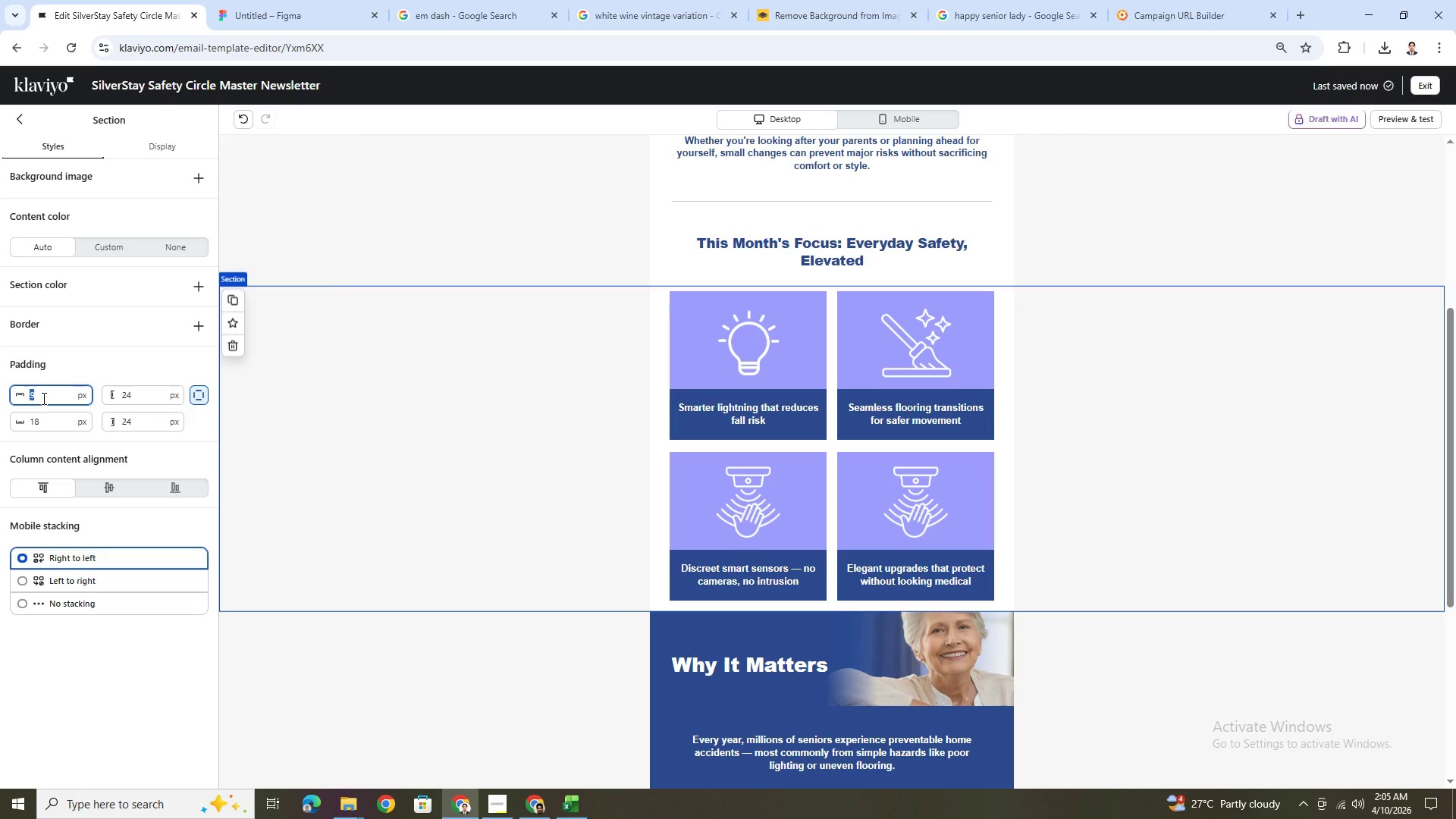 
key(0)
 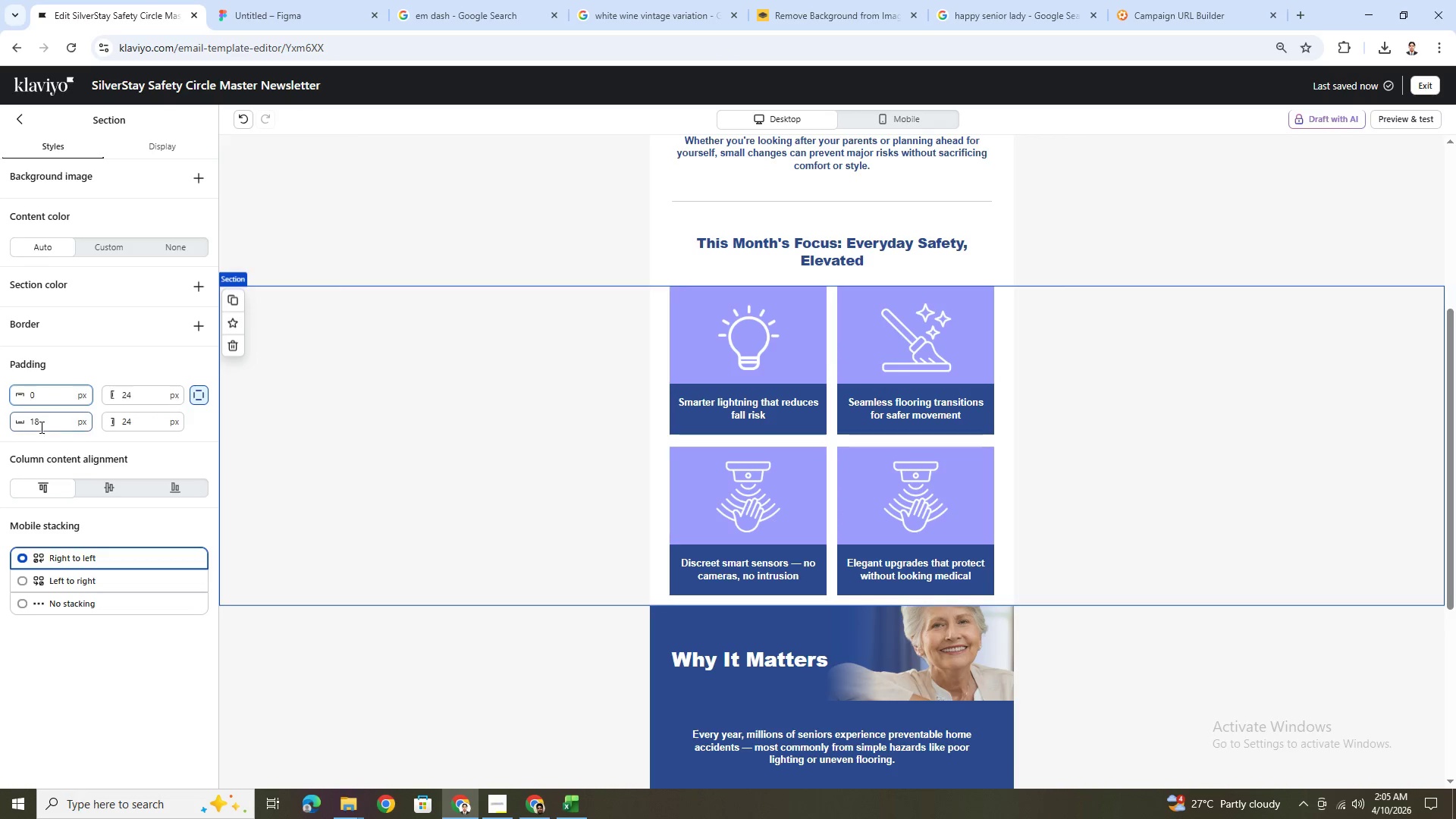 
double_click([39, 422])
 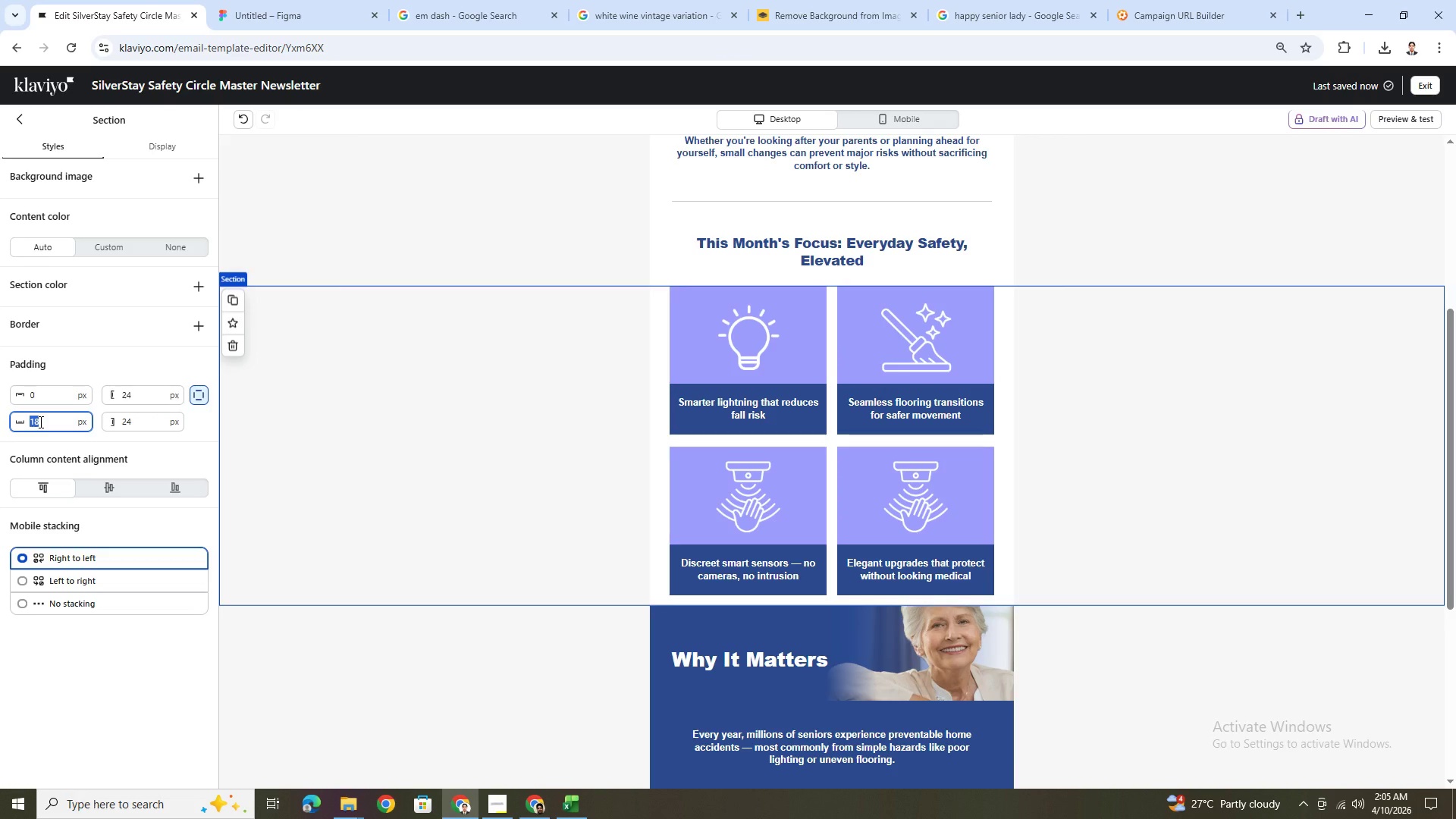 
key(Numpad3)
 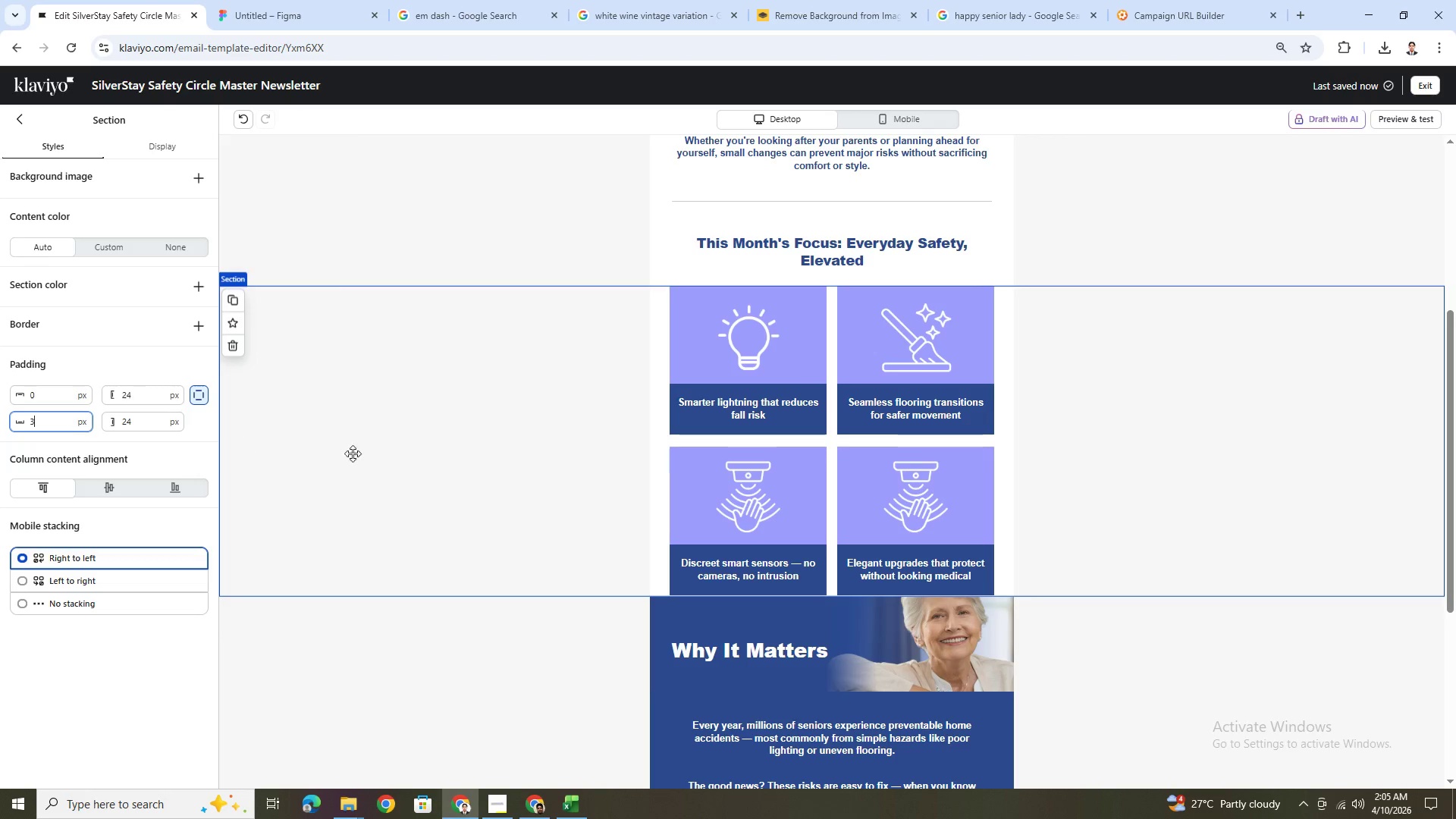 
key(Numpad6)
 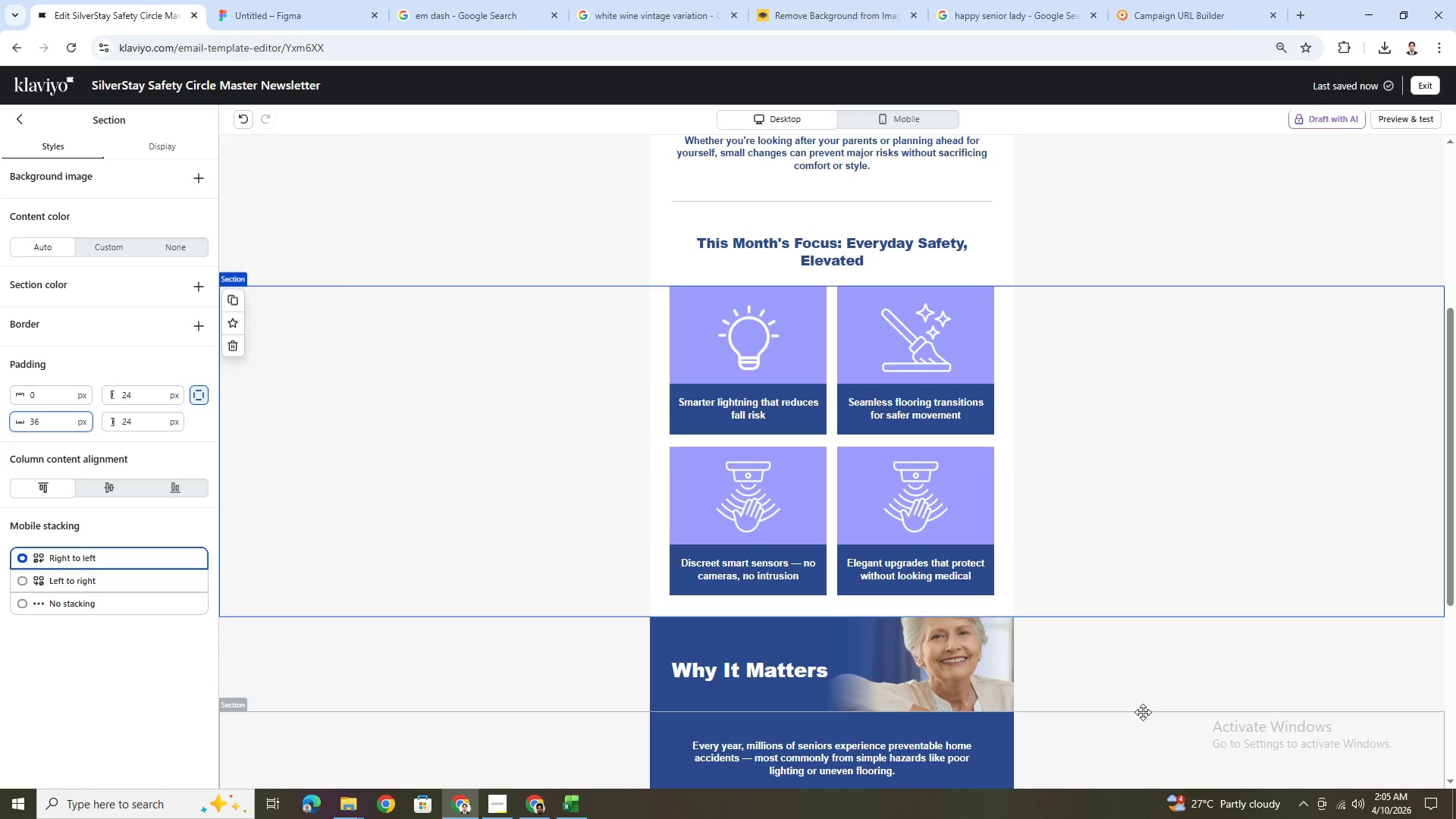 
left_click([1141, 712])
 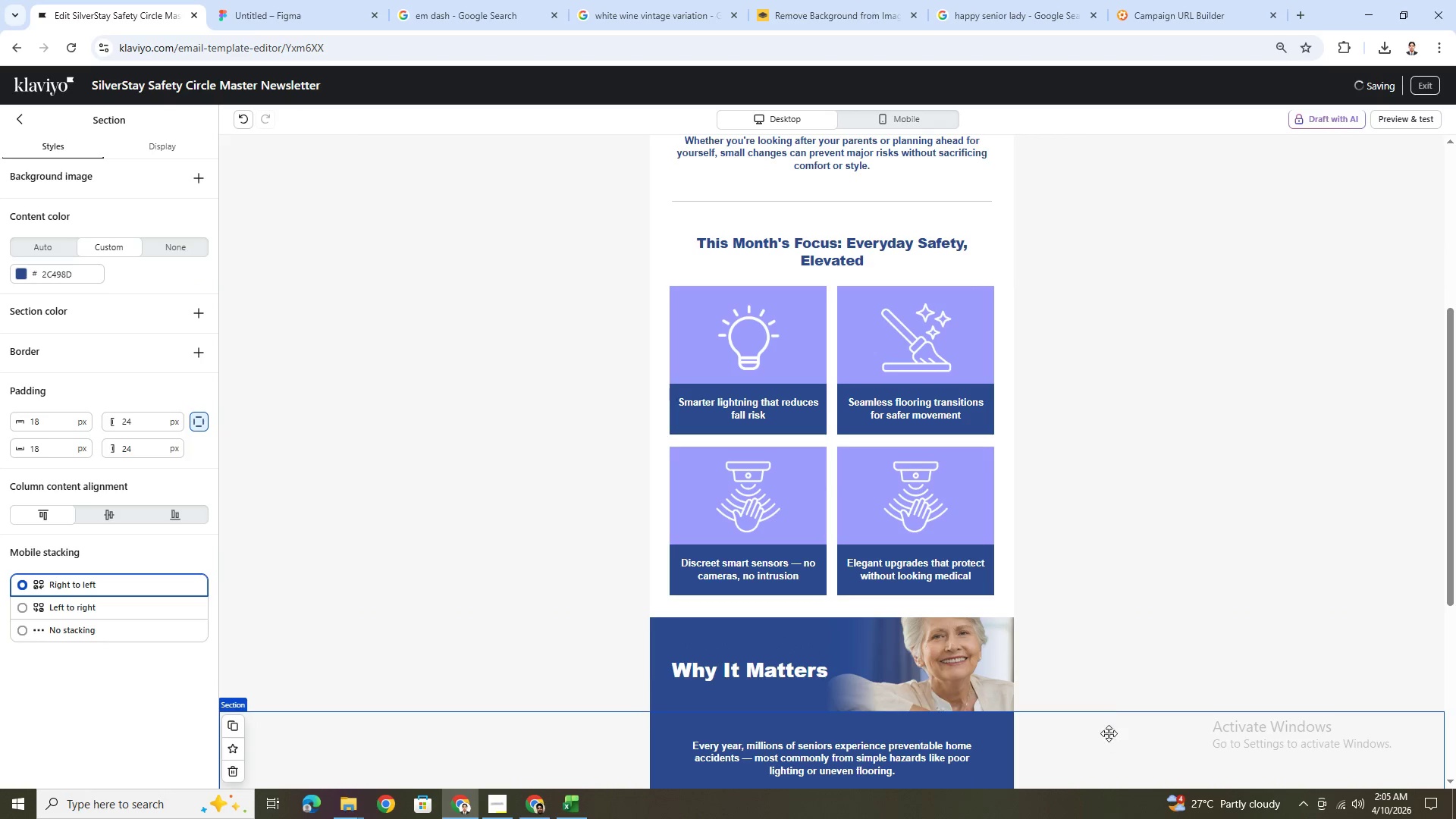 
hold_key(key=ControlLeft, duration=0.5)
scroll: coordinate [1110, 657], scroll_direction: down, amount: 2.0
 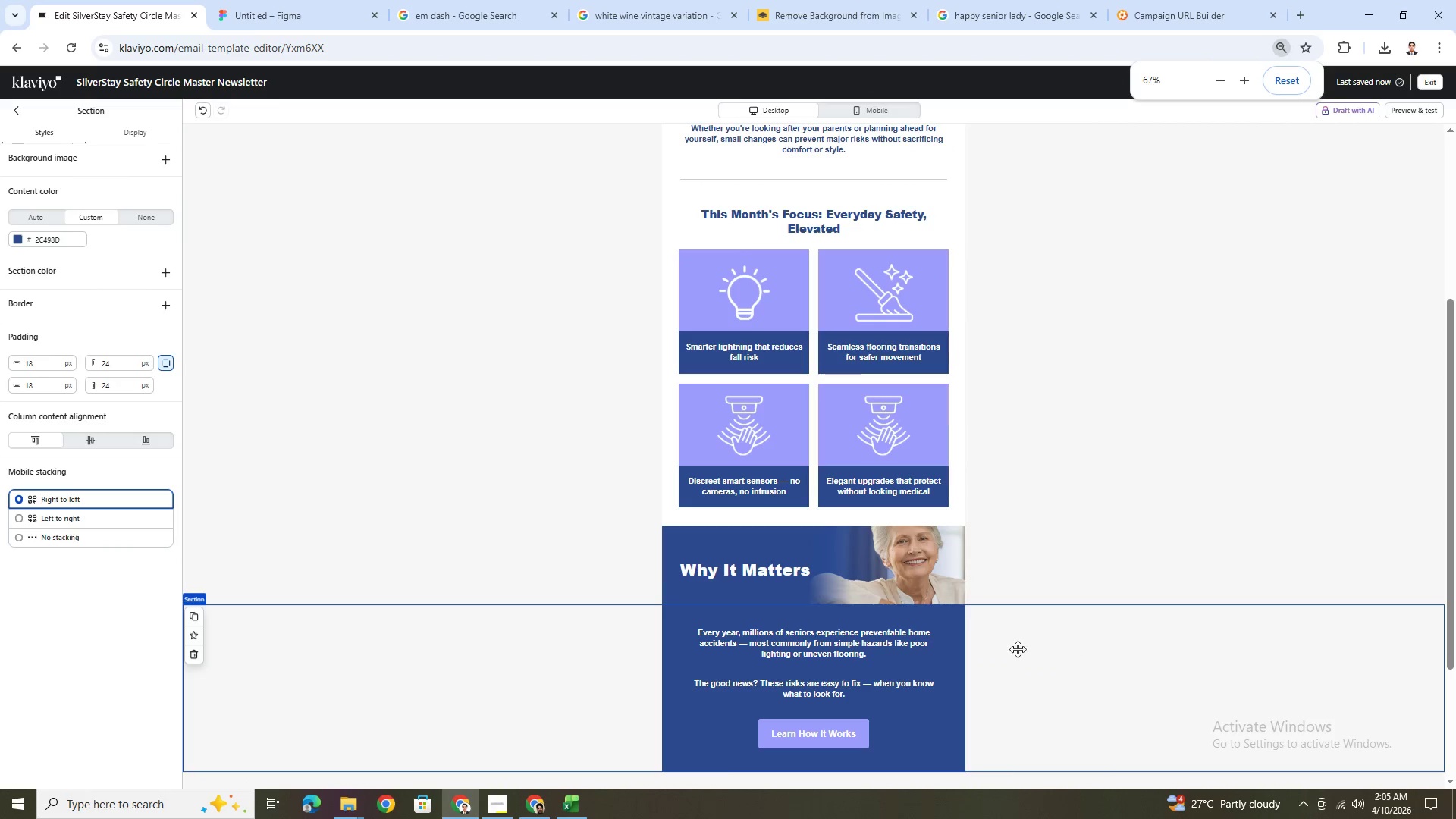 
hold_key(key=ControlLeft, duration=0.53)
scroll: coordinate [1015, 649], scroll_direction: down, amount: 1.0
 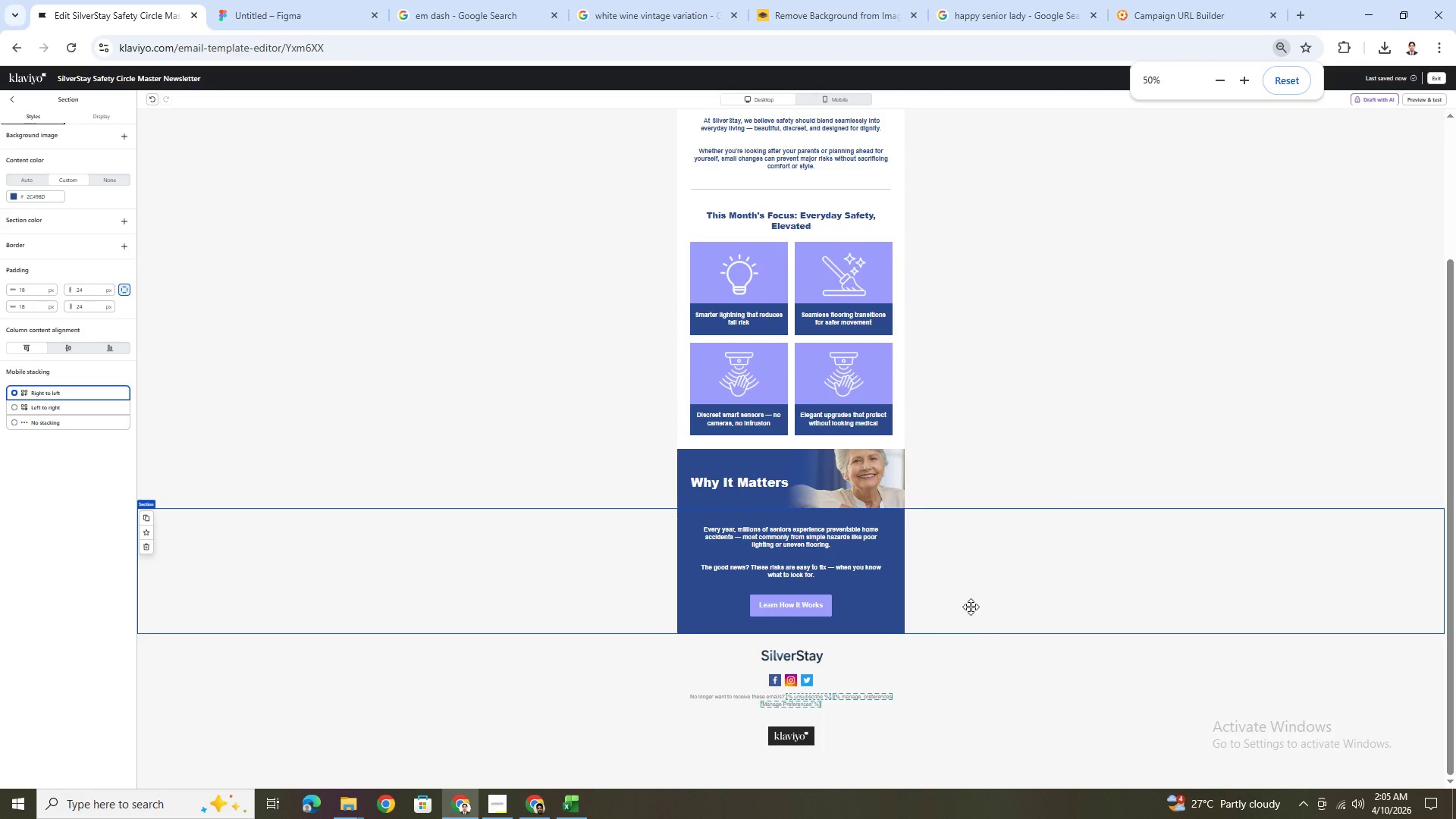 
hold_key(key=ControlLeft, duration=0.41)
scroll: coordinate [1017, 630], scroll_direction: none, amount: 0.0
 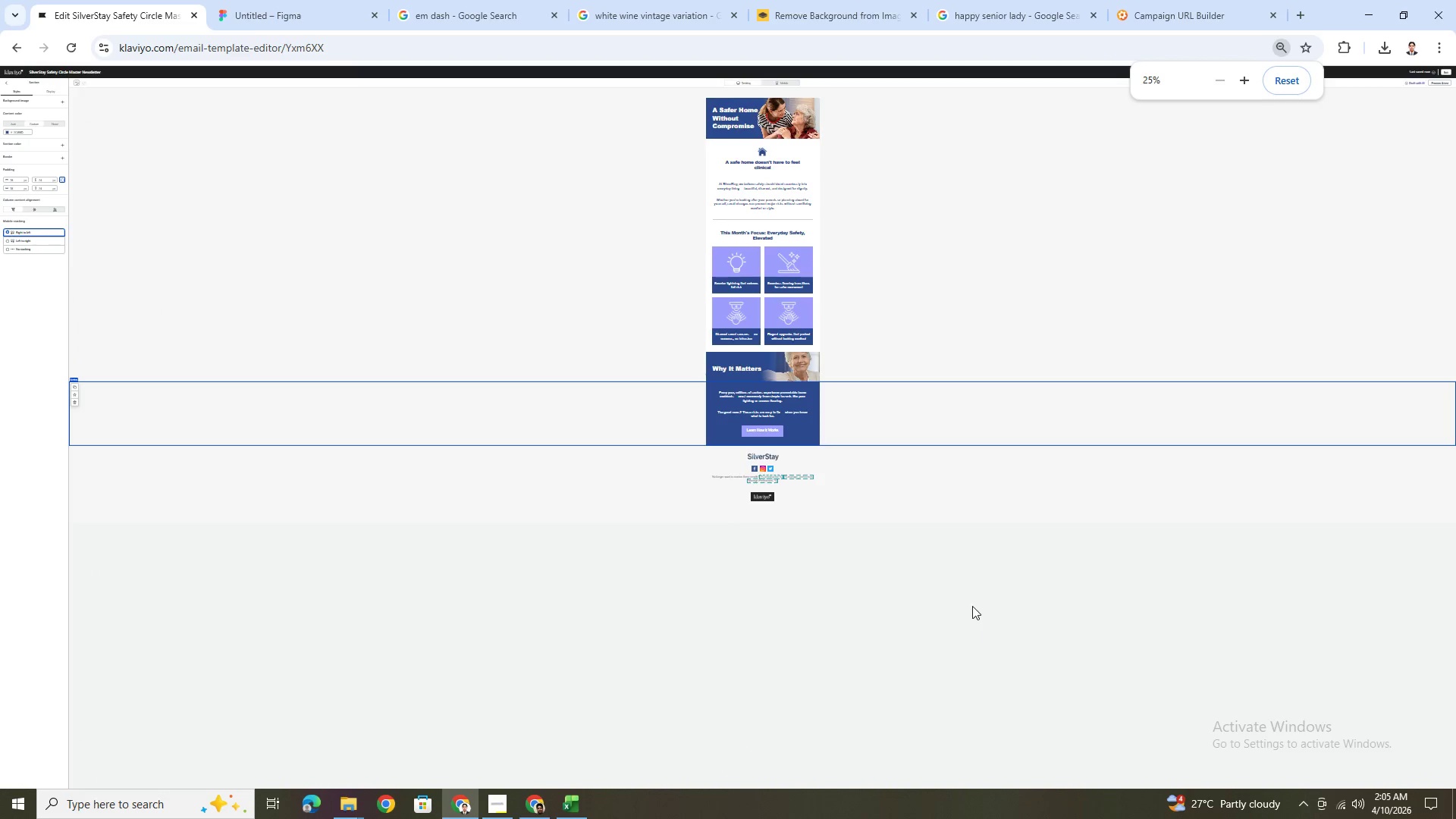 
hold_key(key=ControlLeft, duration=1.0)
scroll: coordinate [999, 648], scroll_direction: up, amount: 2.0
 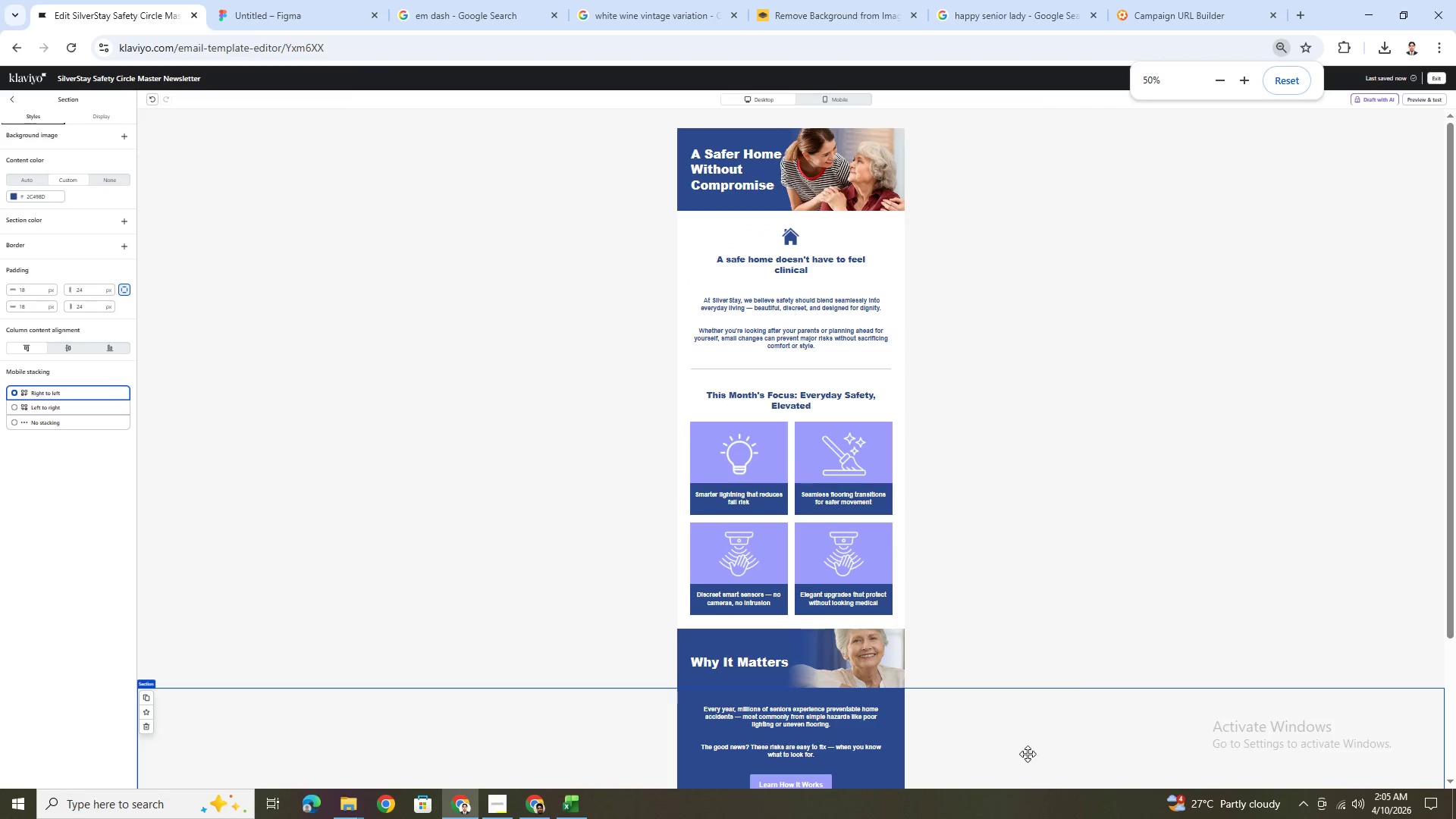 
scroll: coordinate [1021, 730], scroll_direction: down, amount: 2.0
 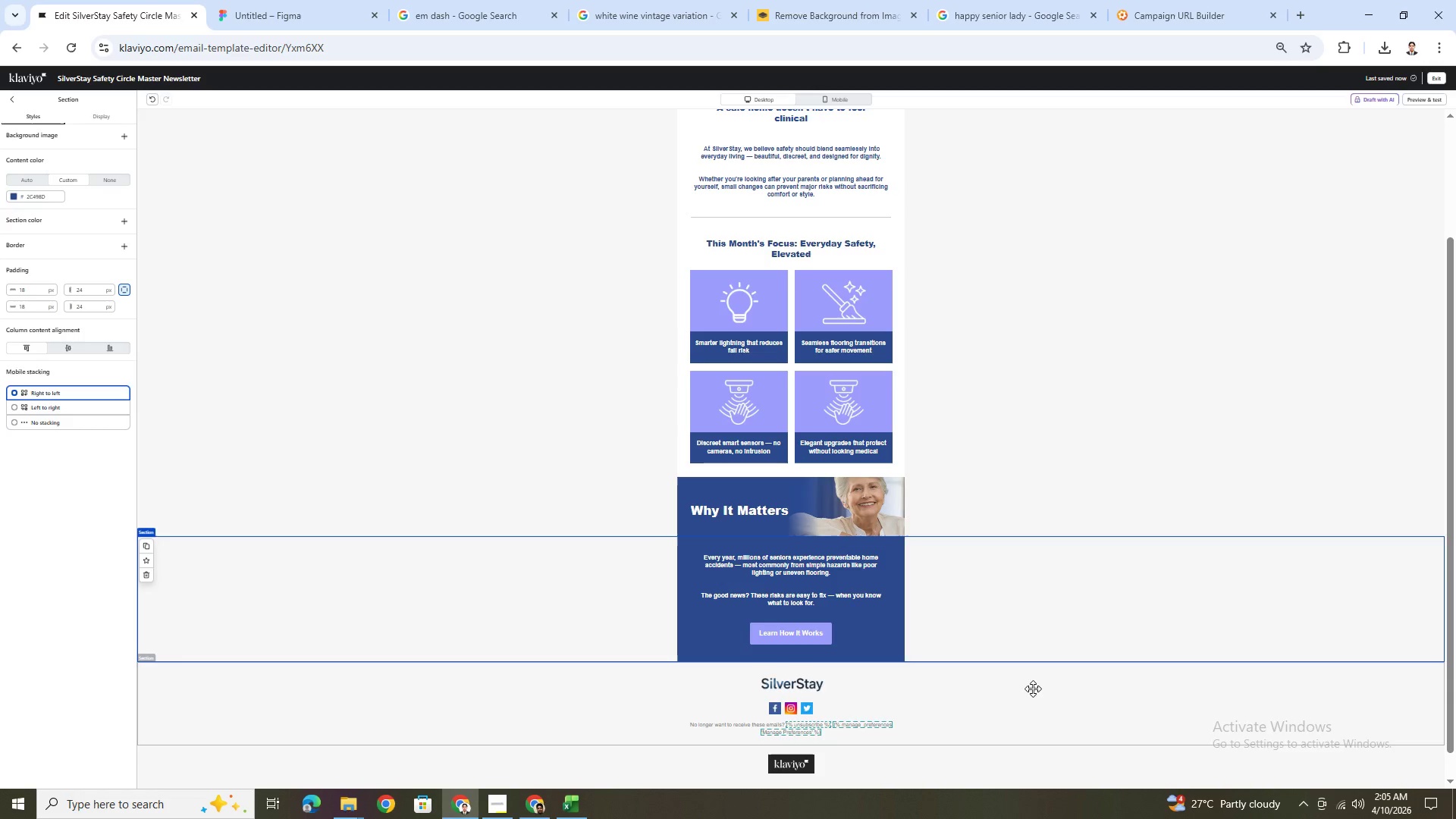 
scroll: coordinate [1033, 688], scroll_direction: up, amount: 3.0
 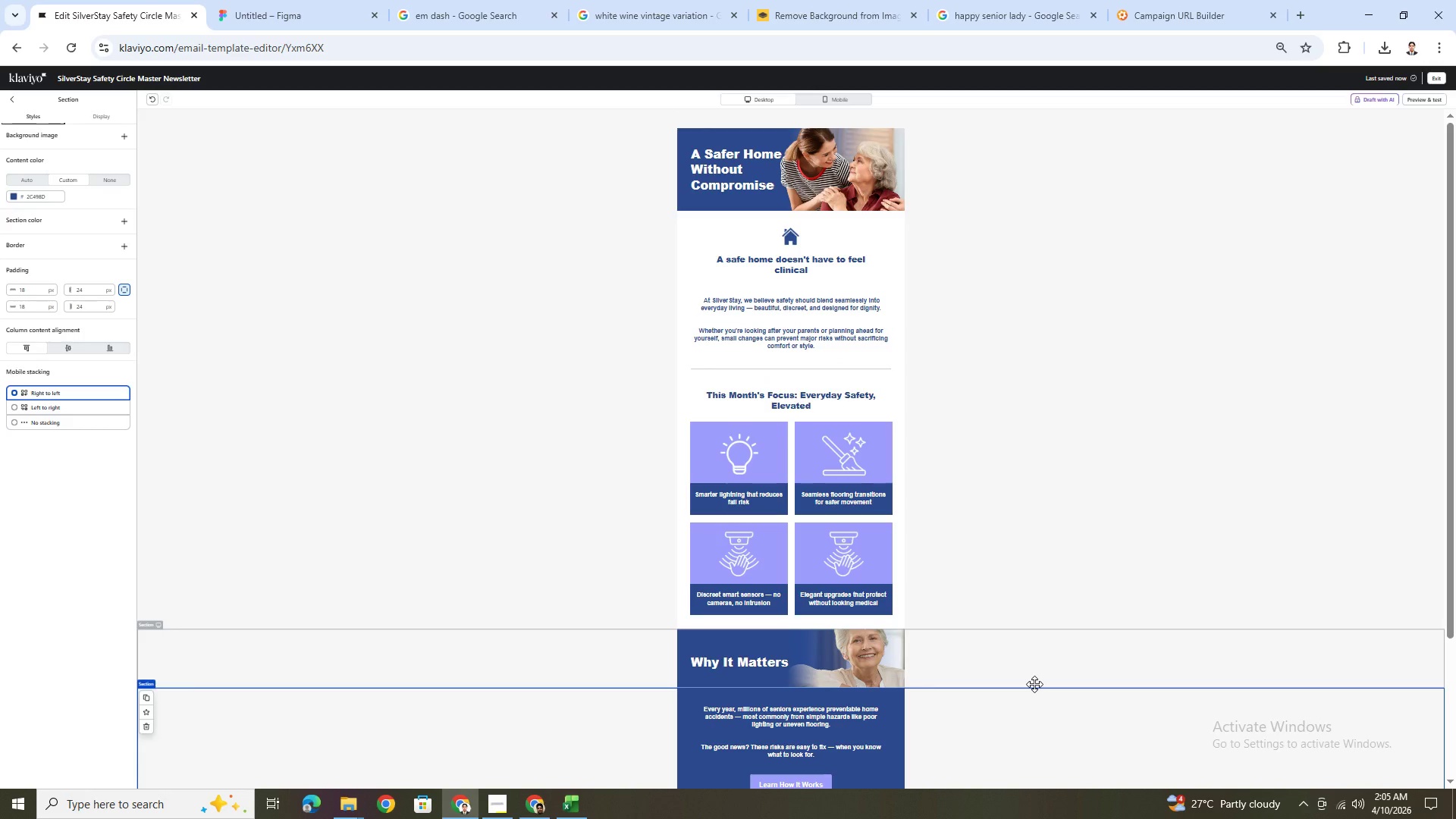 
scroll: coordinate [1034, 684], scroll_direction: down, amount: 2.0
 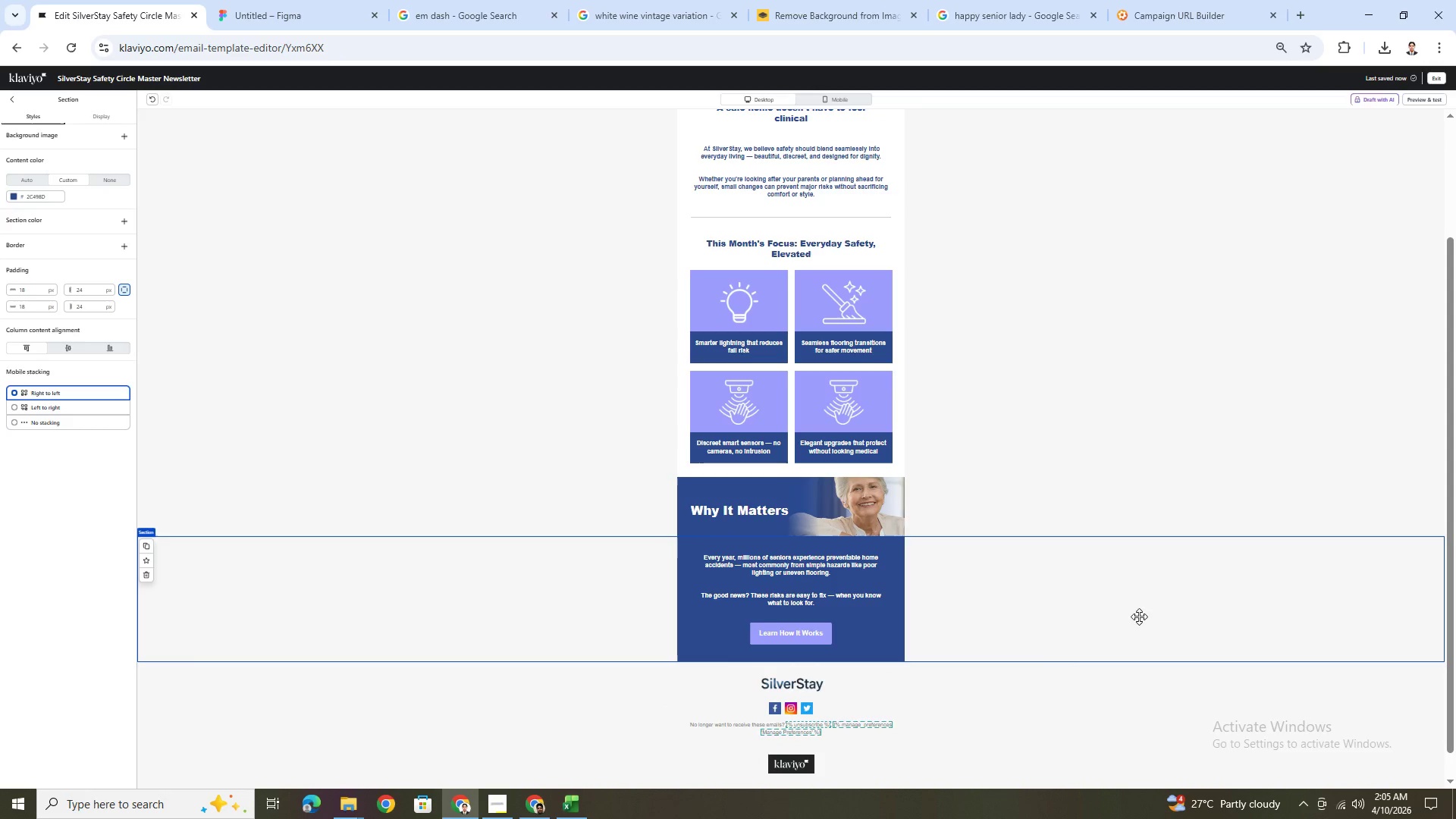 
scroll: coordinate [1019, 657], scroll_direction: up, amount: 2.0
 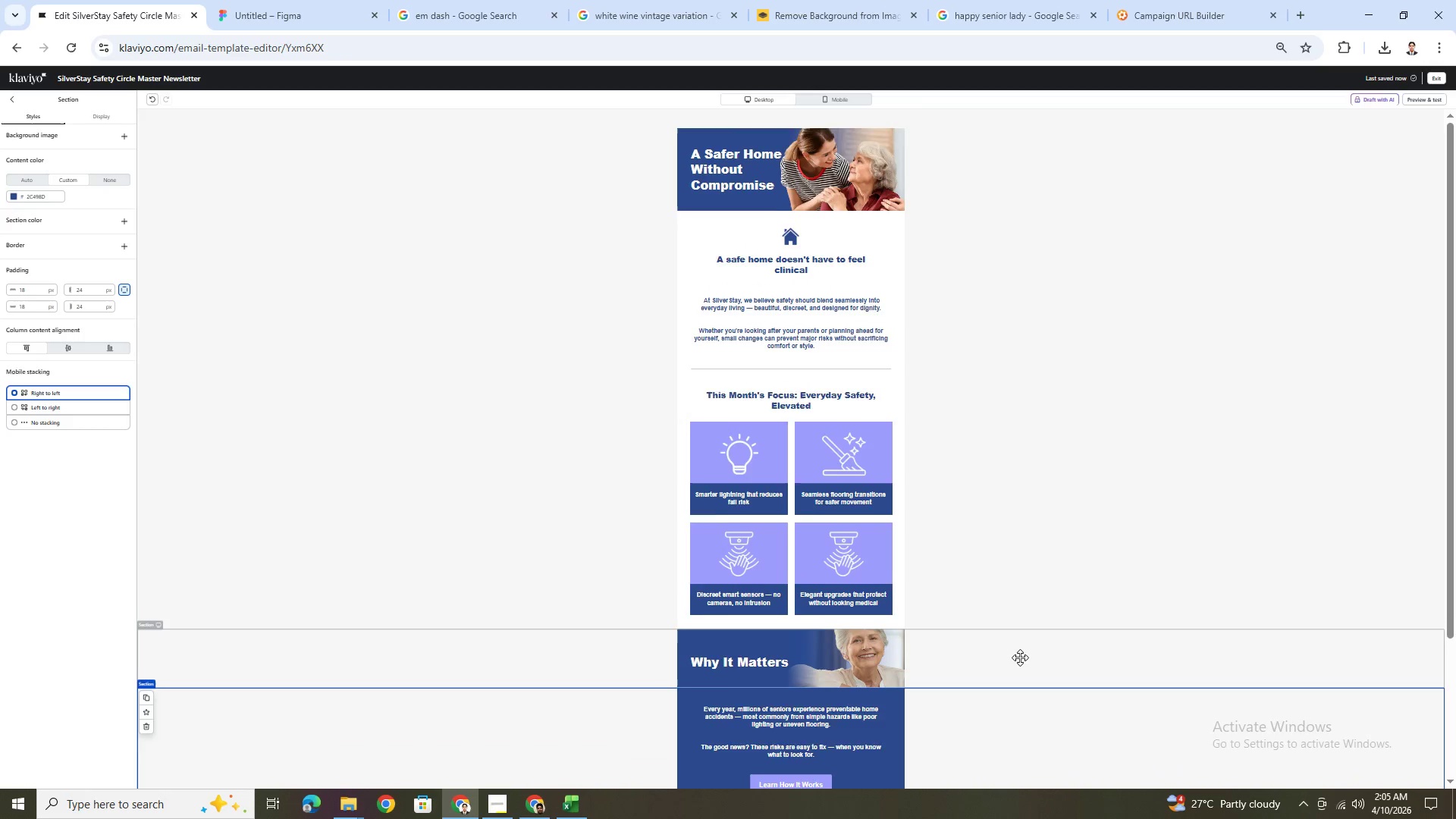 
scroll: coordinate [1020, 657], scroll_direction: down, amount: 2.0
 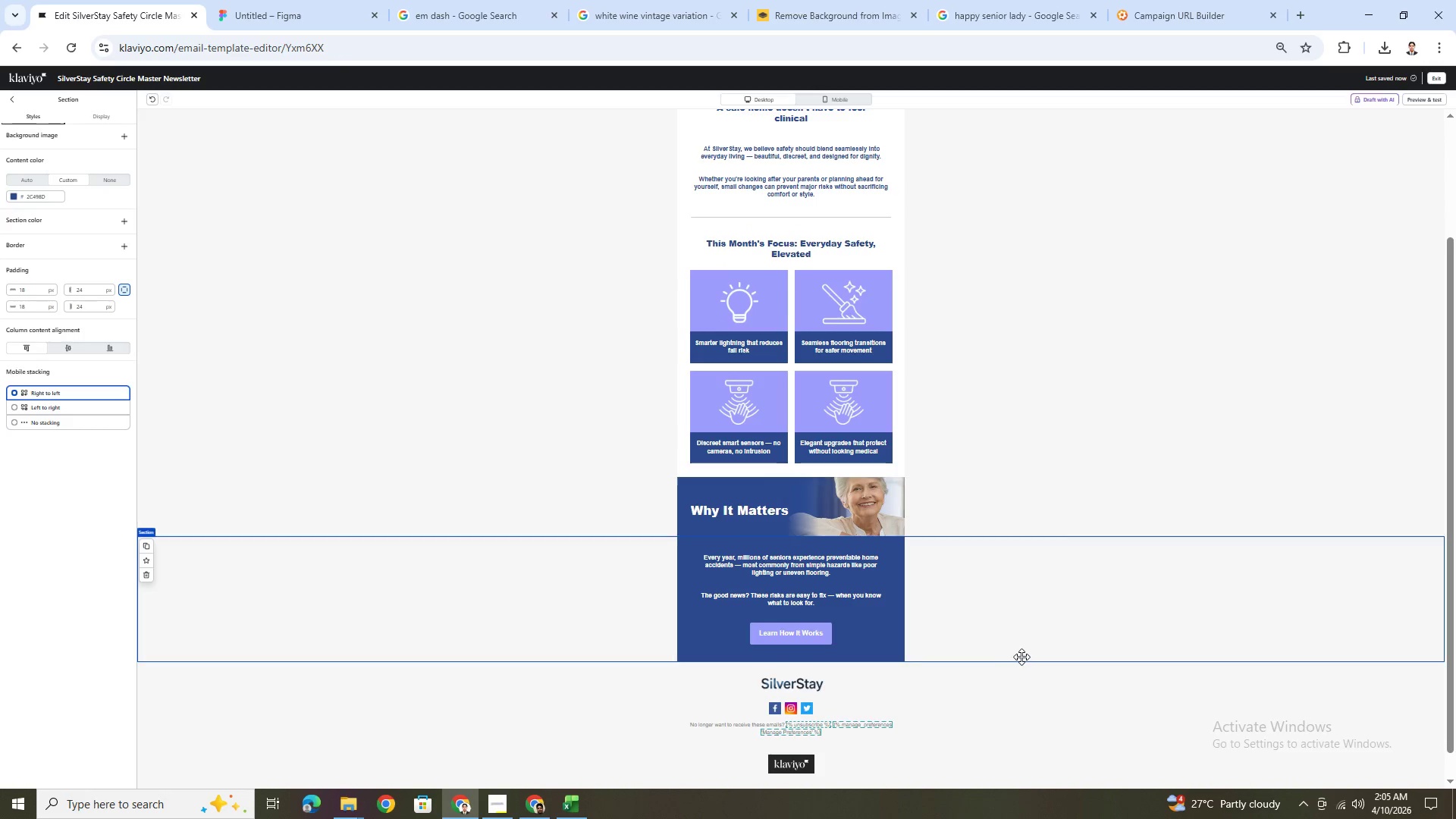 
scroll: coordinate [1026, 657], scroll_direction: up, amount: 1.0
 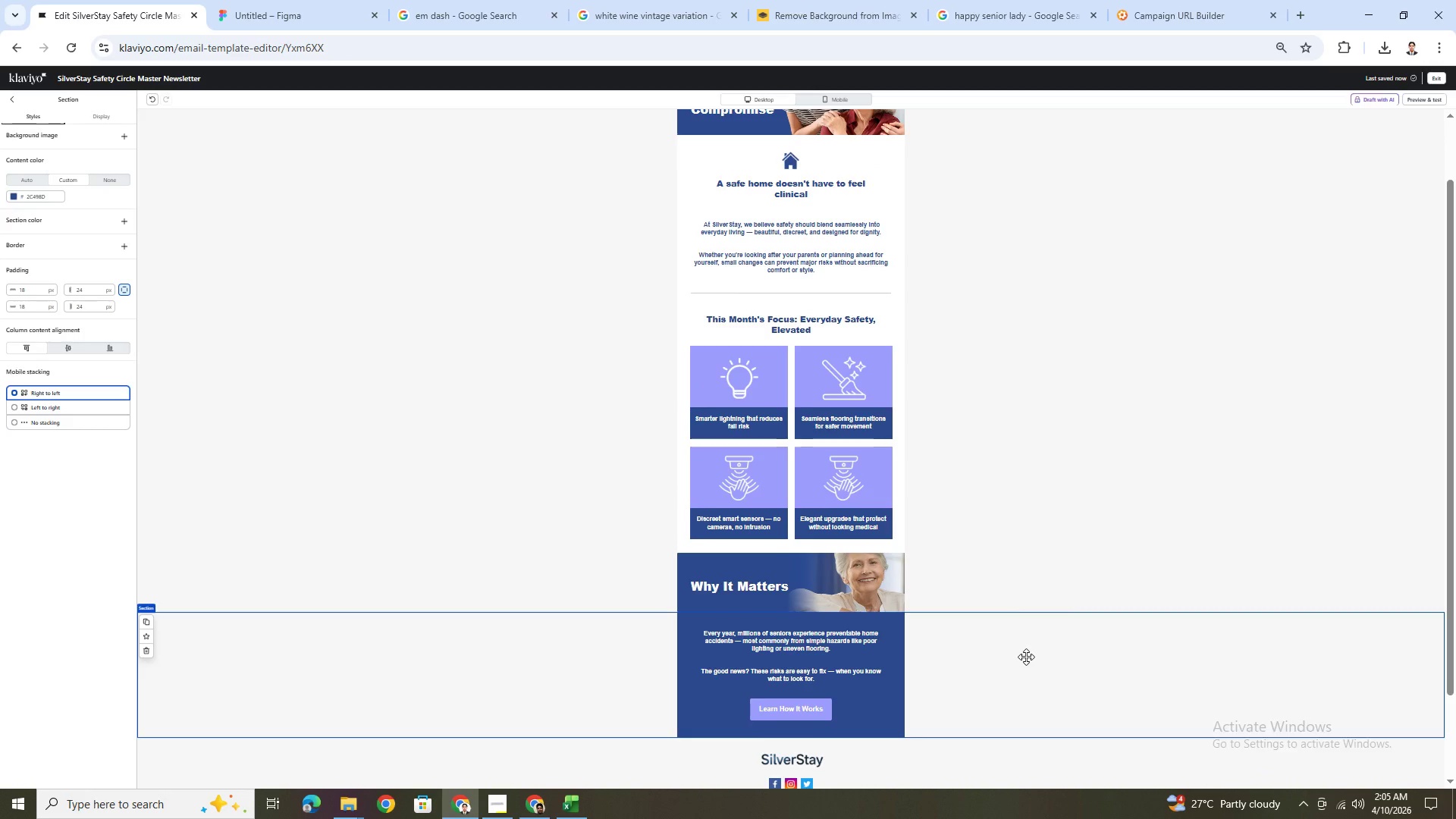 
scroll: coordinate [1026, 657], scroll_direction: down, amount: 1.0
 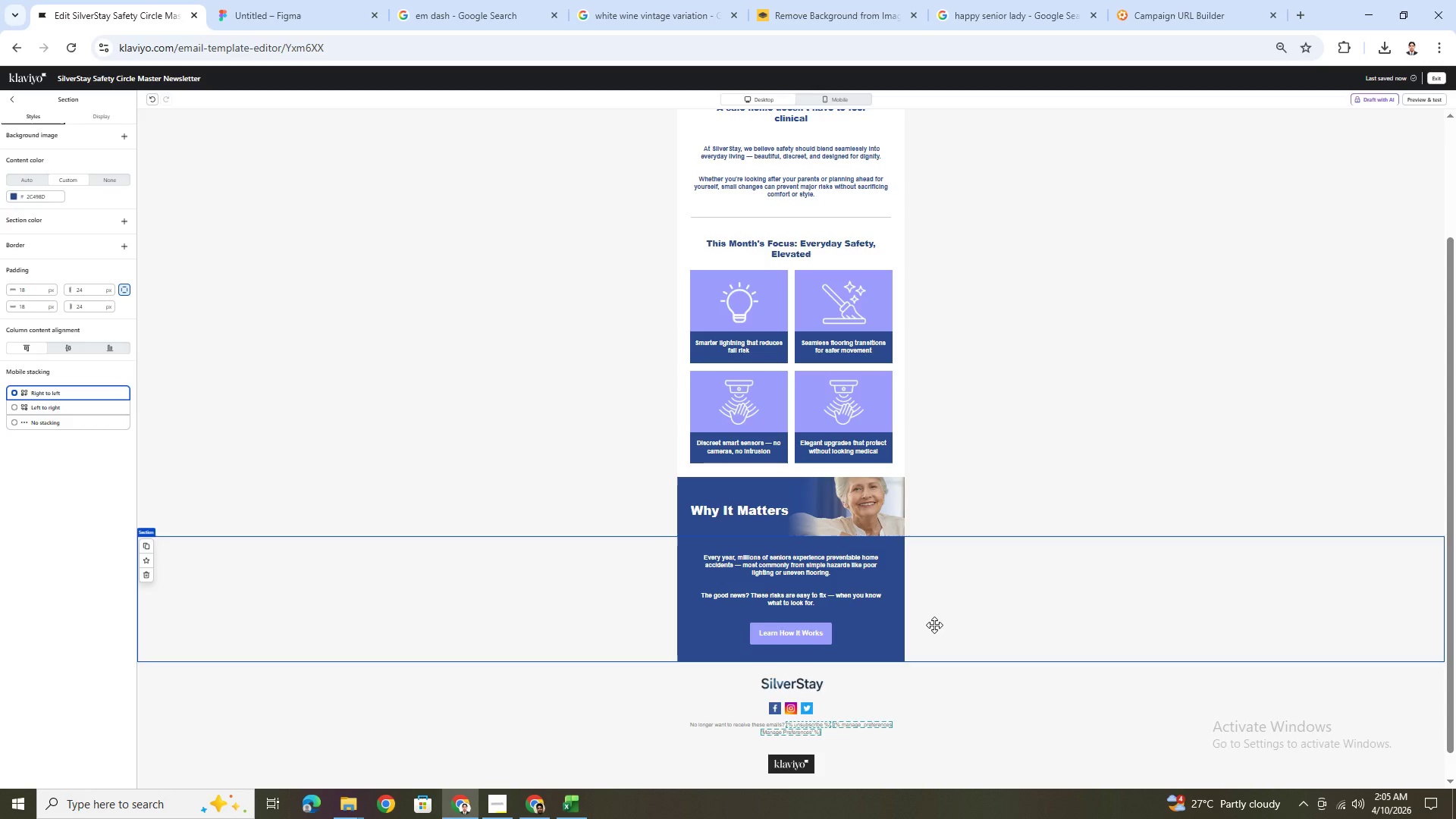 
scroll: coordinate [952, 613], scroll_direction: up, amount: 1.0
 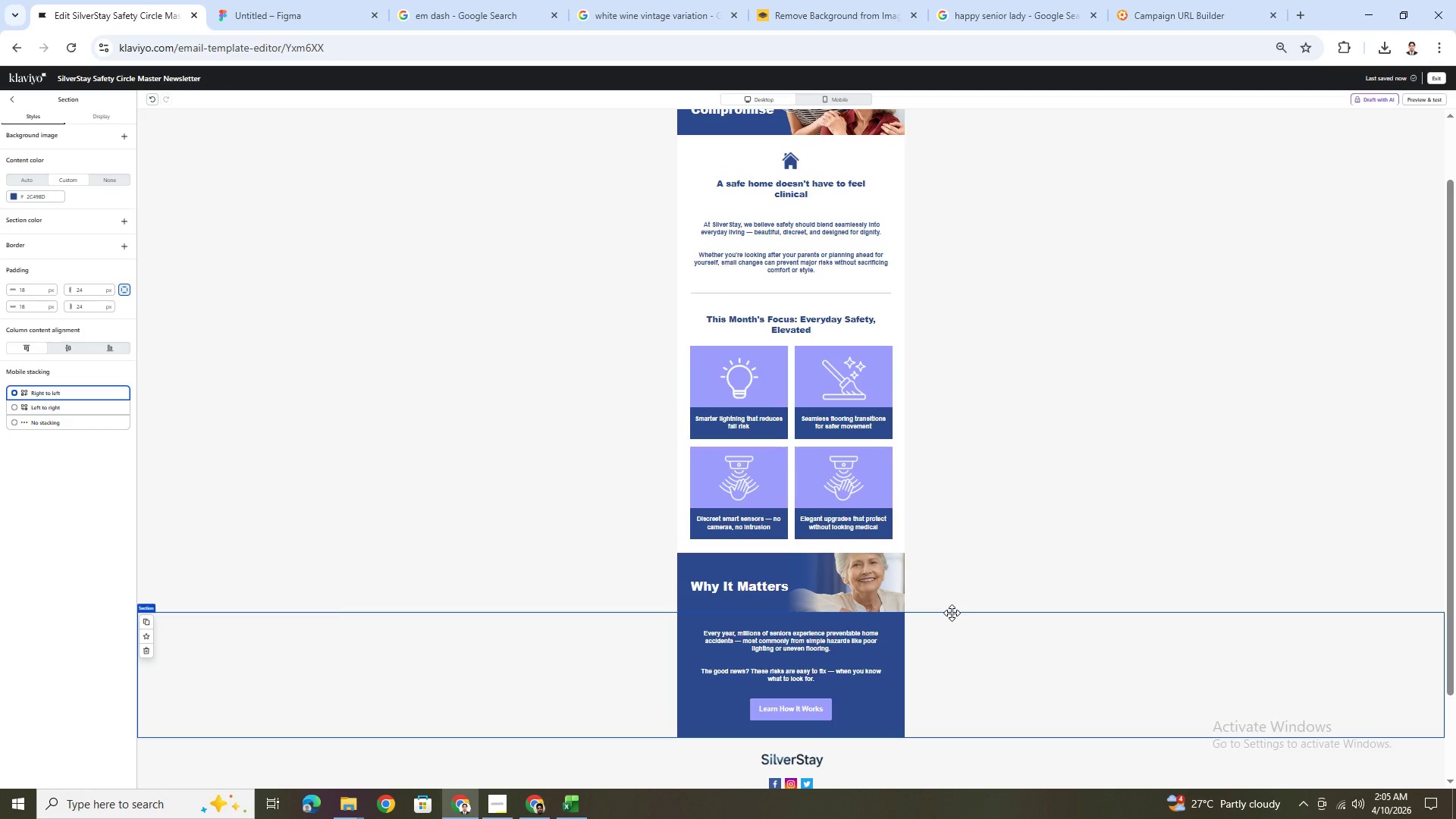 
scroll: coordinate [952, 613], scroll_direction: down, amount: 5.0
 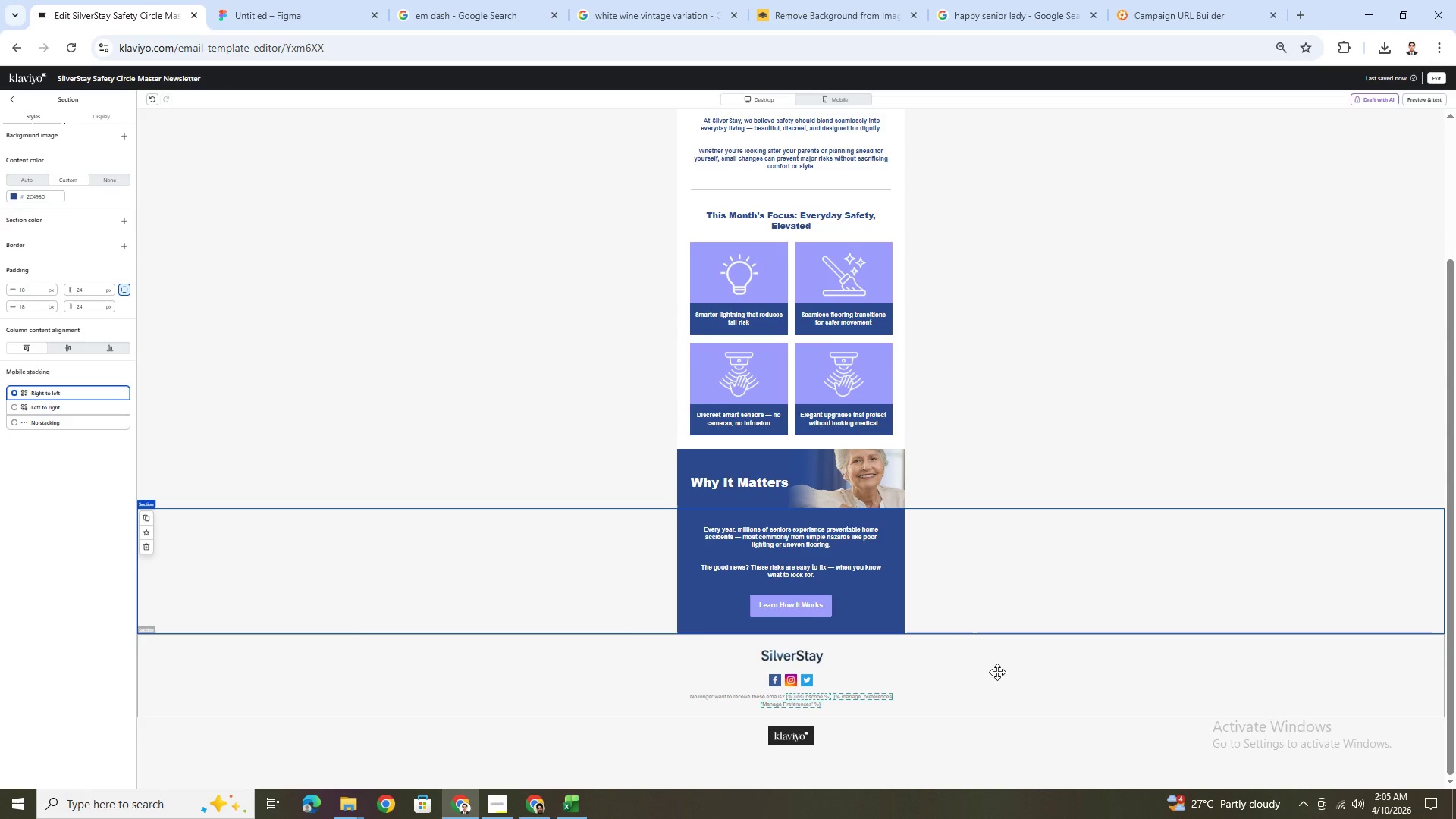 
scroll: coordinate [996, 682], scroll_direction: up, amount: 3.0
 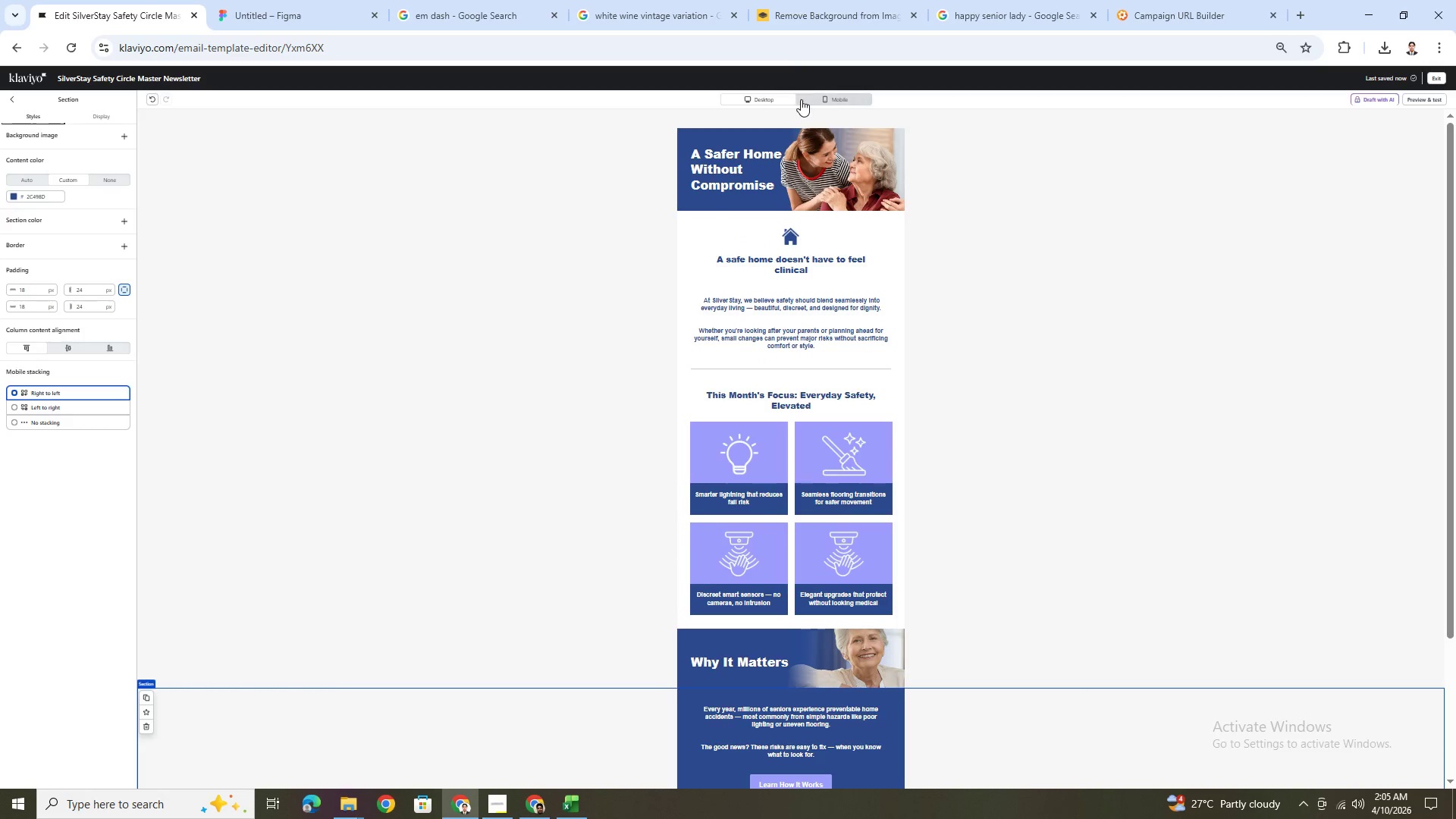 
left_click([816, 99])
 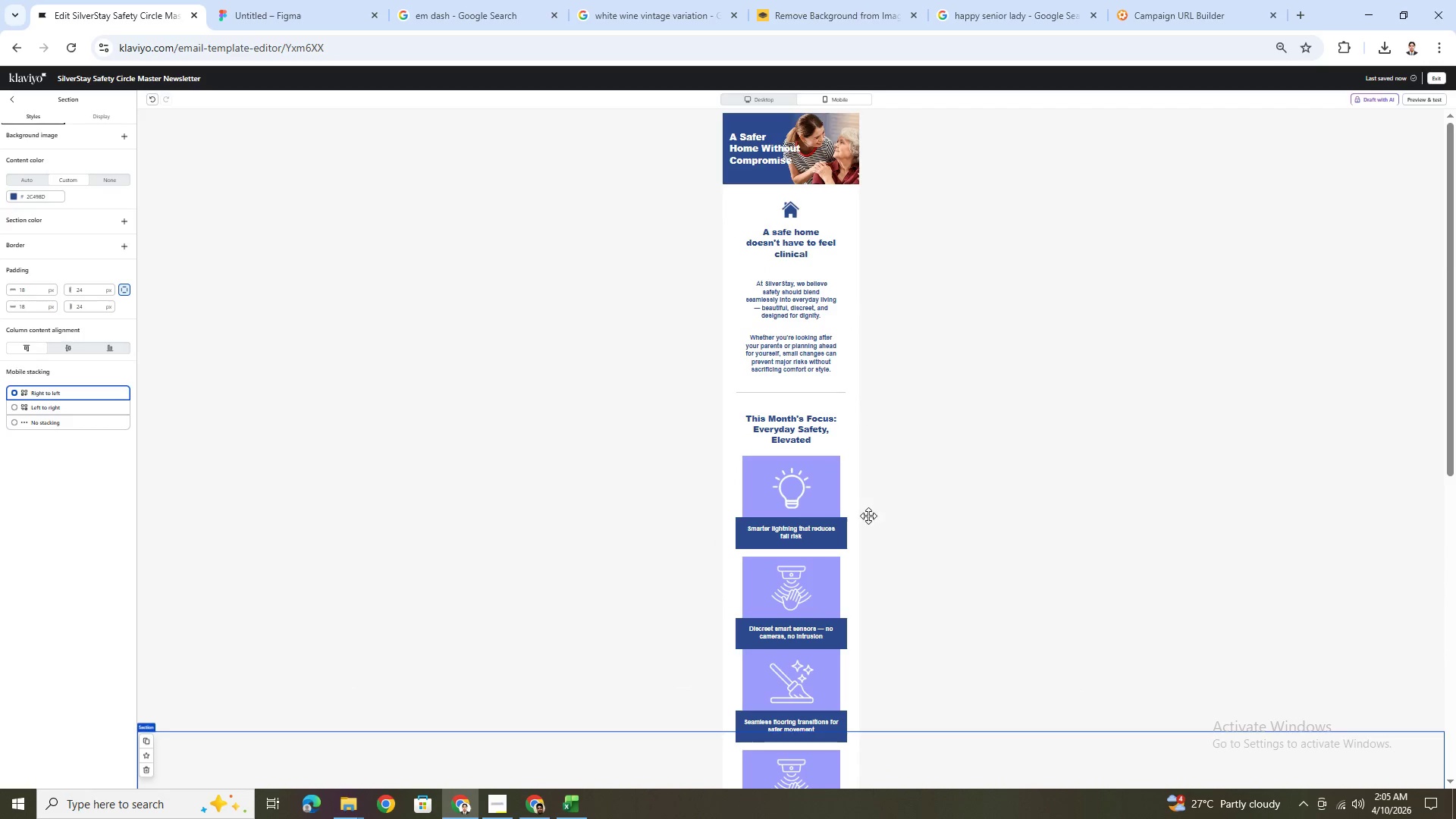 
scroll: coordinate [875, 519], scroll_direction: down, amount: 4.0
 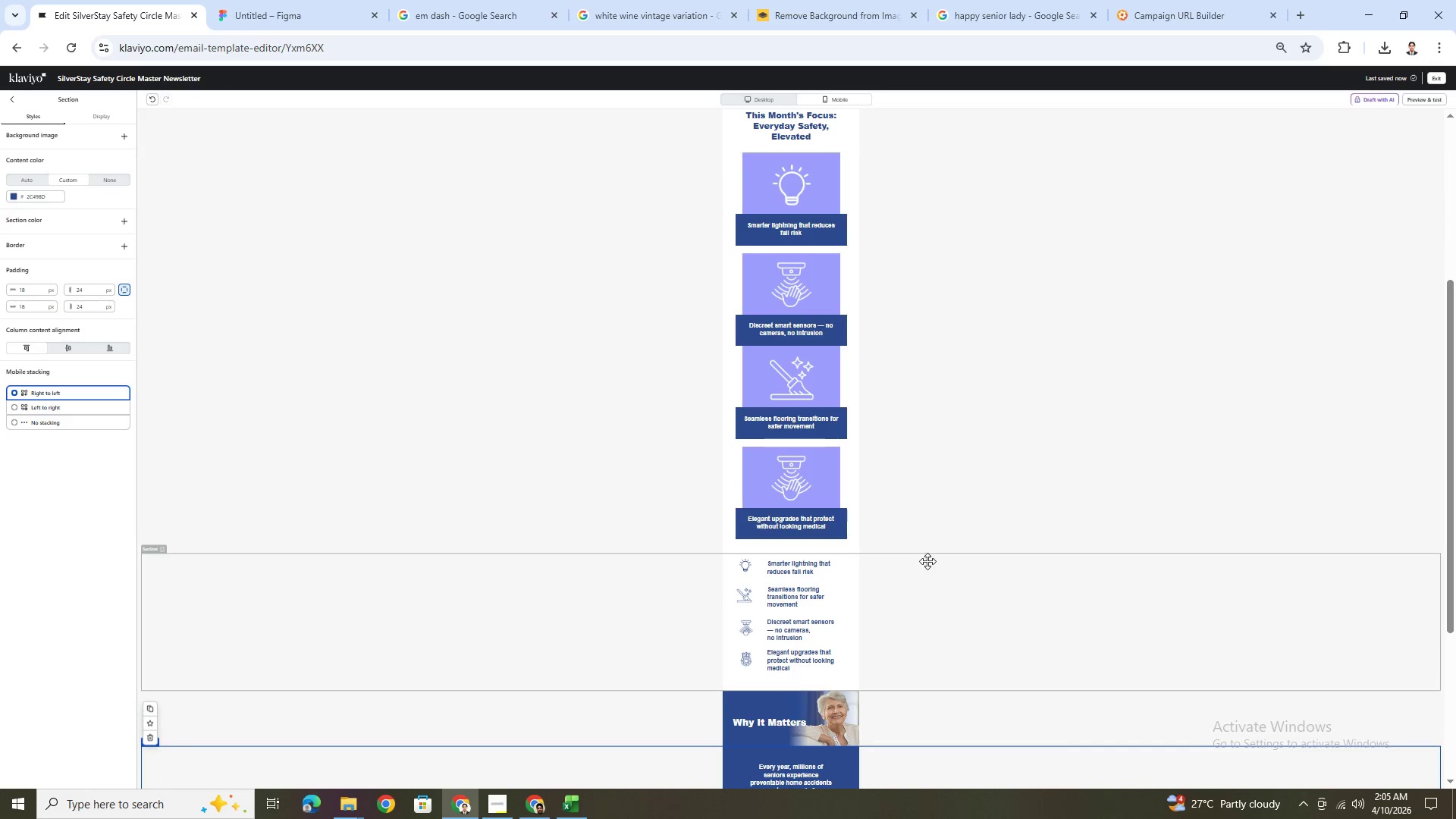 
scroll: coordinate [918, 513], scroll_direction: up, amount: 2.0
 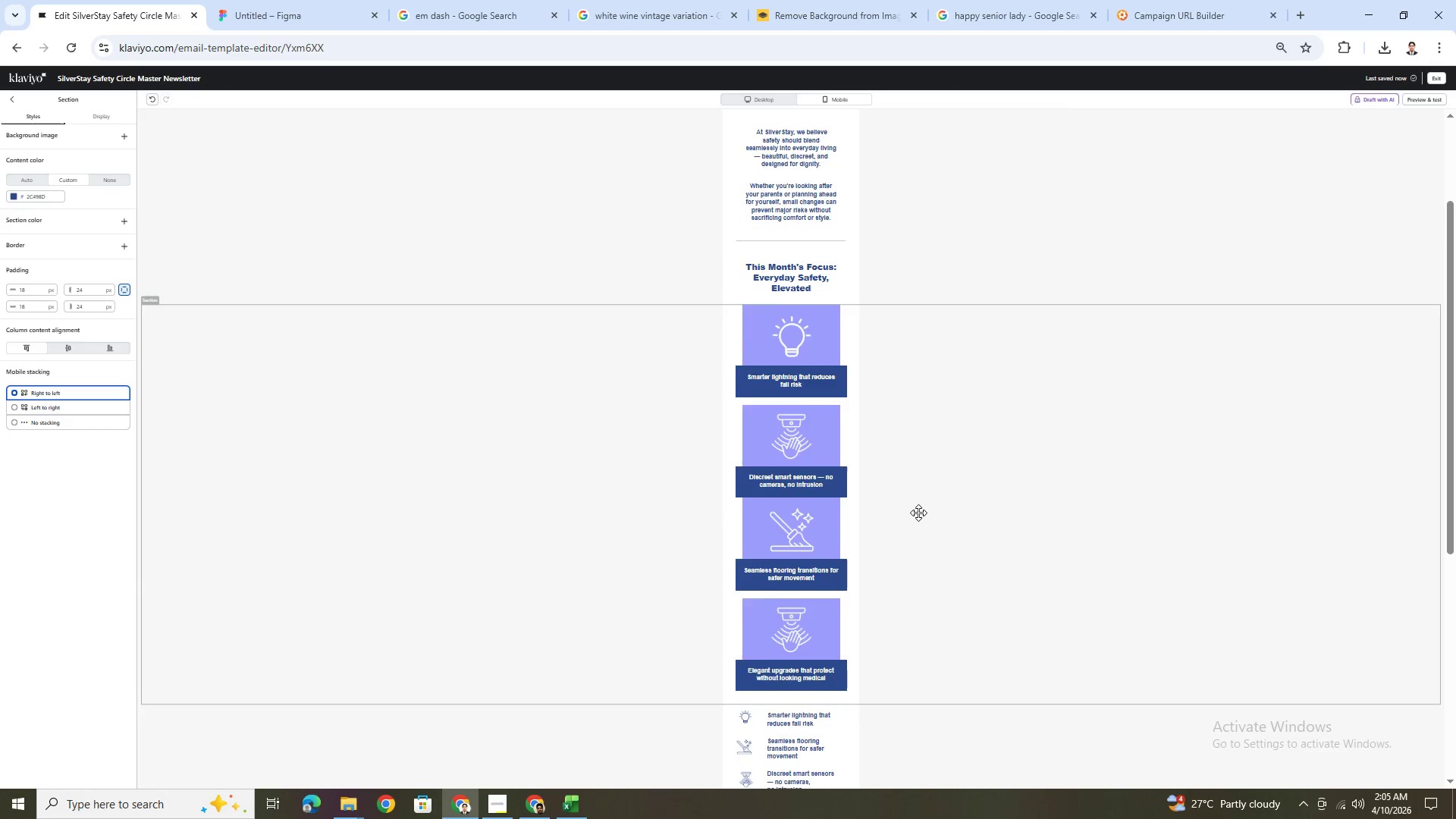 
scroll: coordinate [918, 513], scroll_direction: down, amount: 2.0
 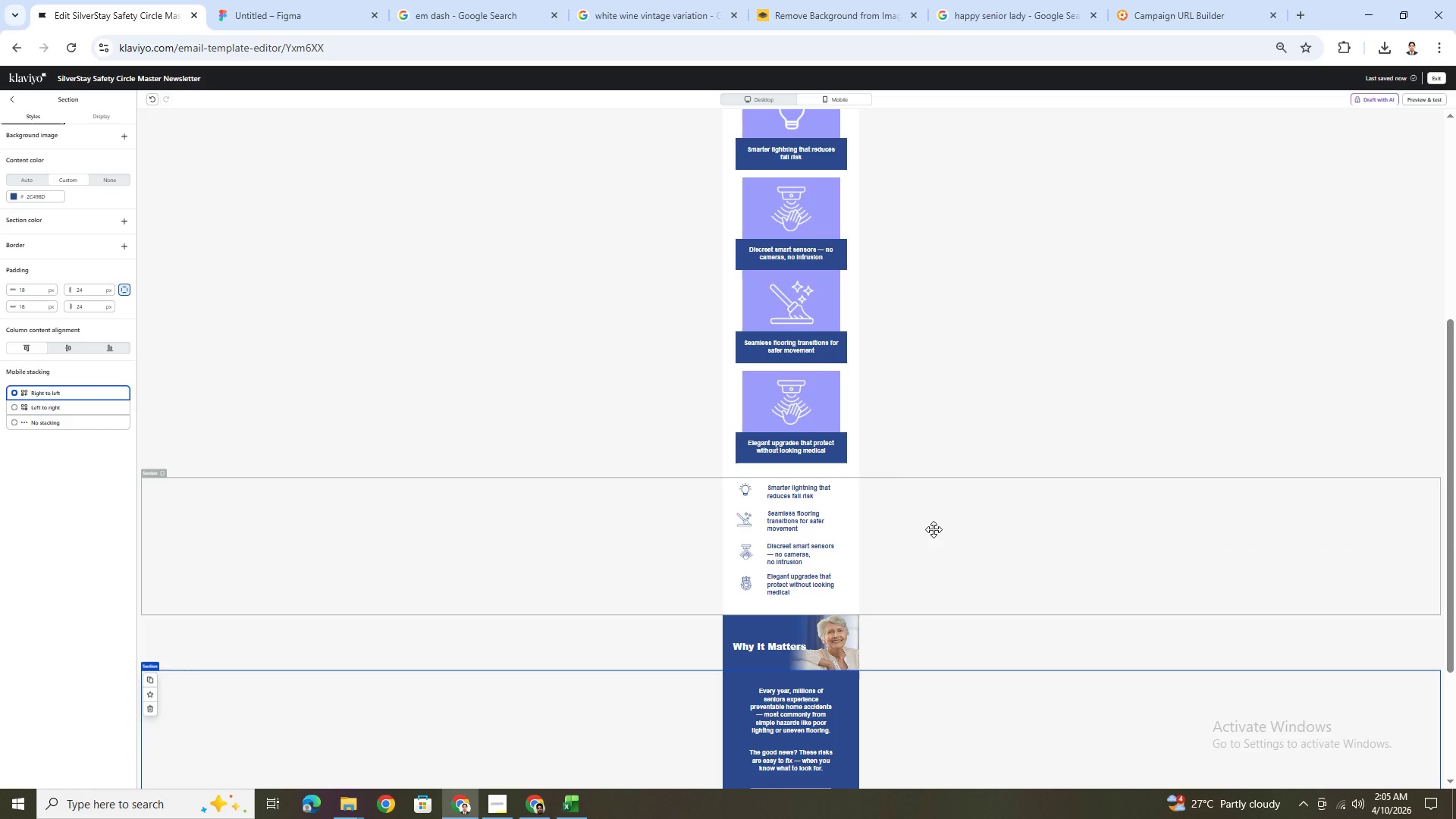 
scroll: coordinate [934, 529], scroll_direction: up, amount: 2.0
 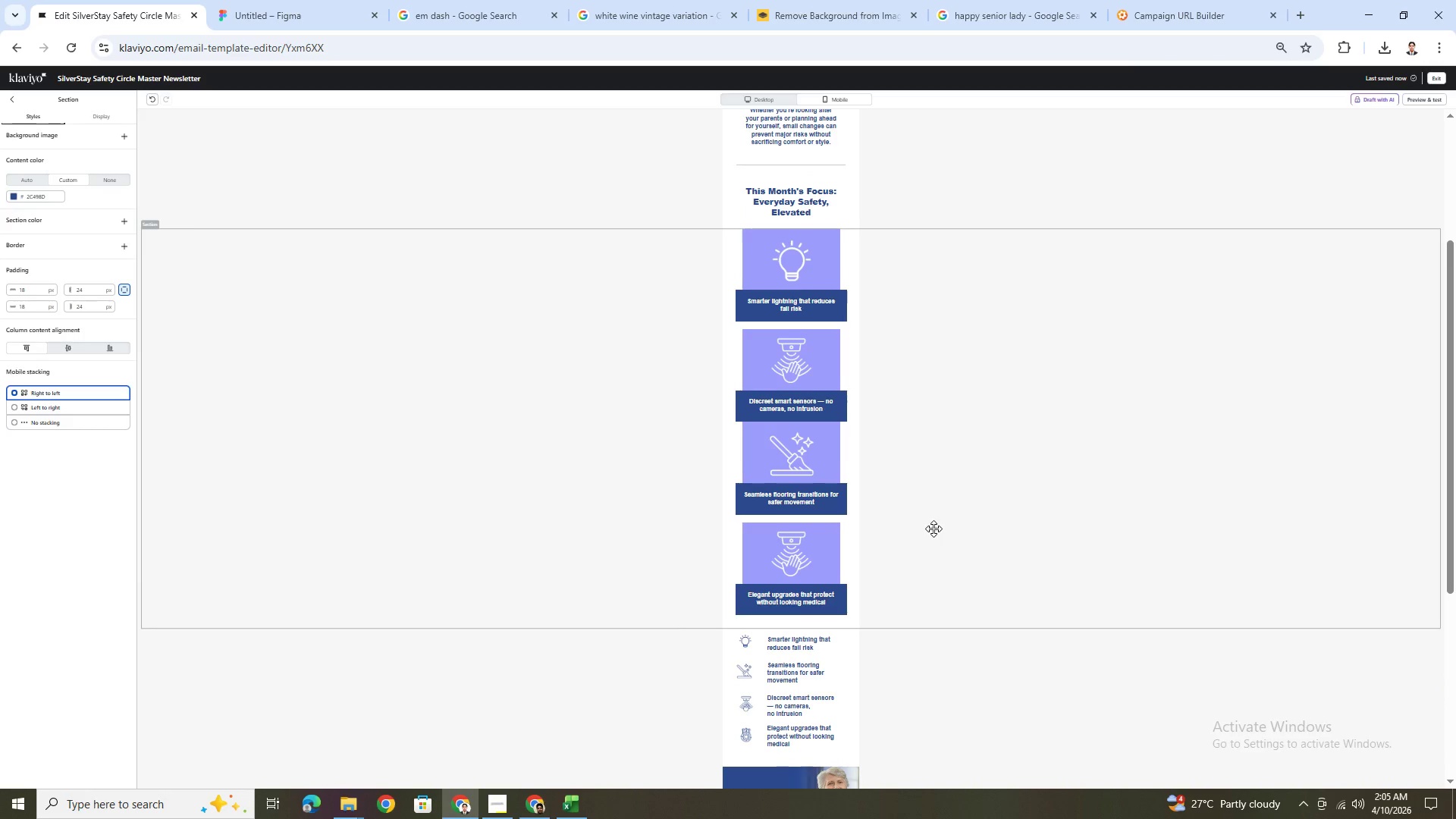 
hold_key(key=ControlLeft, duration=0.41)
scroll: coordinate [929, 534], scroll_direction: up, amount: 3.0
 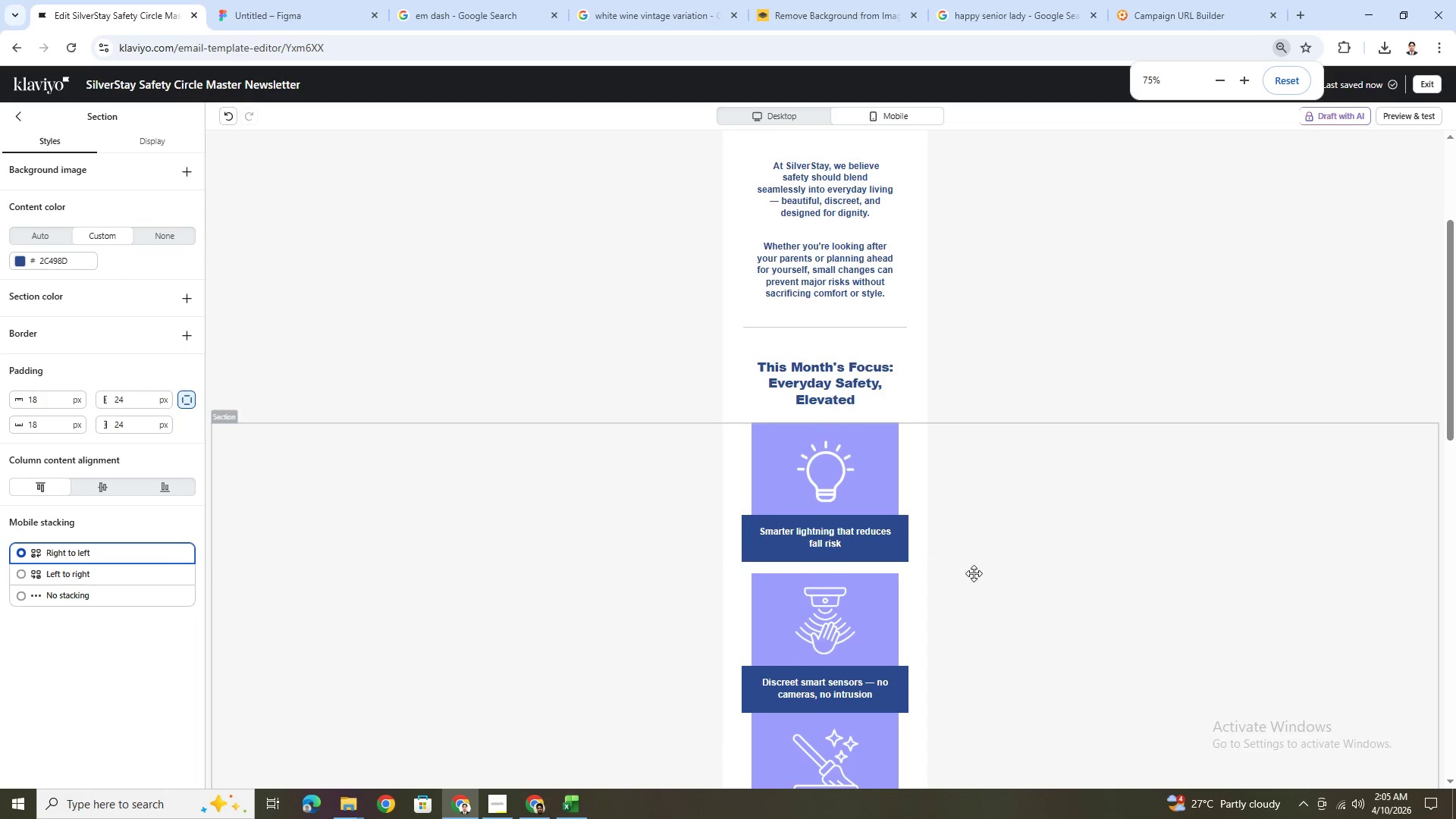 
scroll: coordinate [974, 573], scroll_direction: down, amount: 9.0
 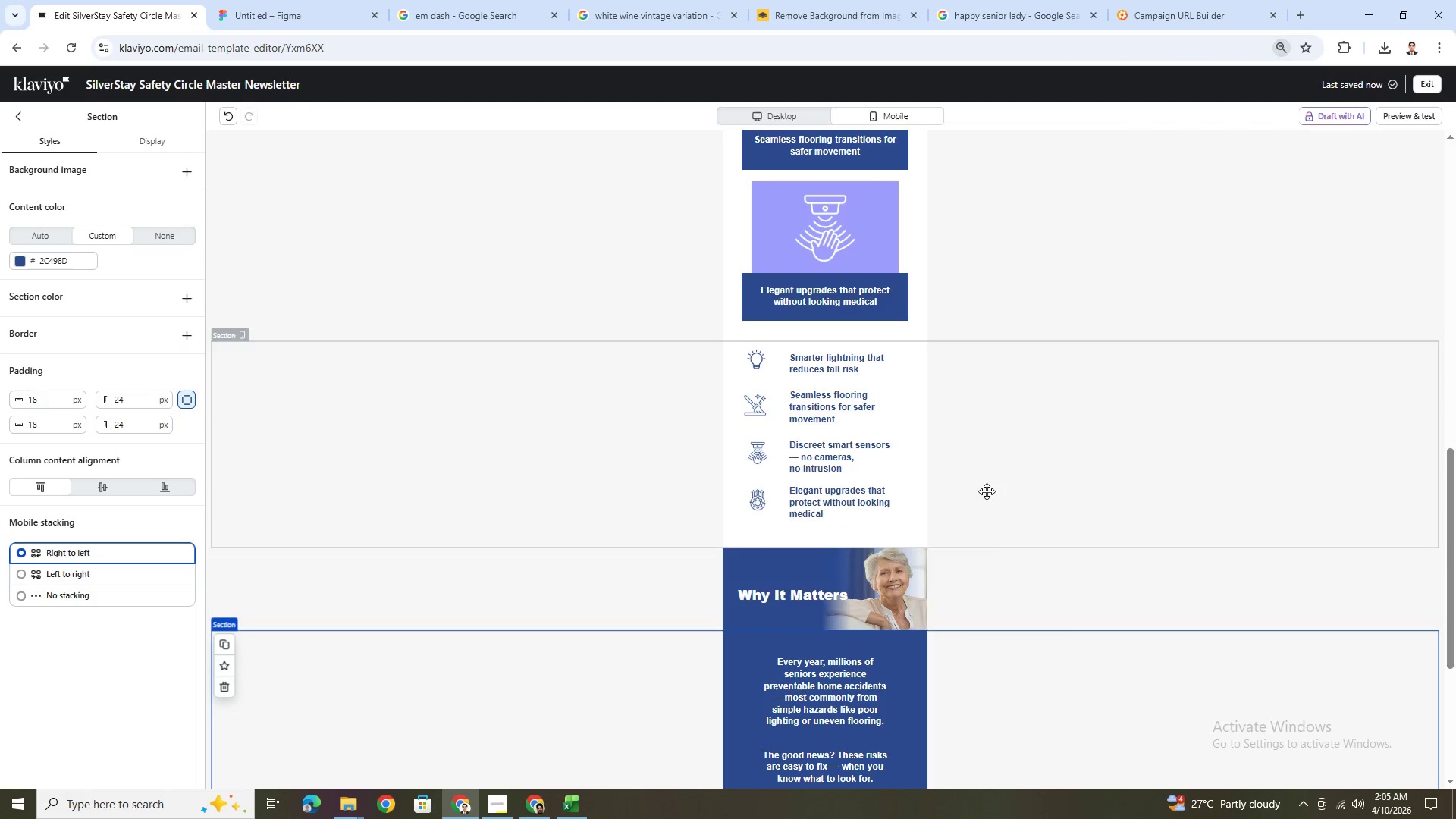 
left_click([988, 481])
 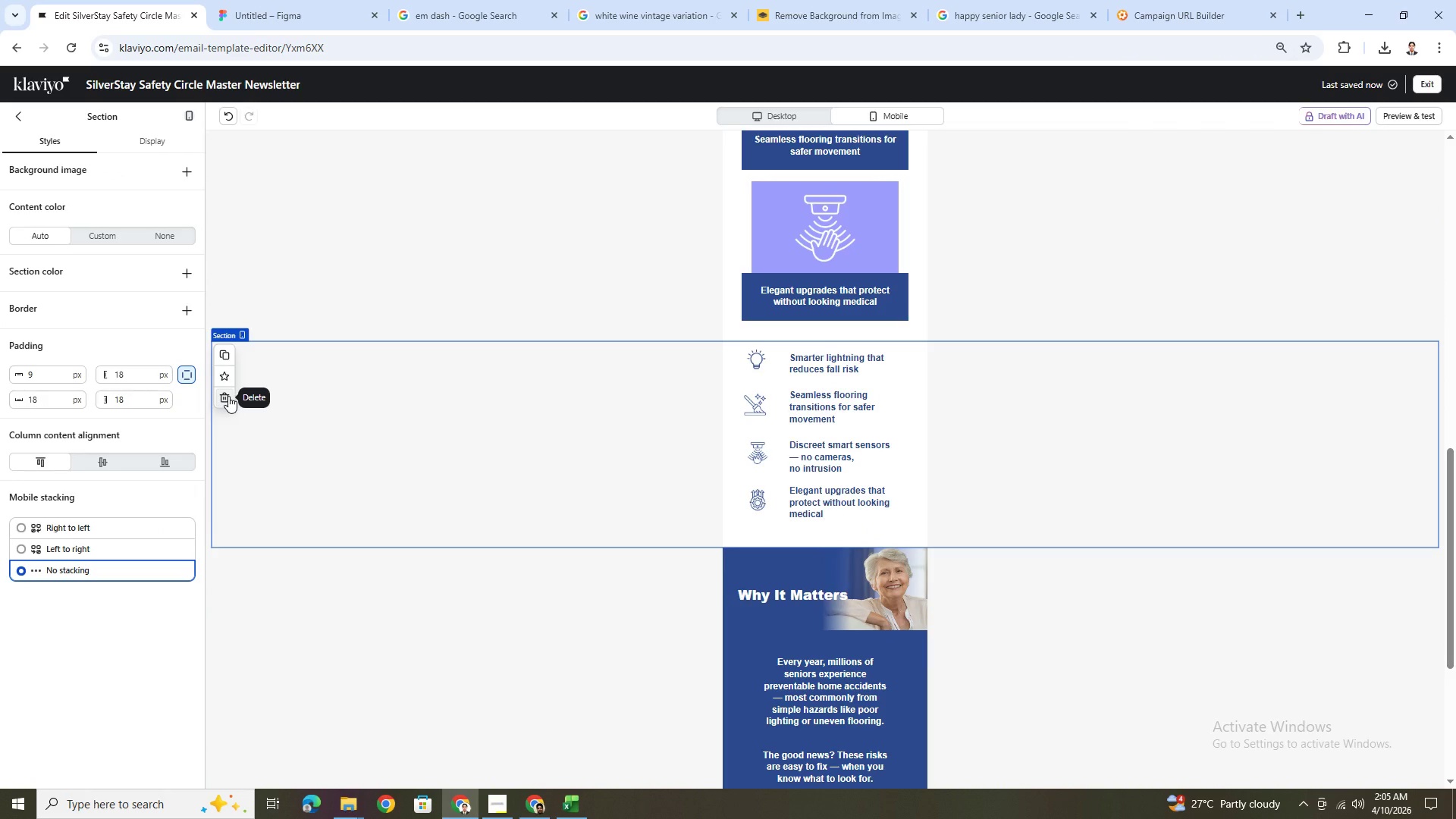 
left_click([228, 396])
 